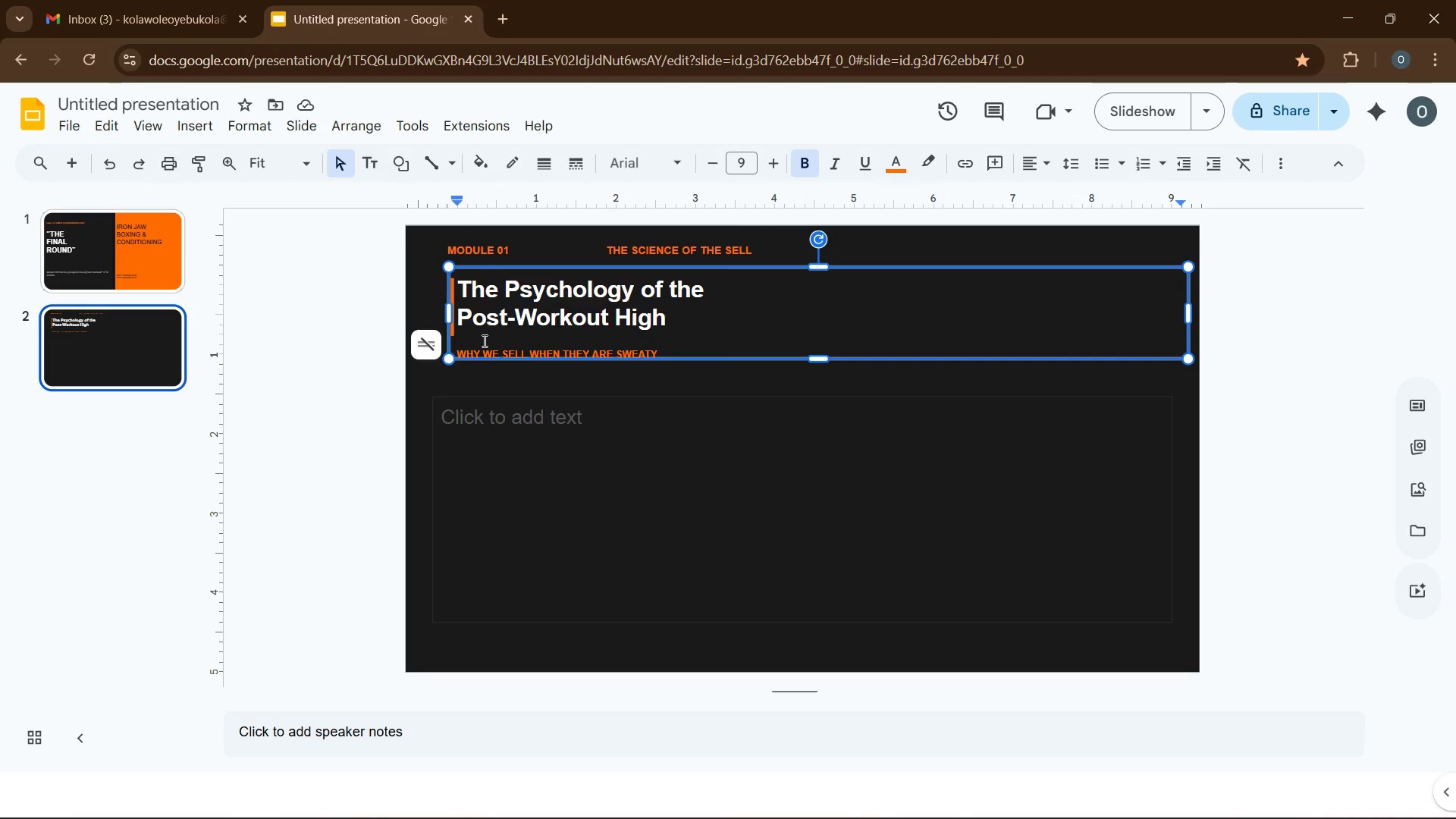 
key(Backspace)
 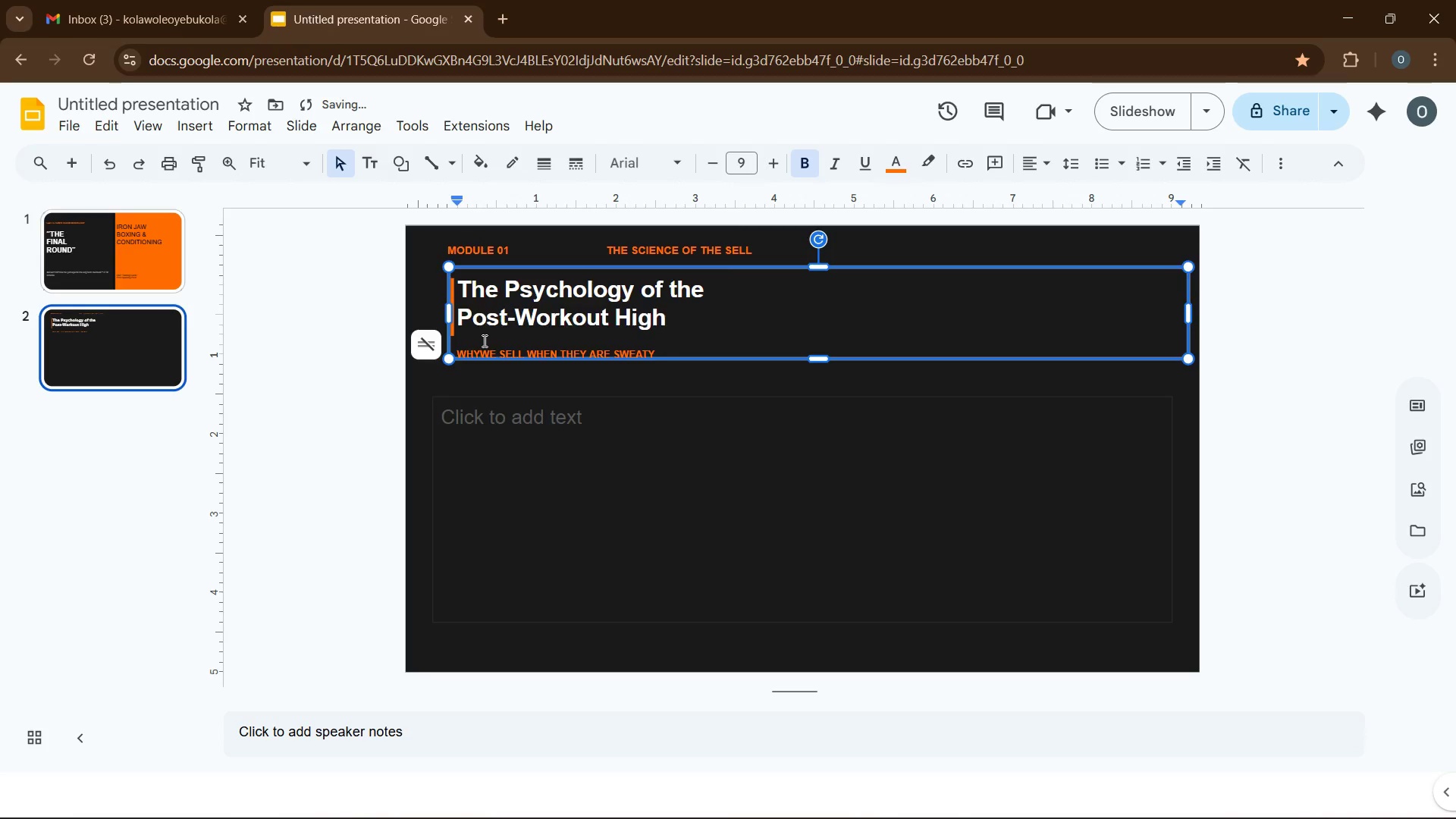 
key(Tab)
 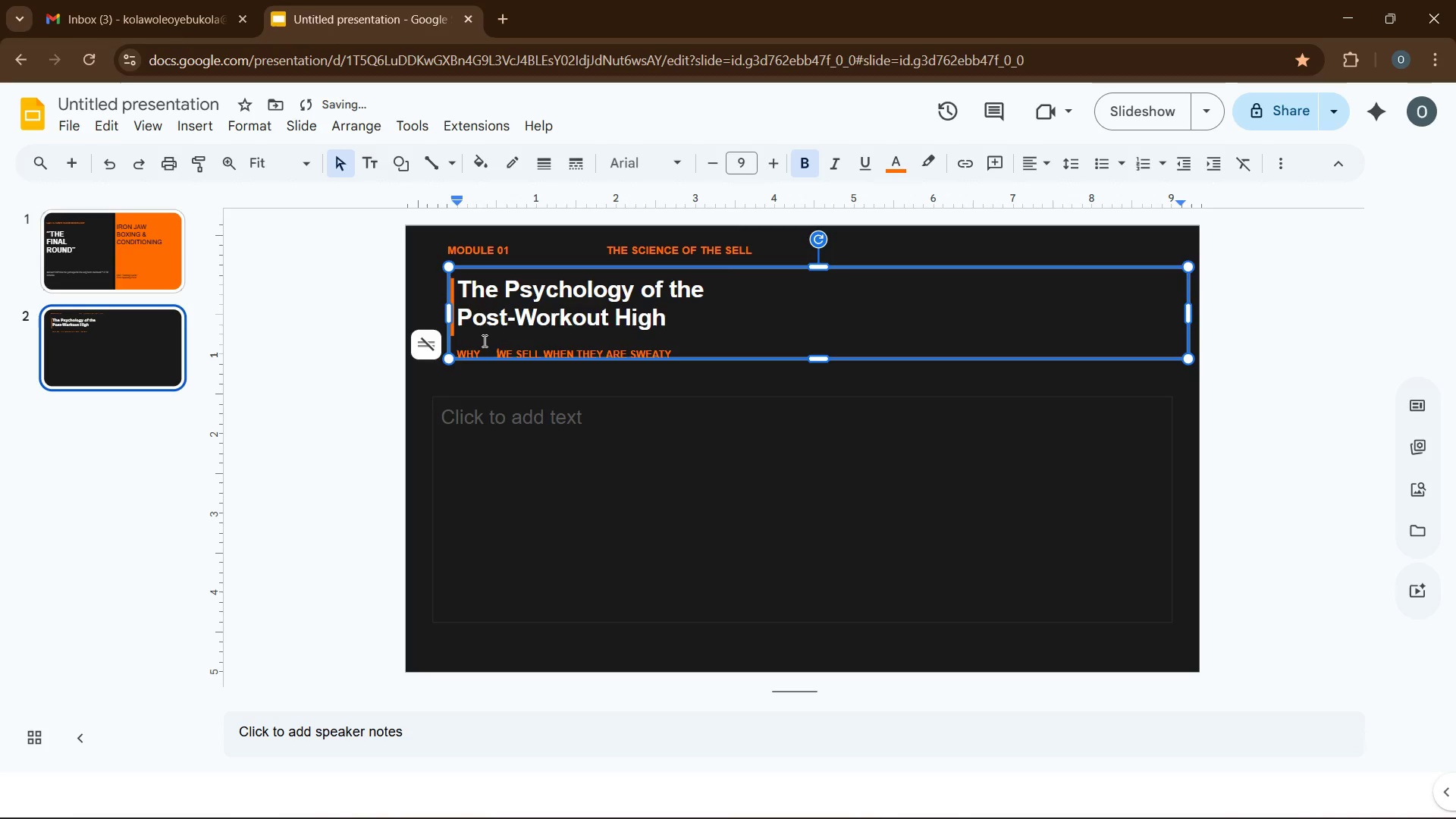 
key(ArrowRight)
 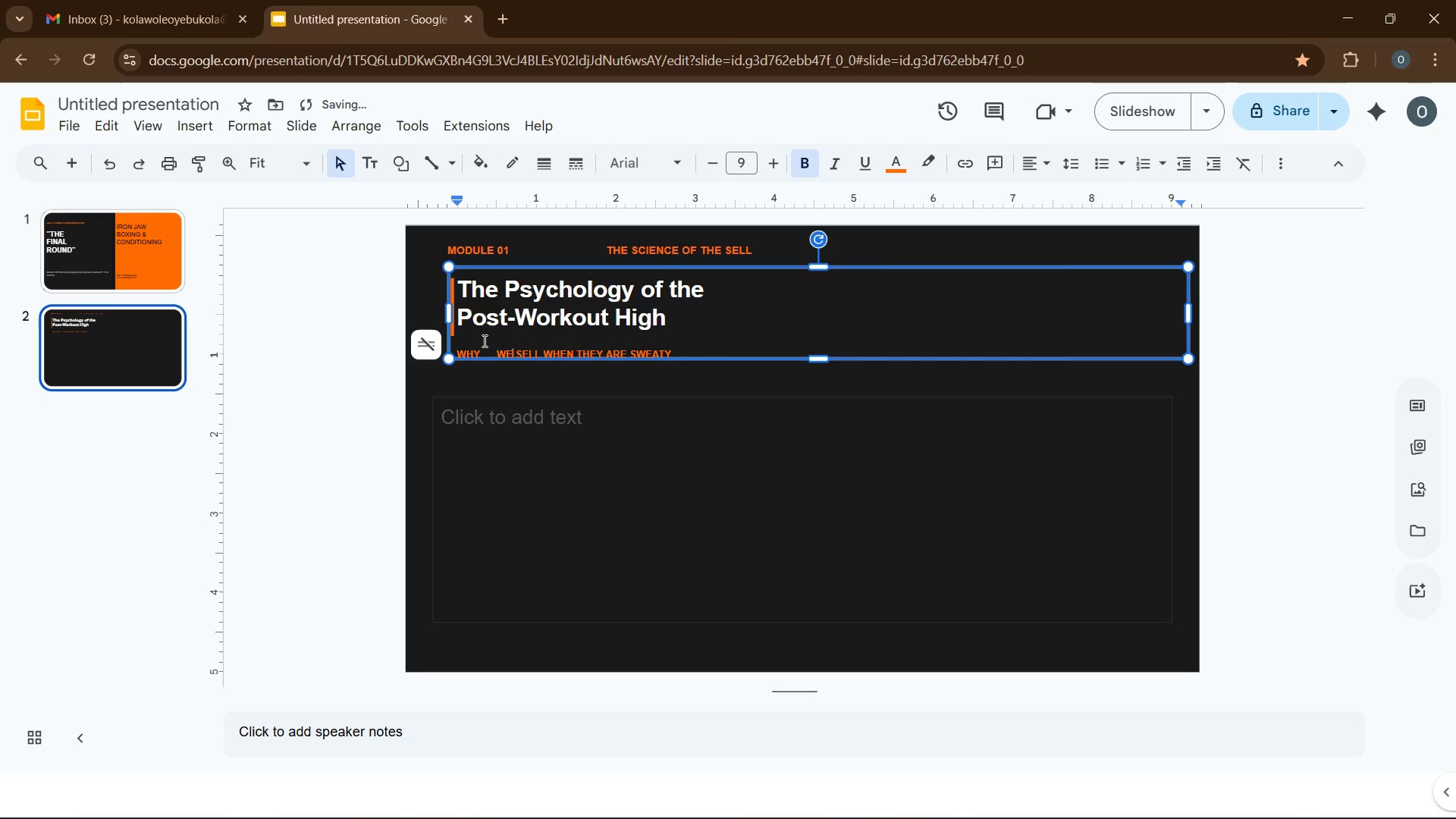 
key(ArrowRight)
 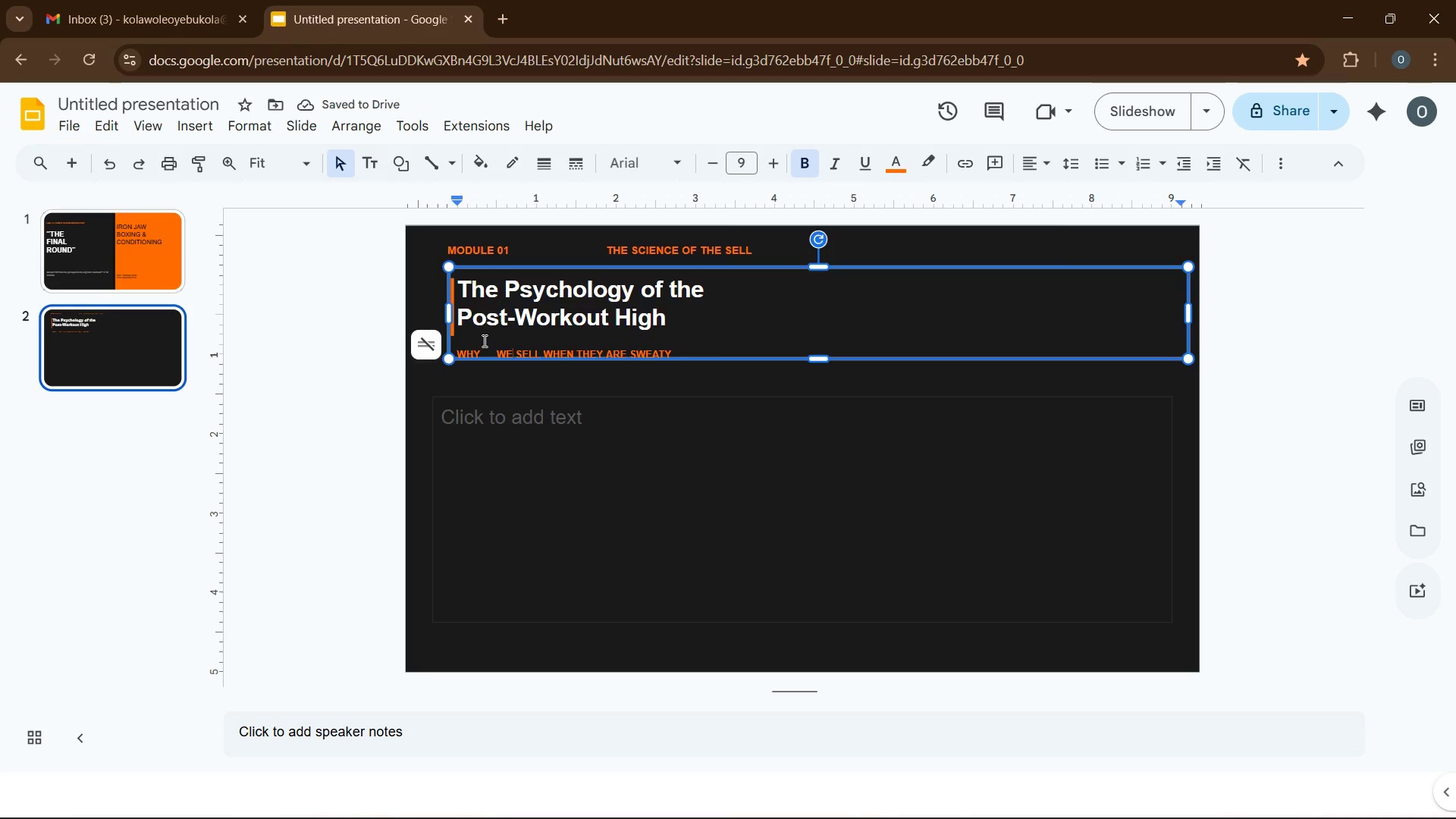 
left_click([491, 351])
 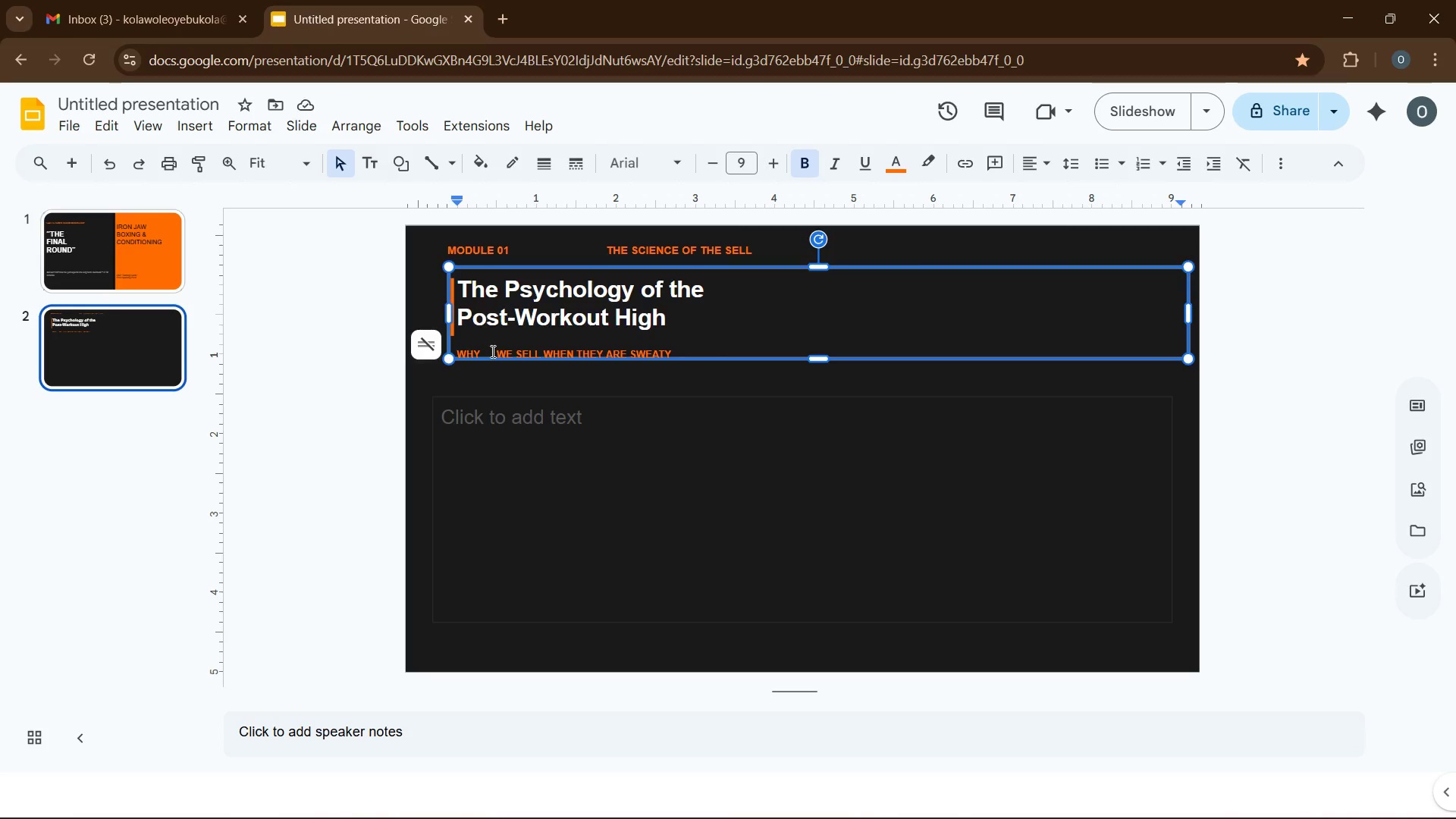 
key(Backspace)
 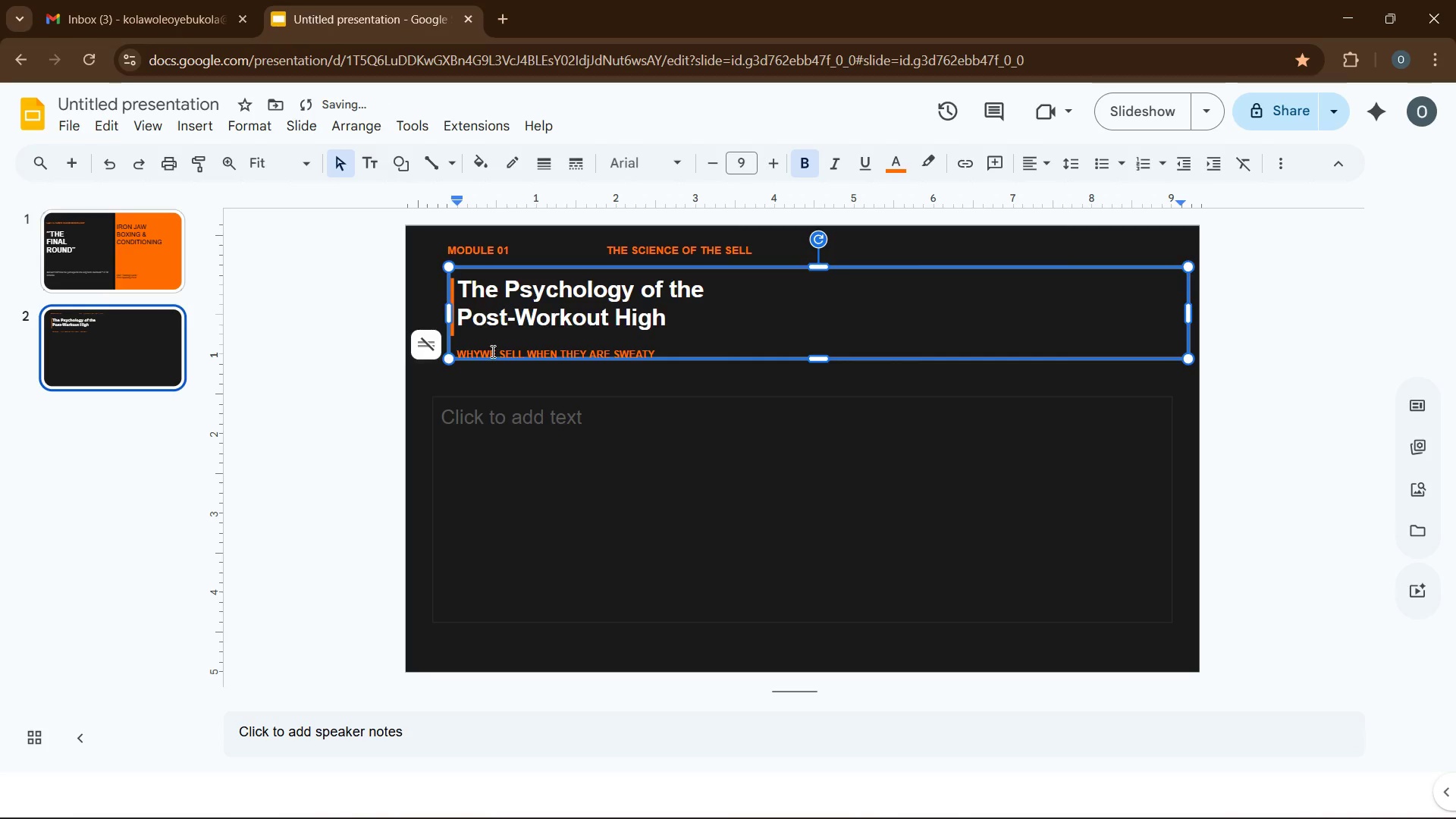 
key(Space)
 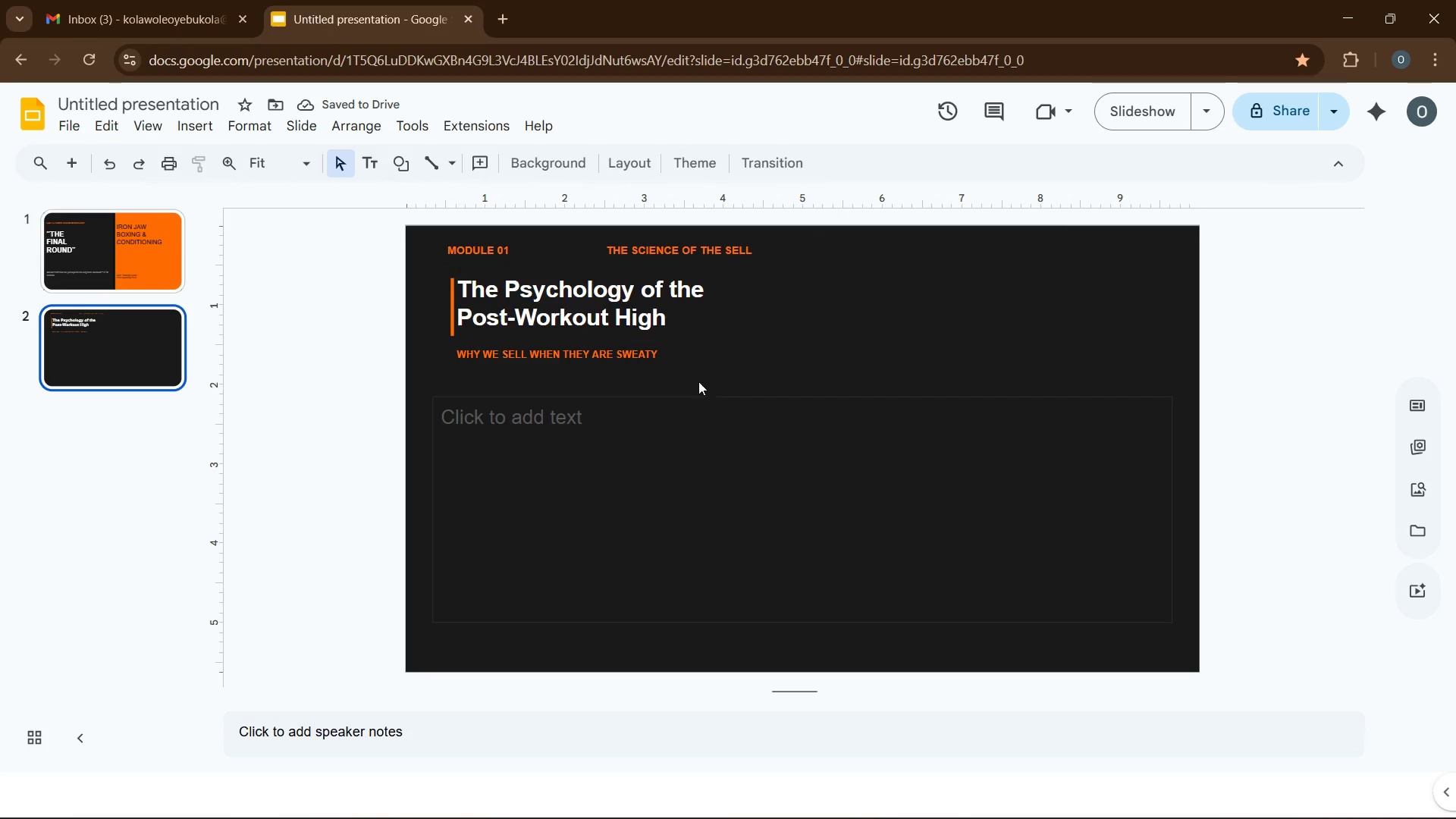 
wait(5.73)
 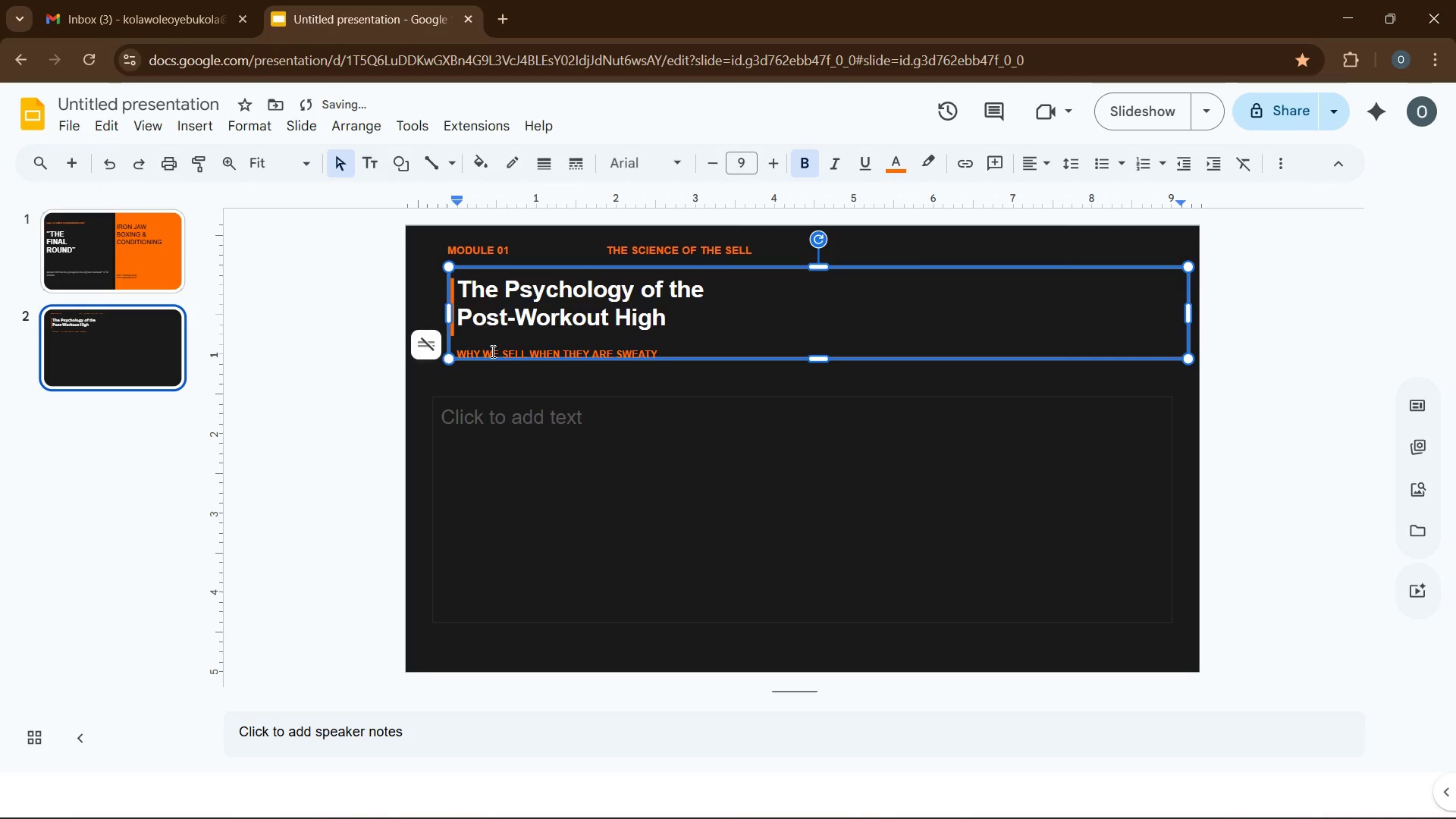 
left_click([727, 479])
 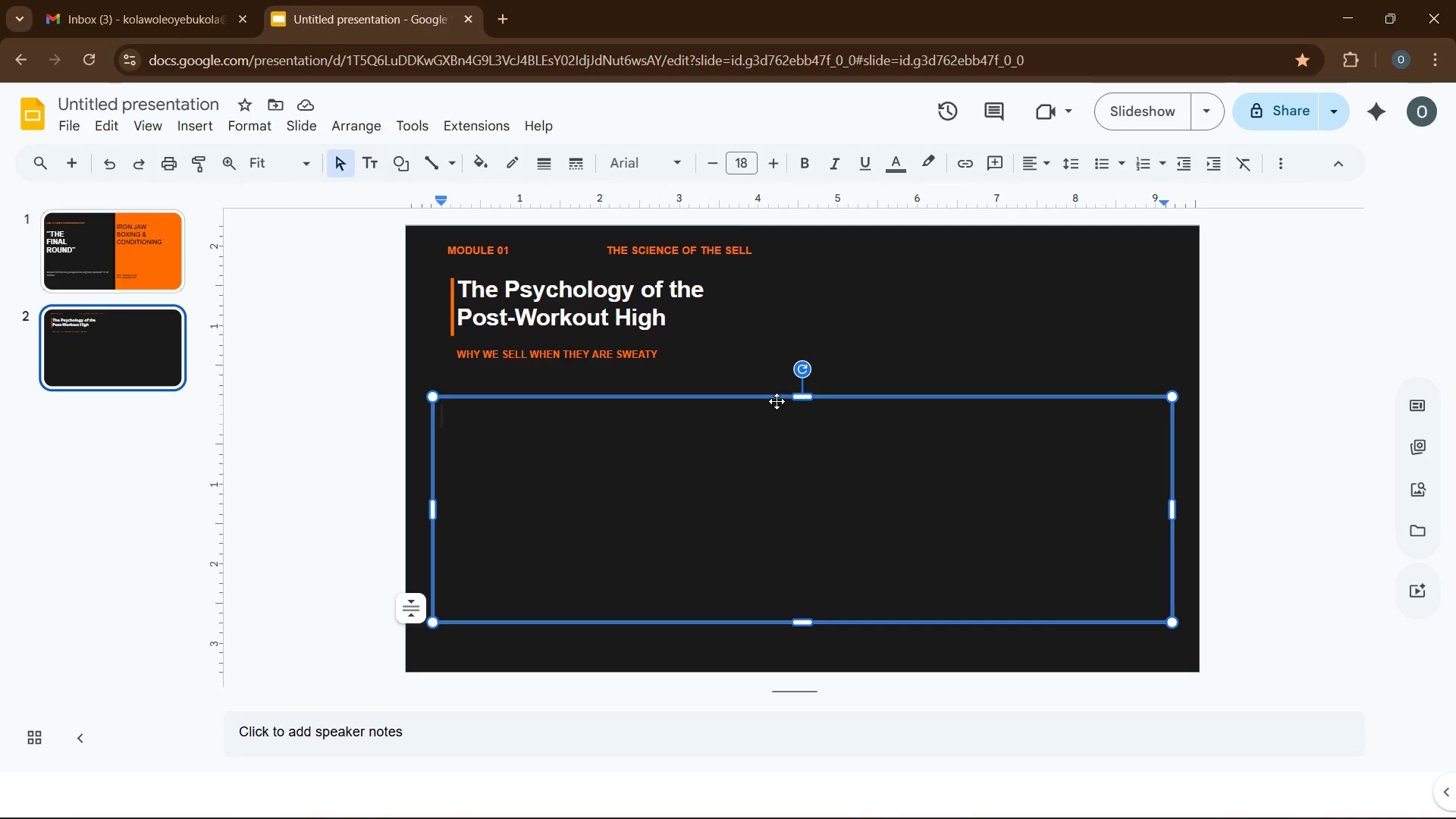 
left_click([781, 399])
 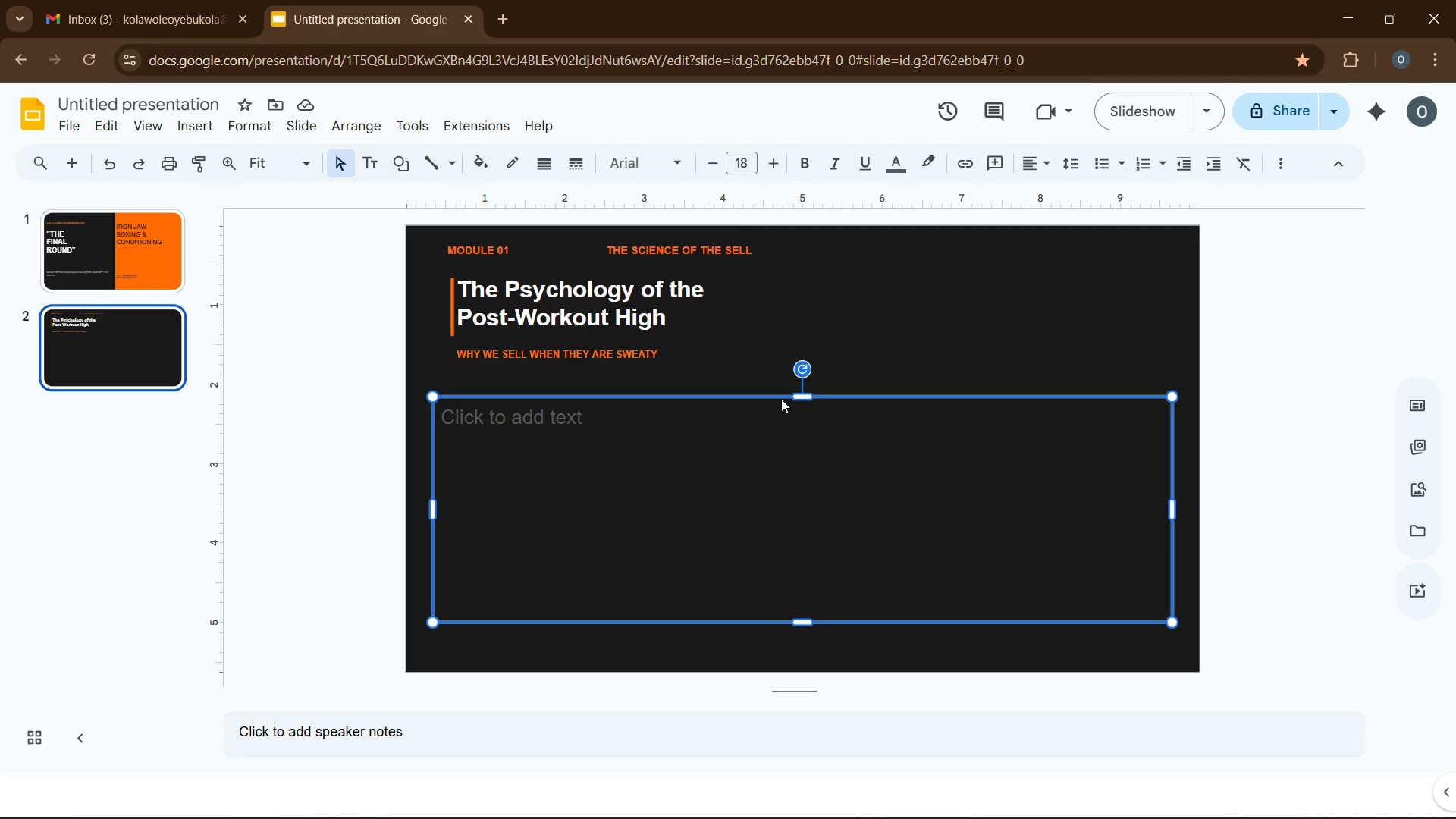 
key(Delete)
 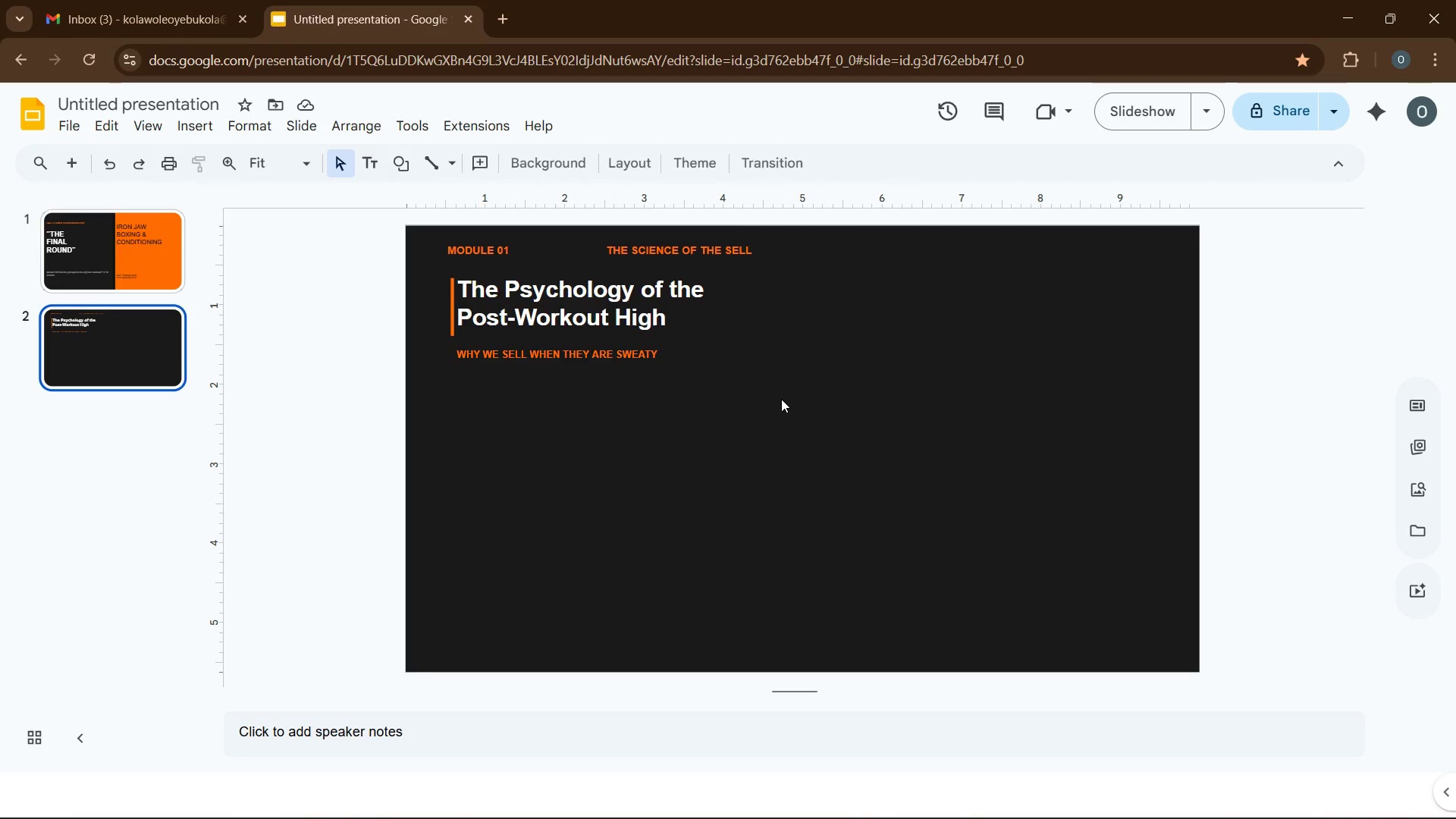 
wait(17.84)
 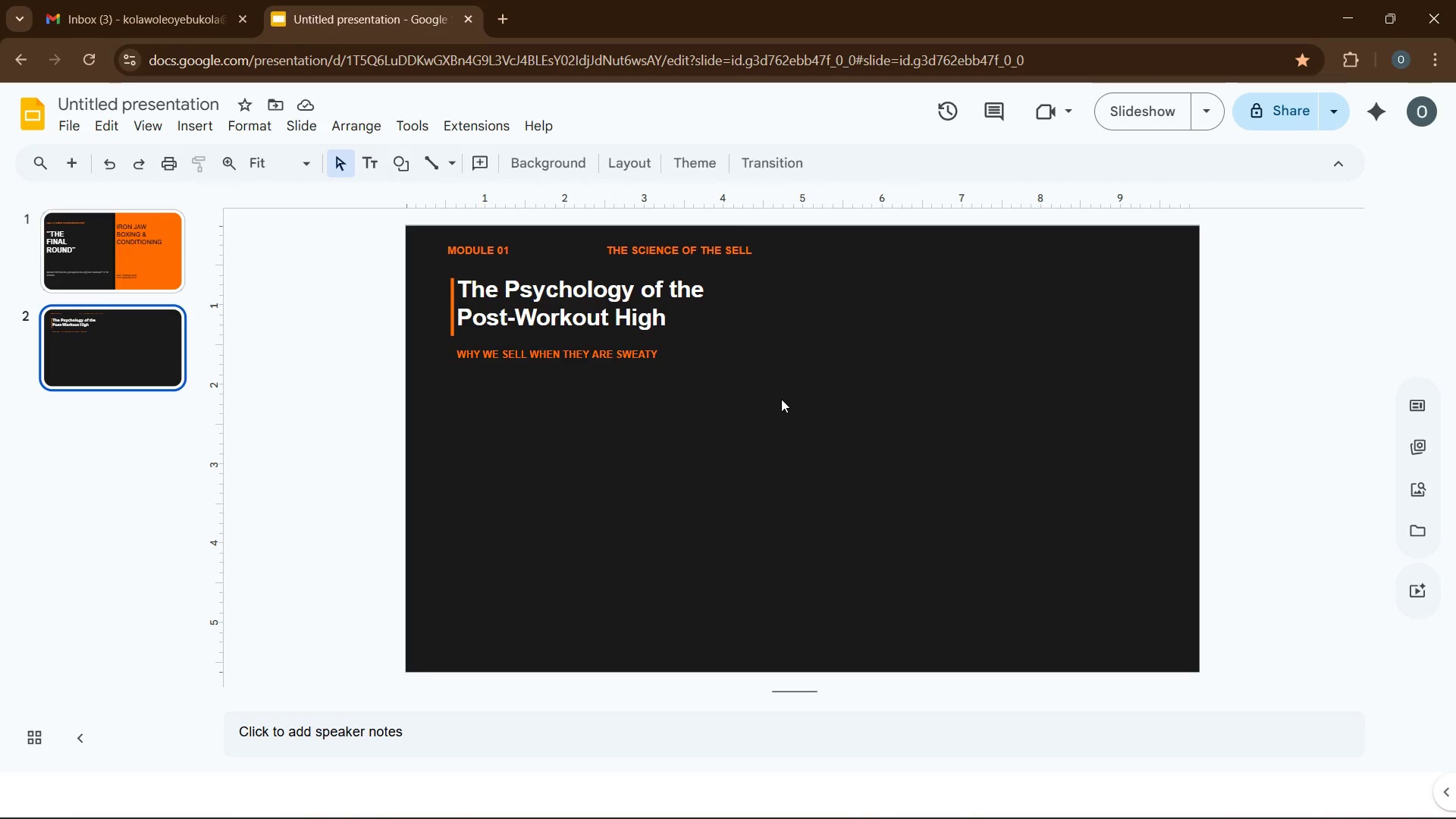 
left_click([190, 127])
 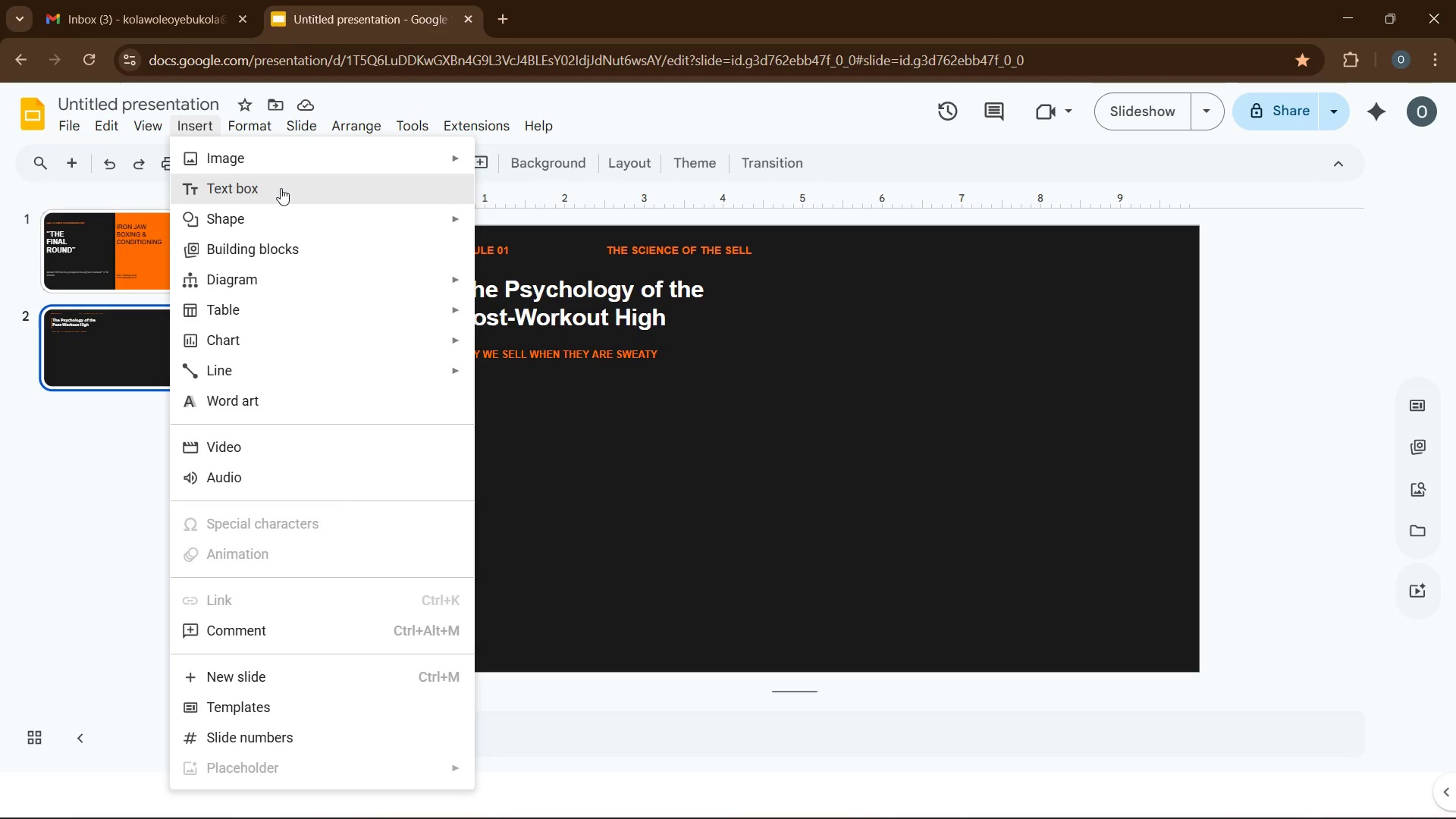 
left_click([281, 188])
 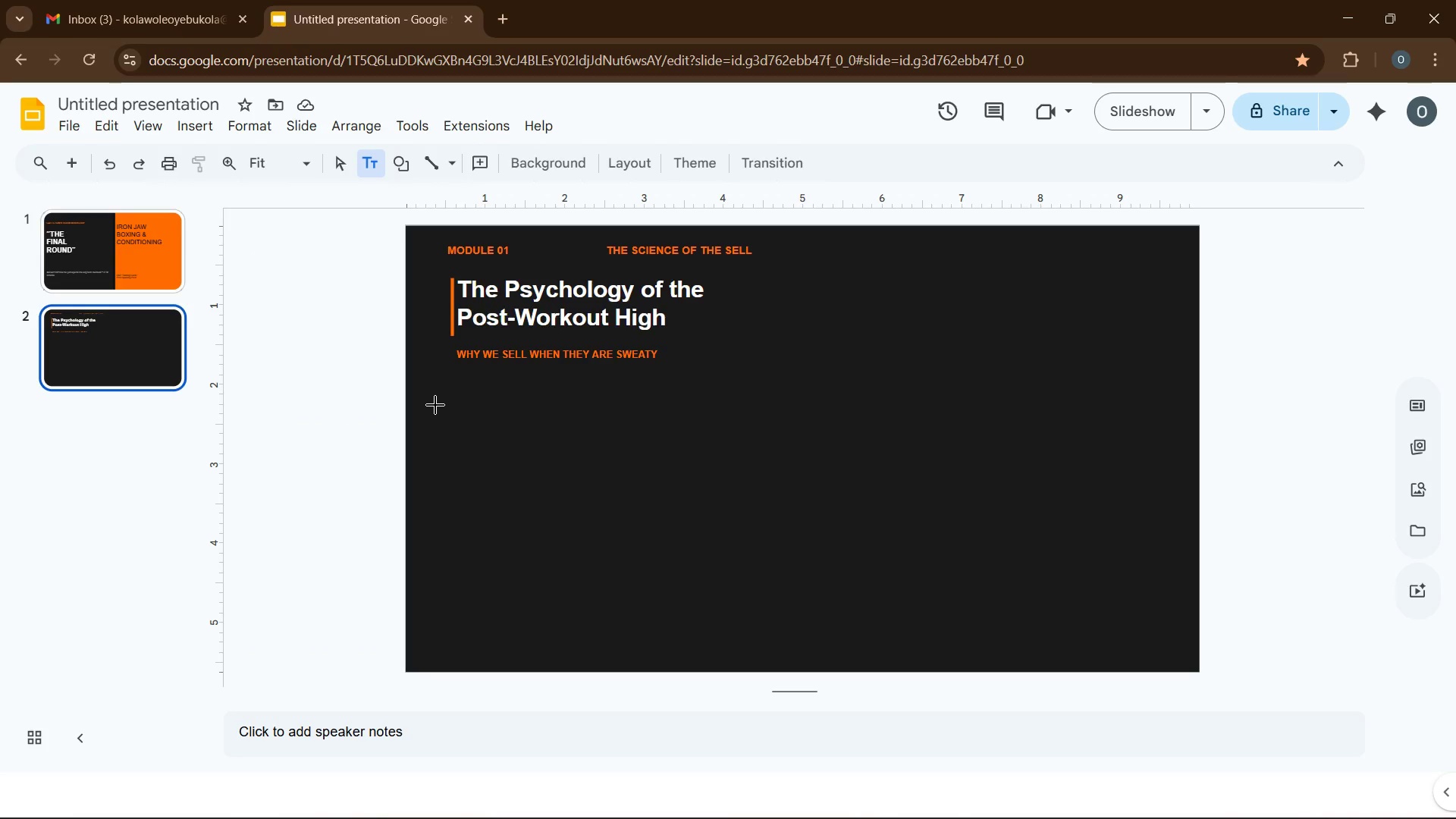 
left_click_drag(start_coordinate=[435, 404], to_coordinate=[659, 609])
 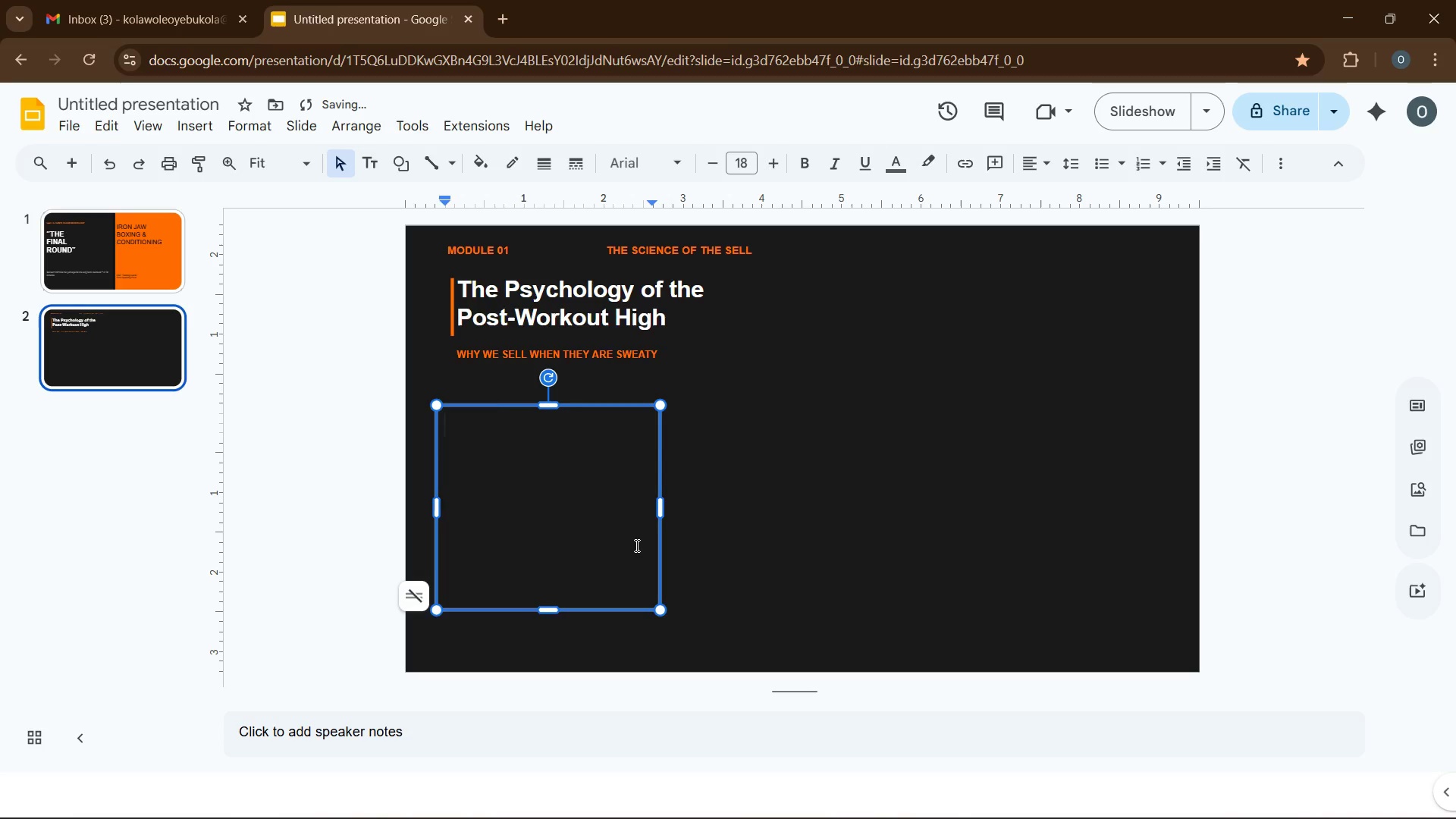 
key(Control+D)
 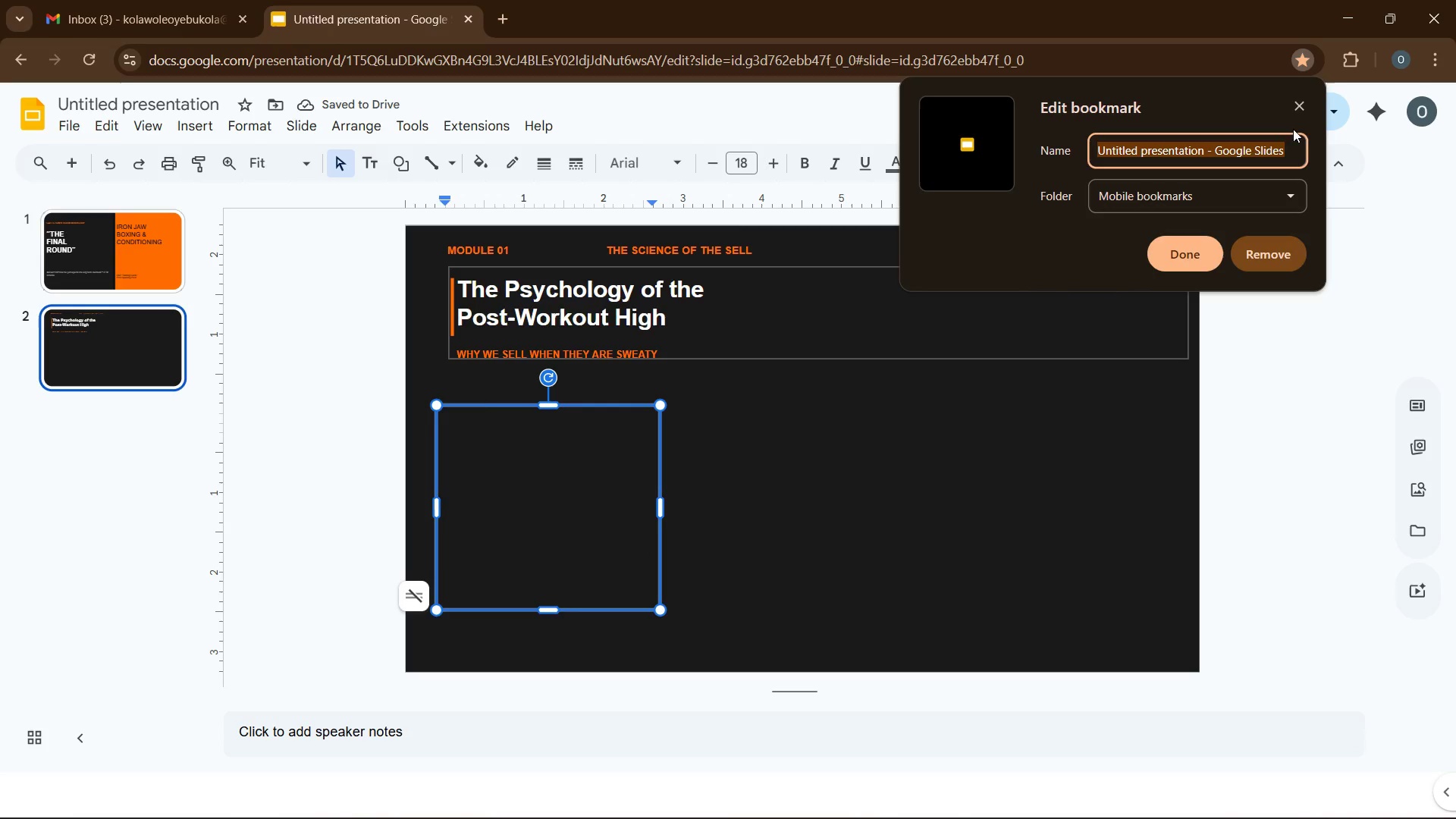 
left_click([1300, 106])
 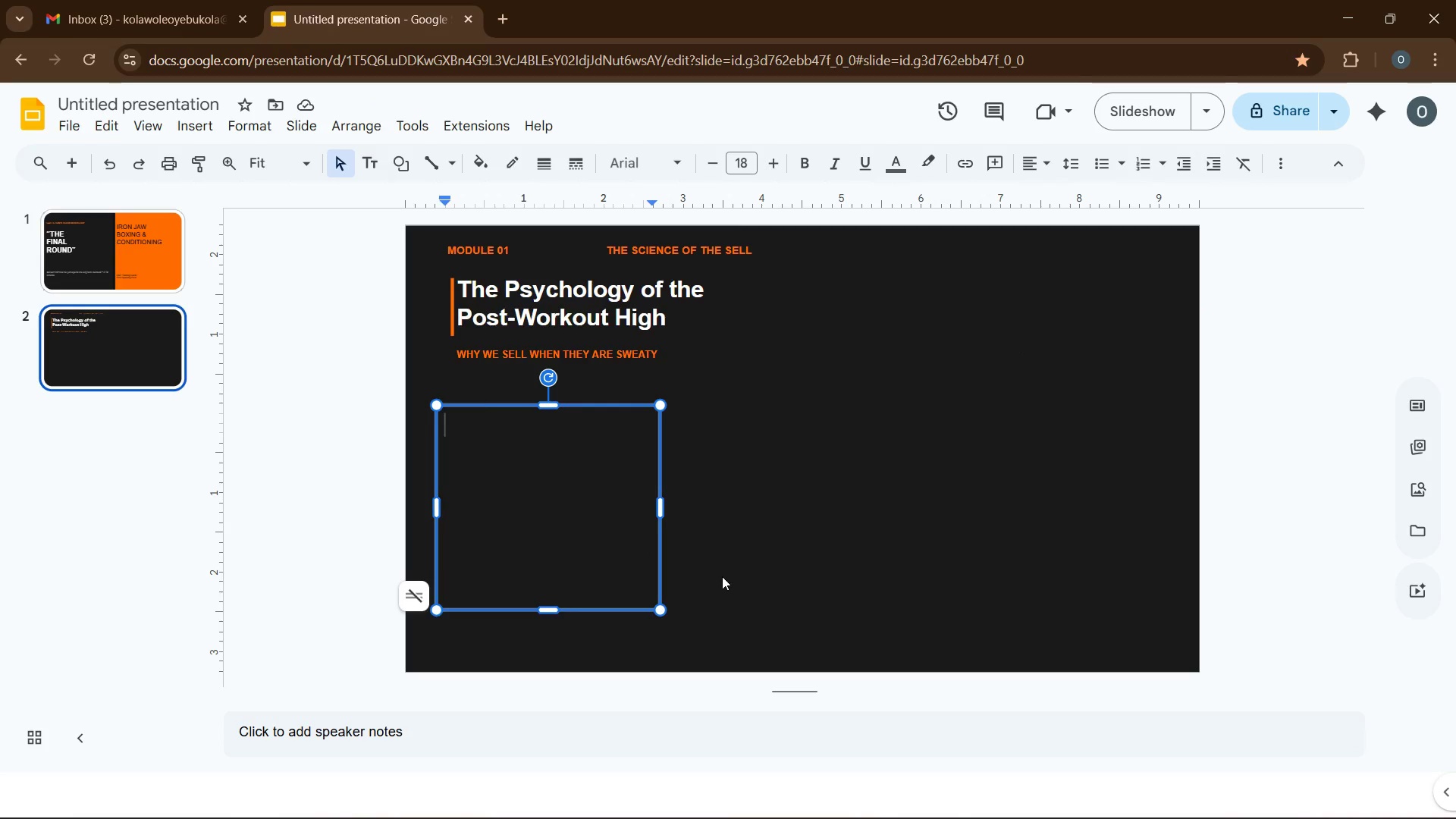 
left_click([722, 576])
 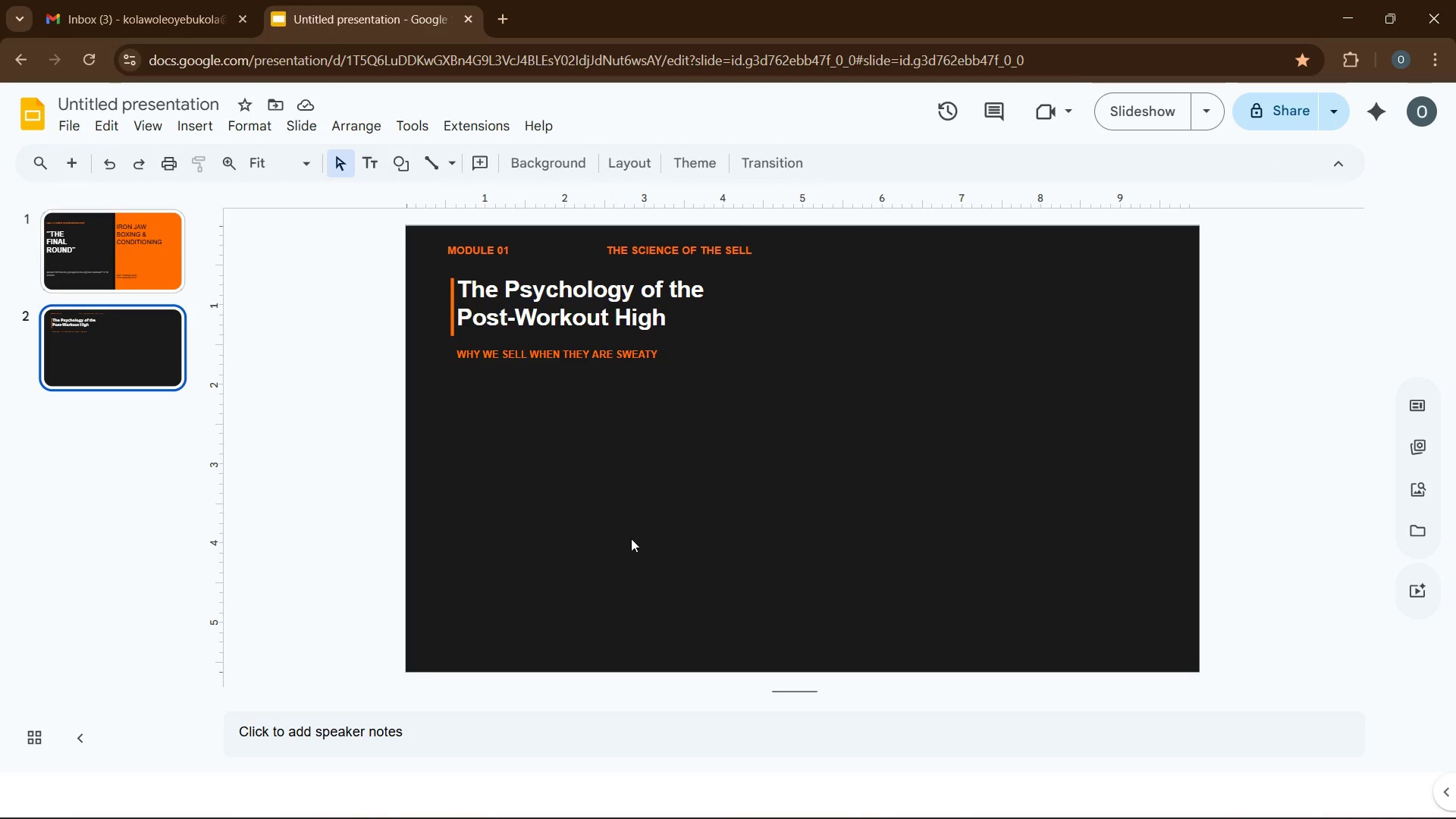 
left_click([631, 538])
 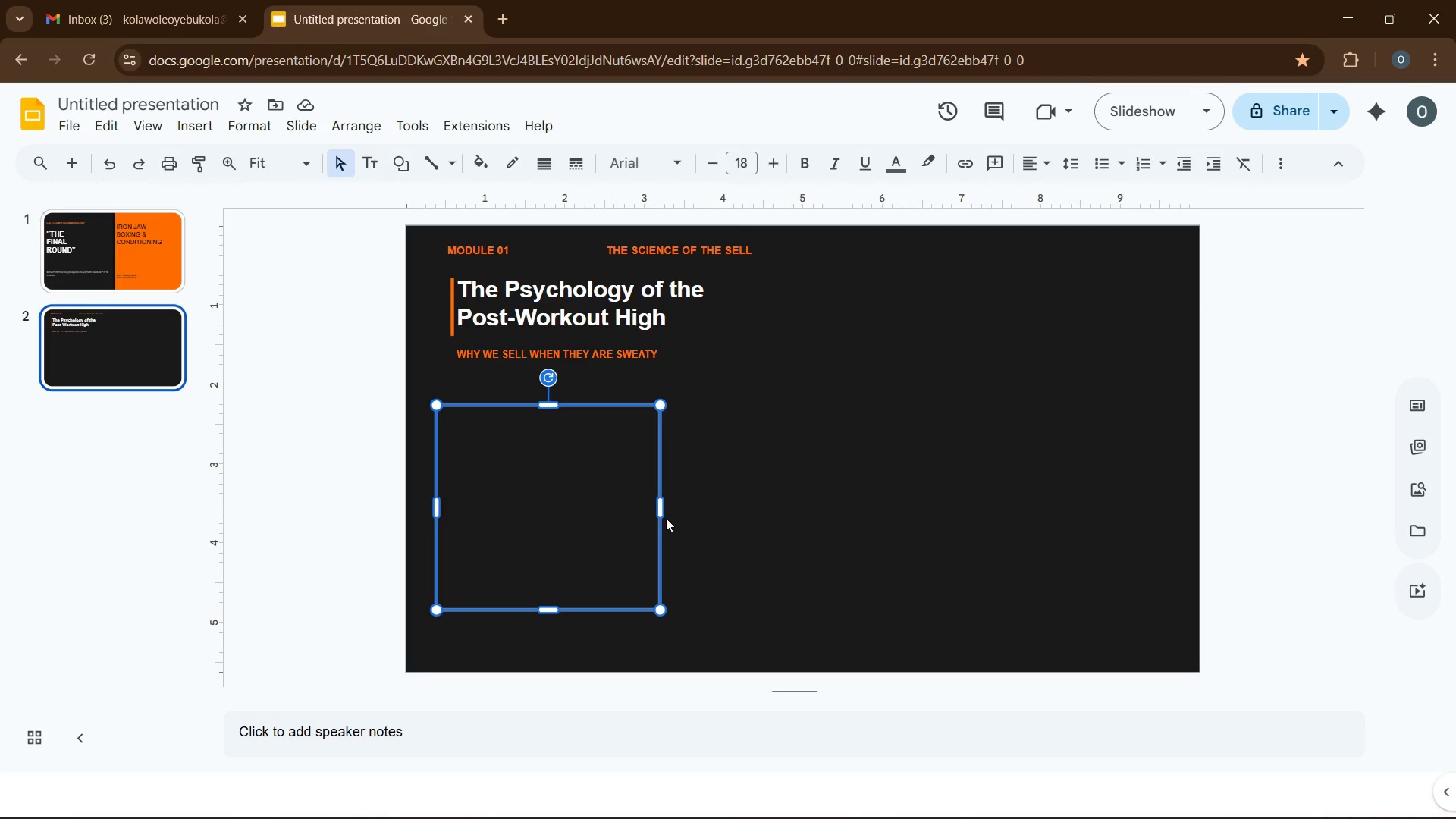 
left_click([662, 510])
 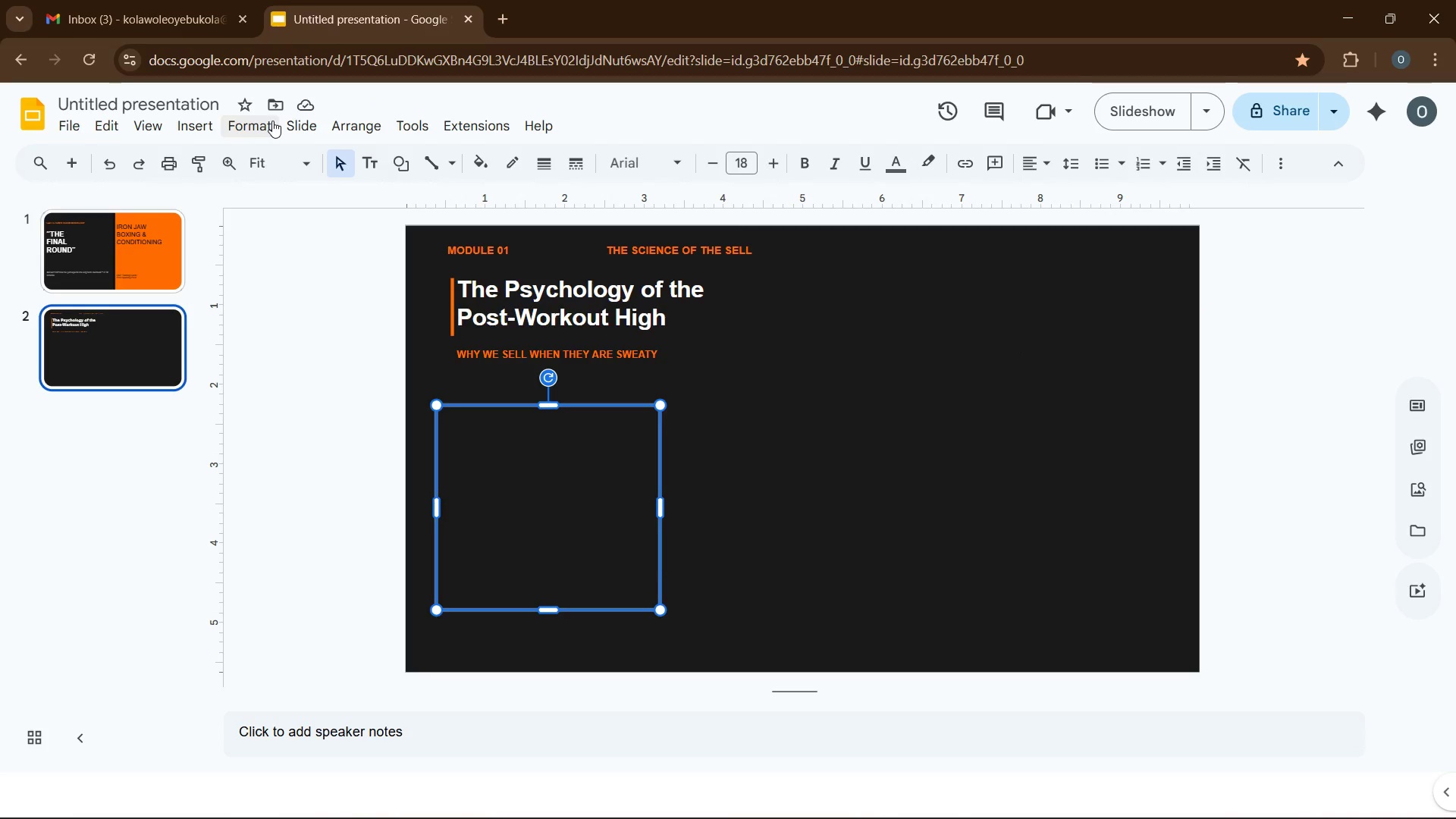 
left_click([246, 127])
 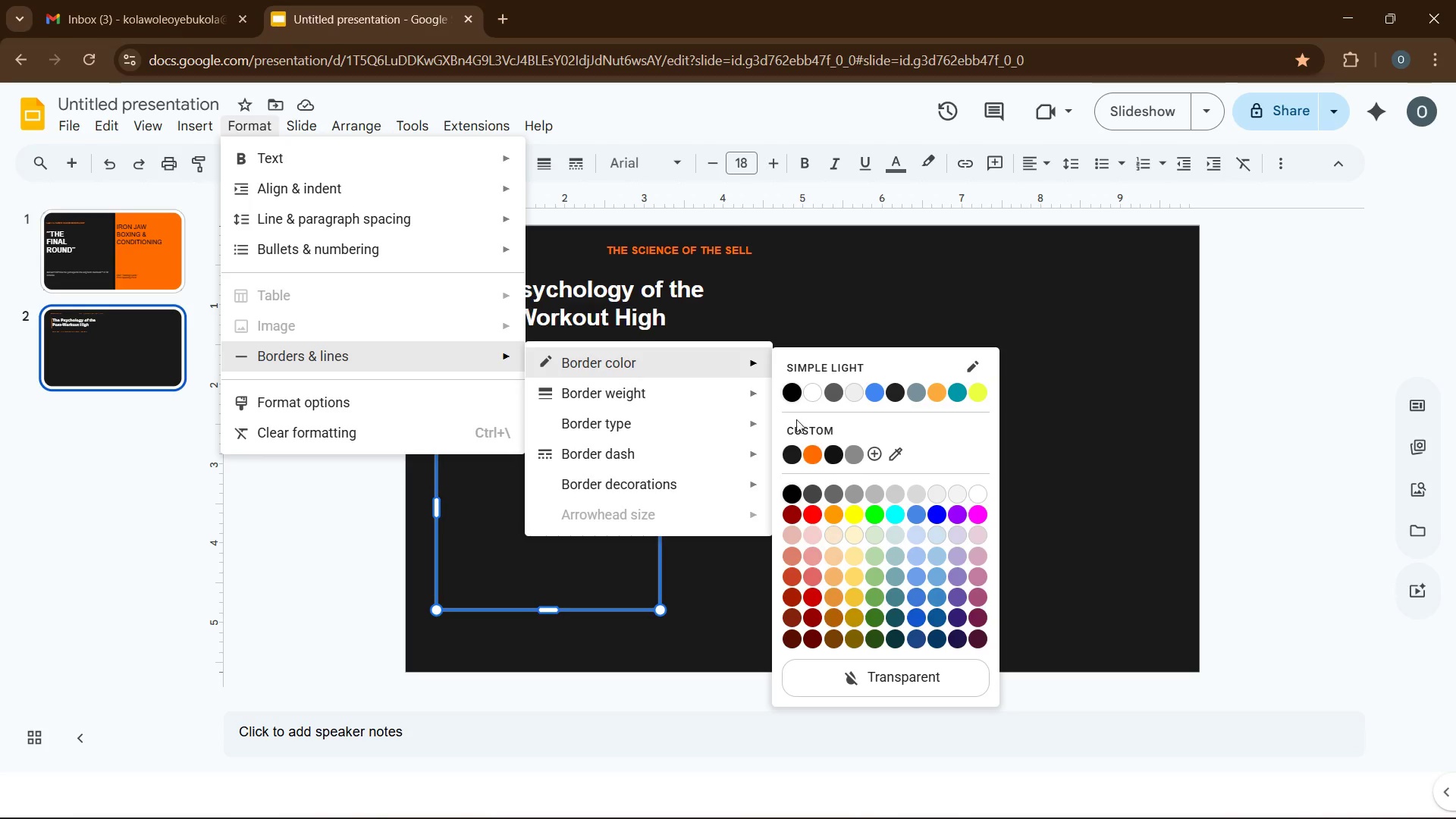 
wait(5.77)
 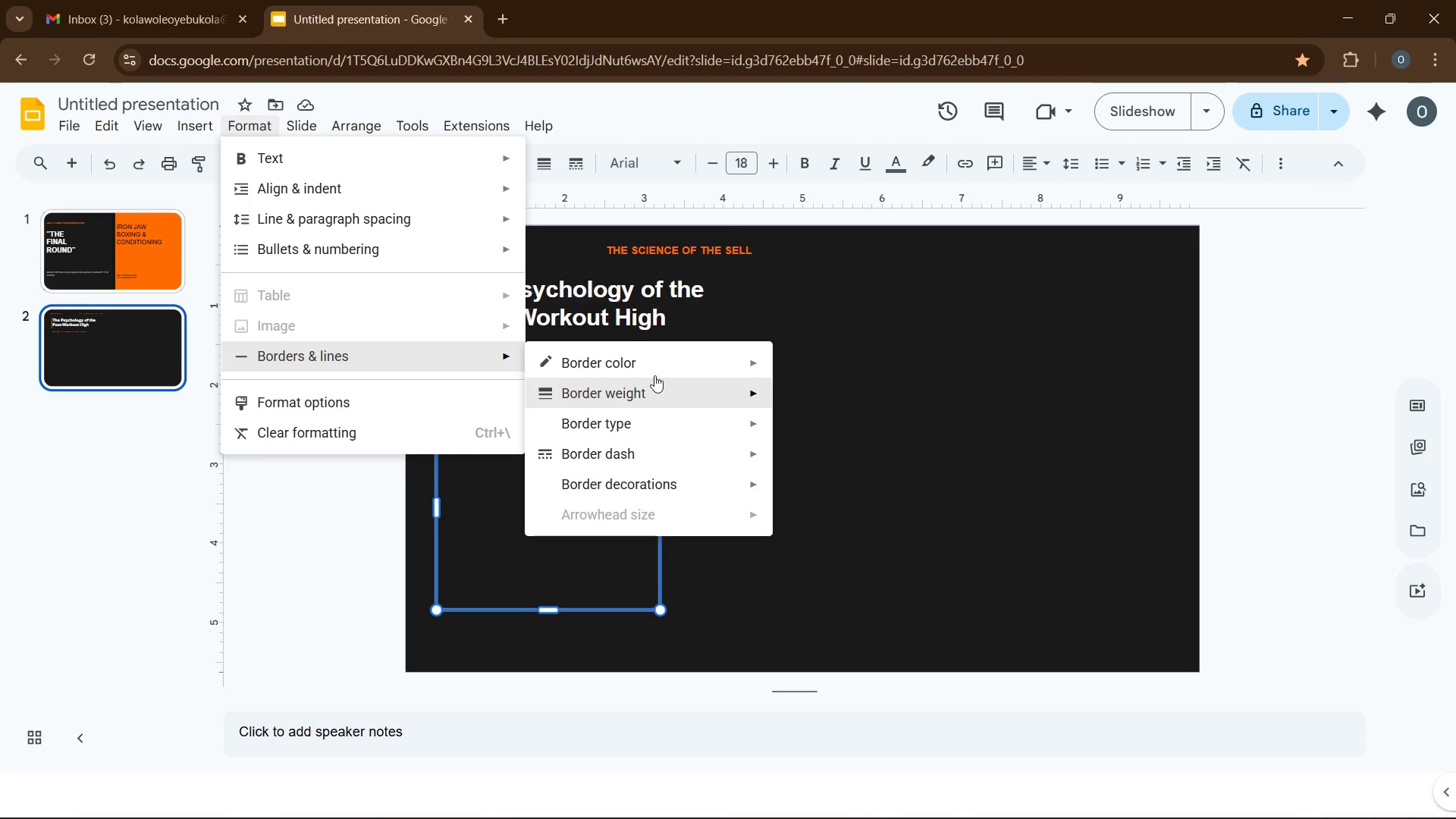 
left_click([811, 454])
 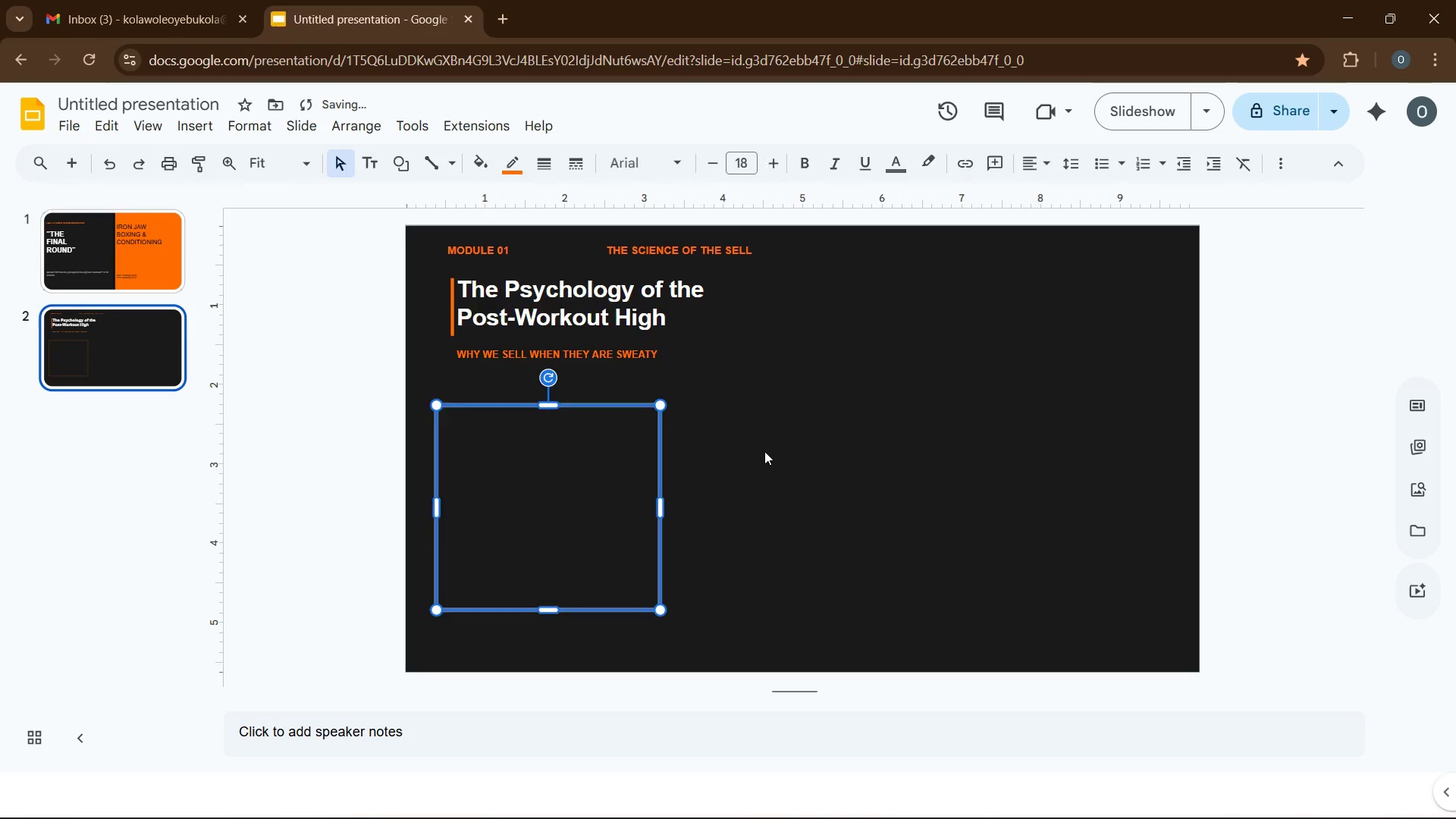 
left_click([764, 451])
 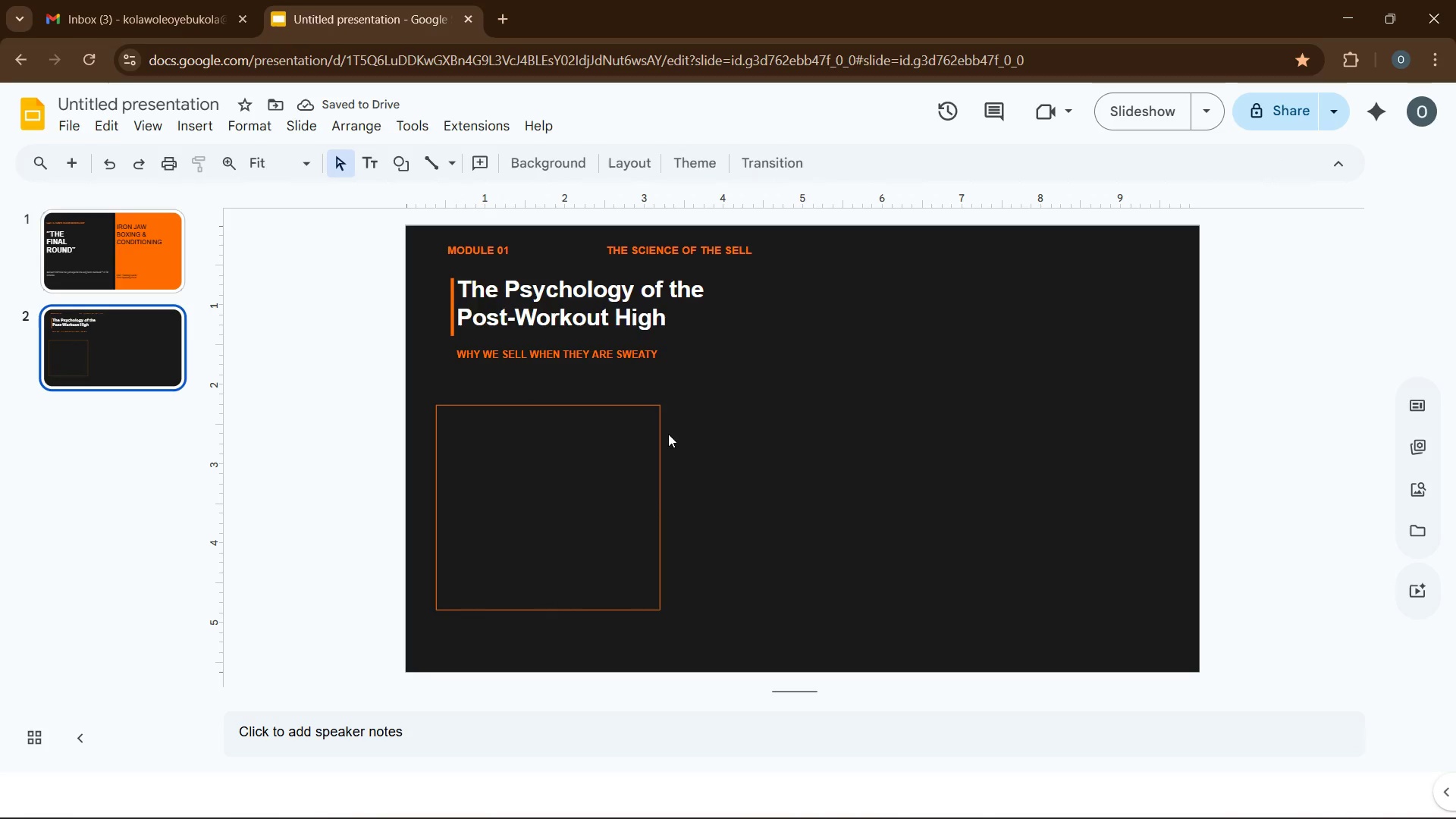 
left_click([660, 439])
 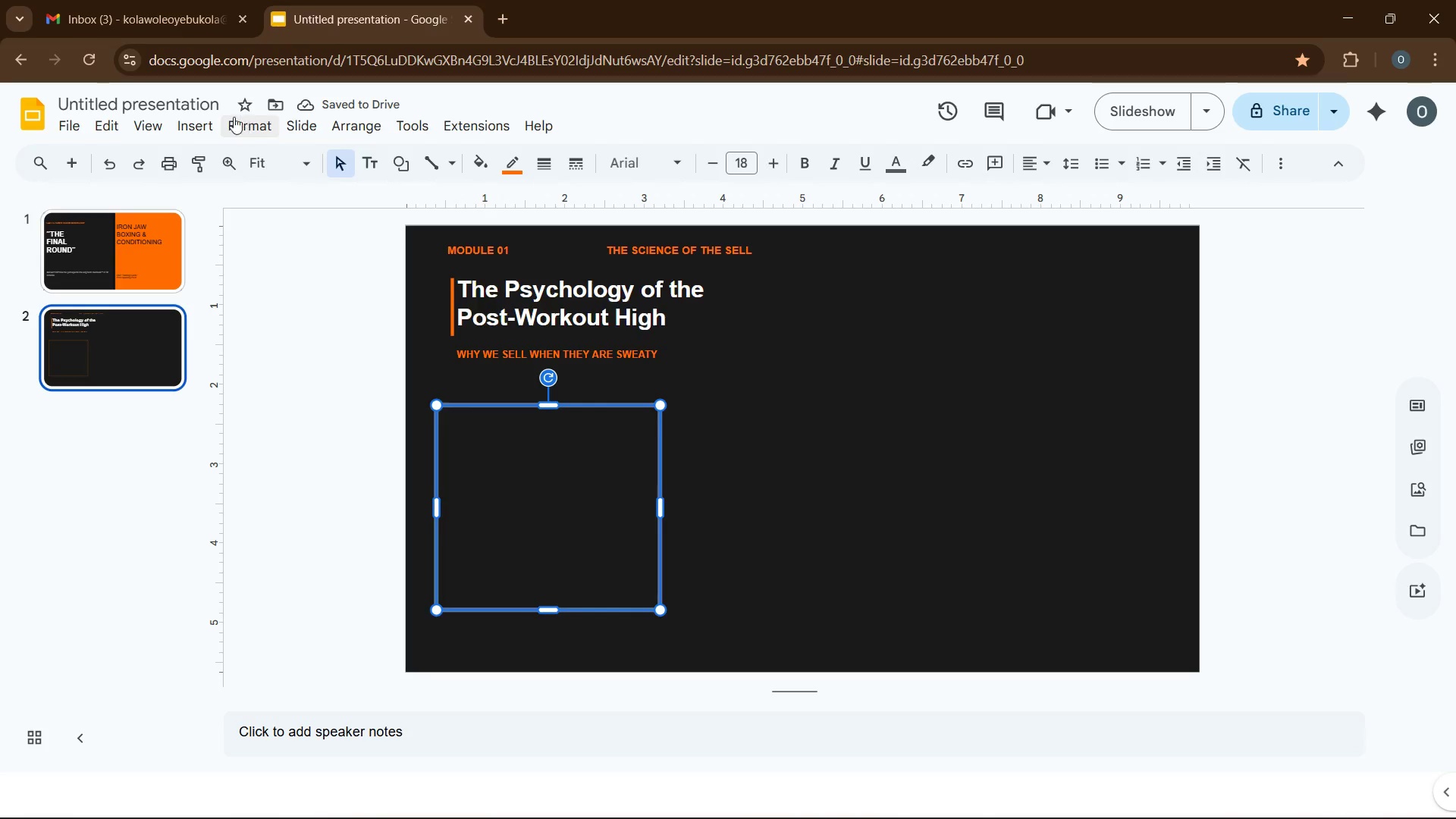 
left_click([232, 117])
 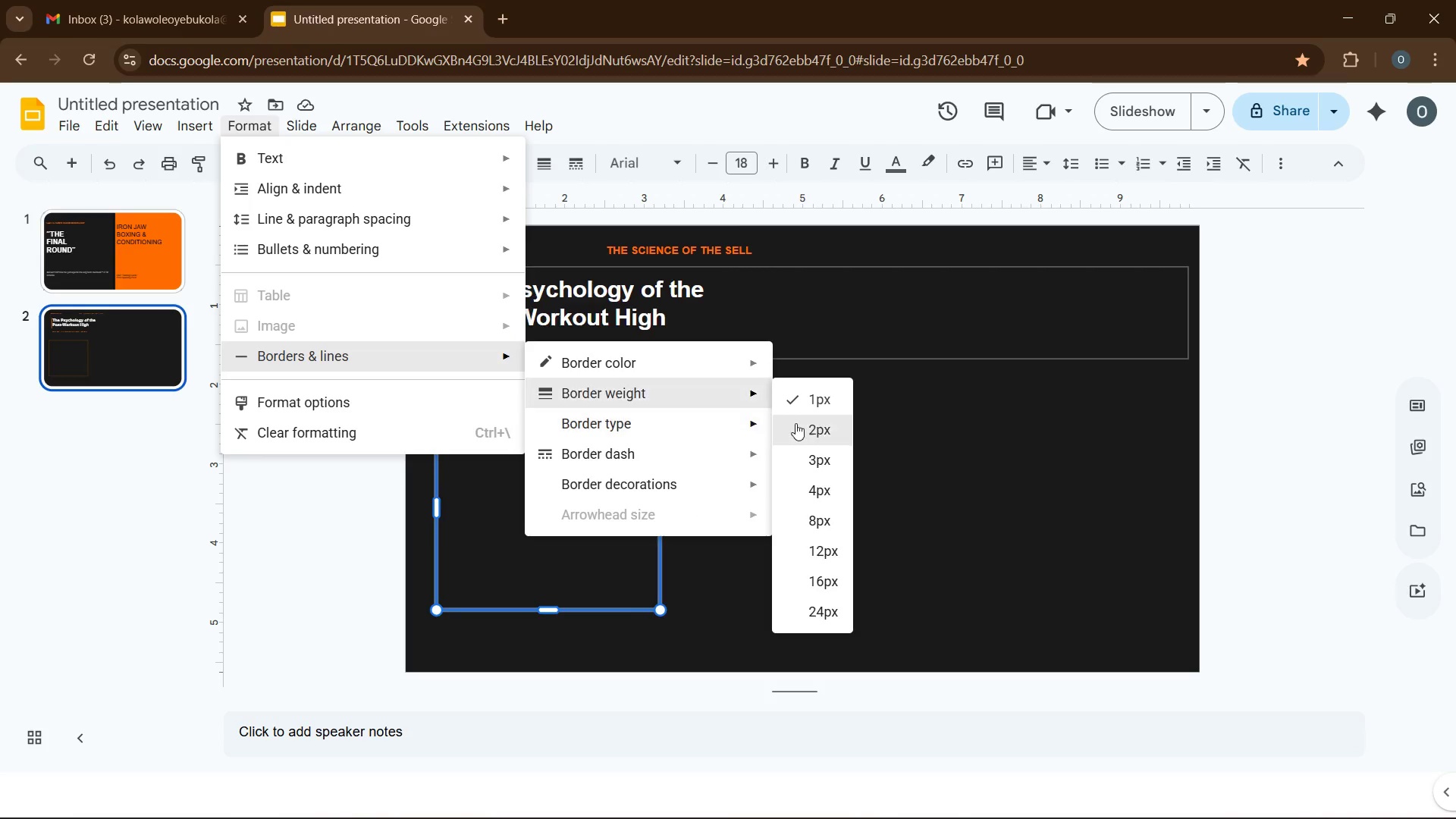 
double_click([788, 465])
 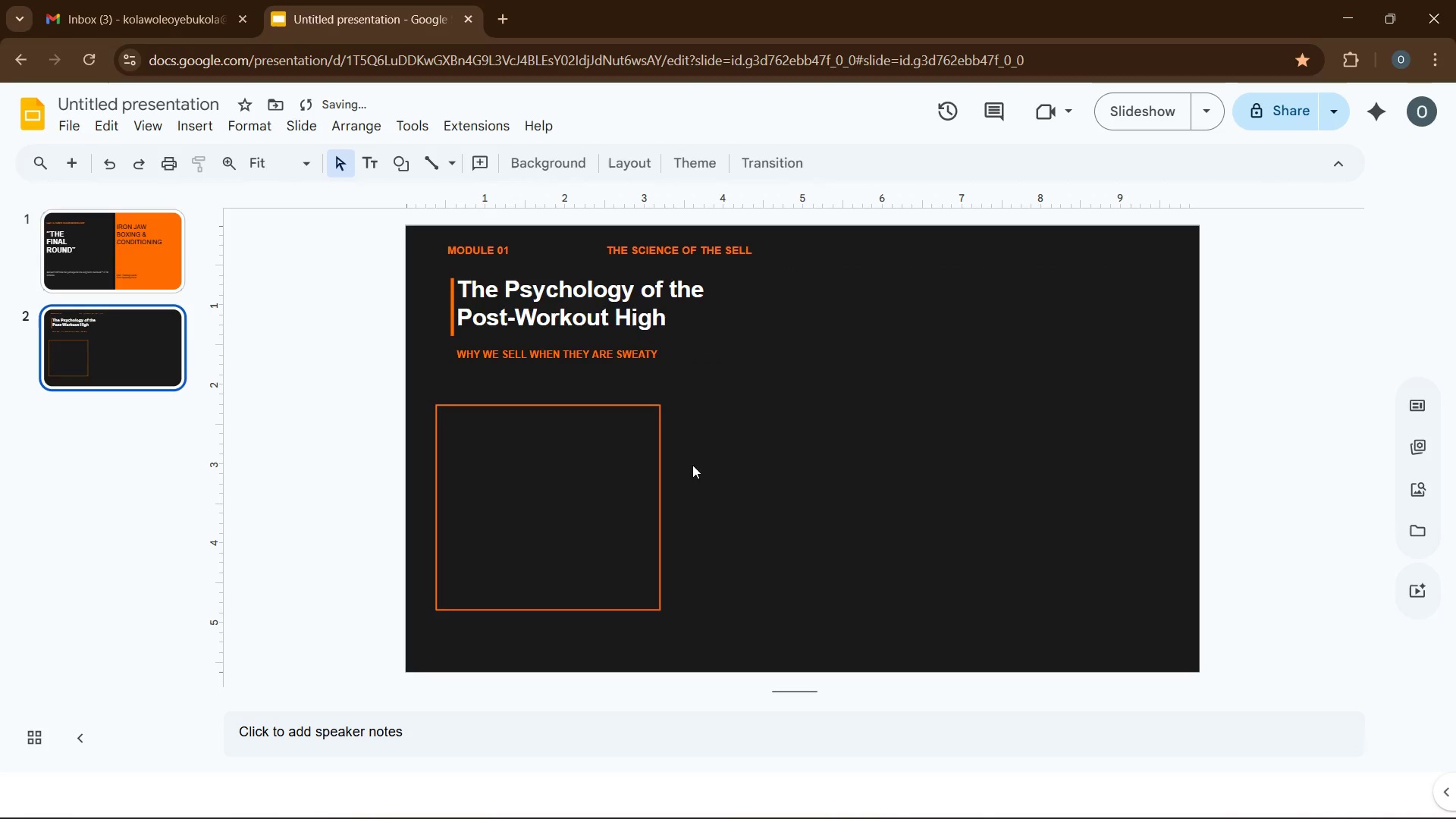 
left_click([661, 472])
 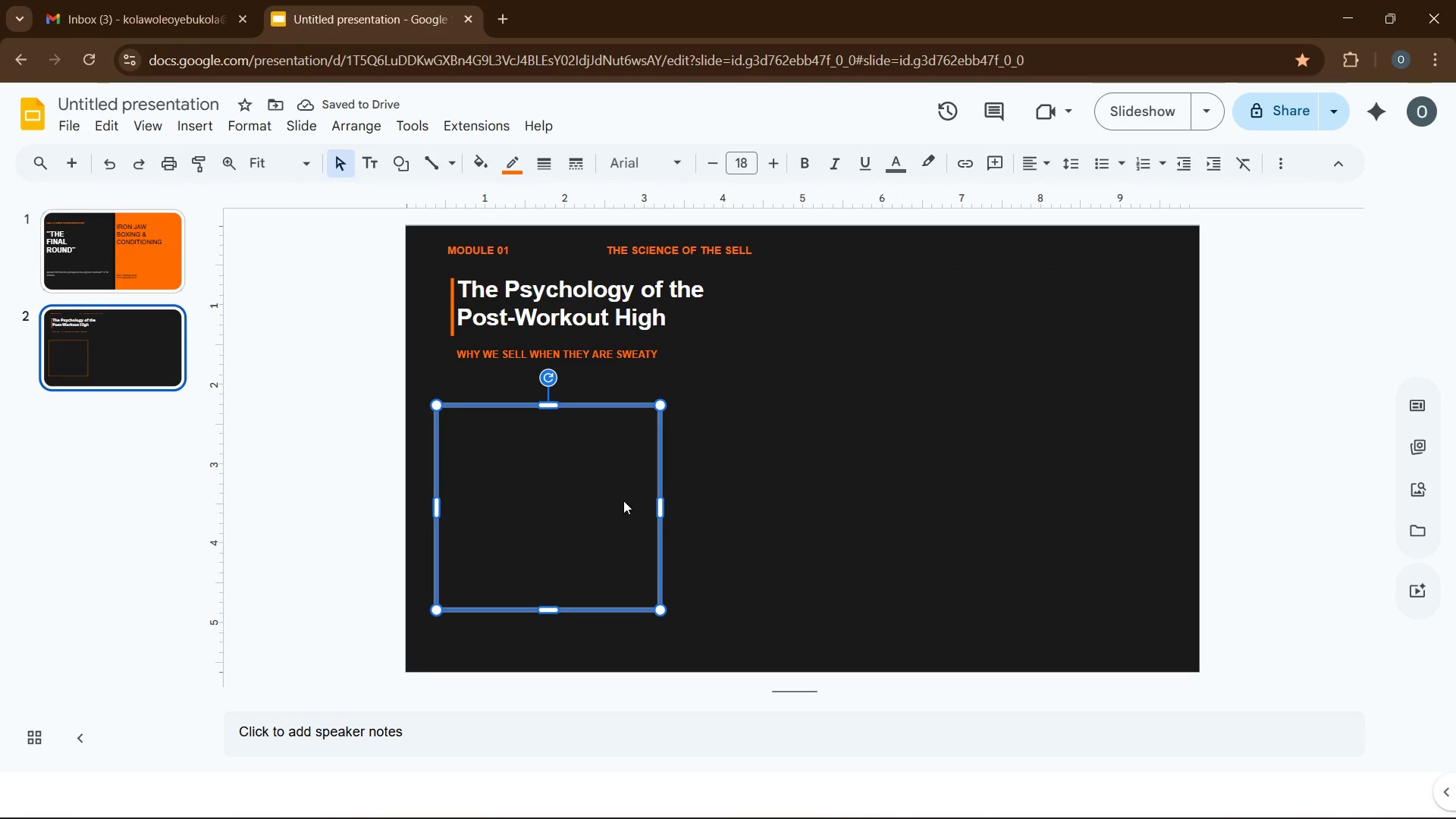 
key(Control+D)
 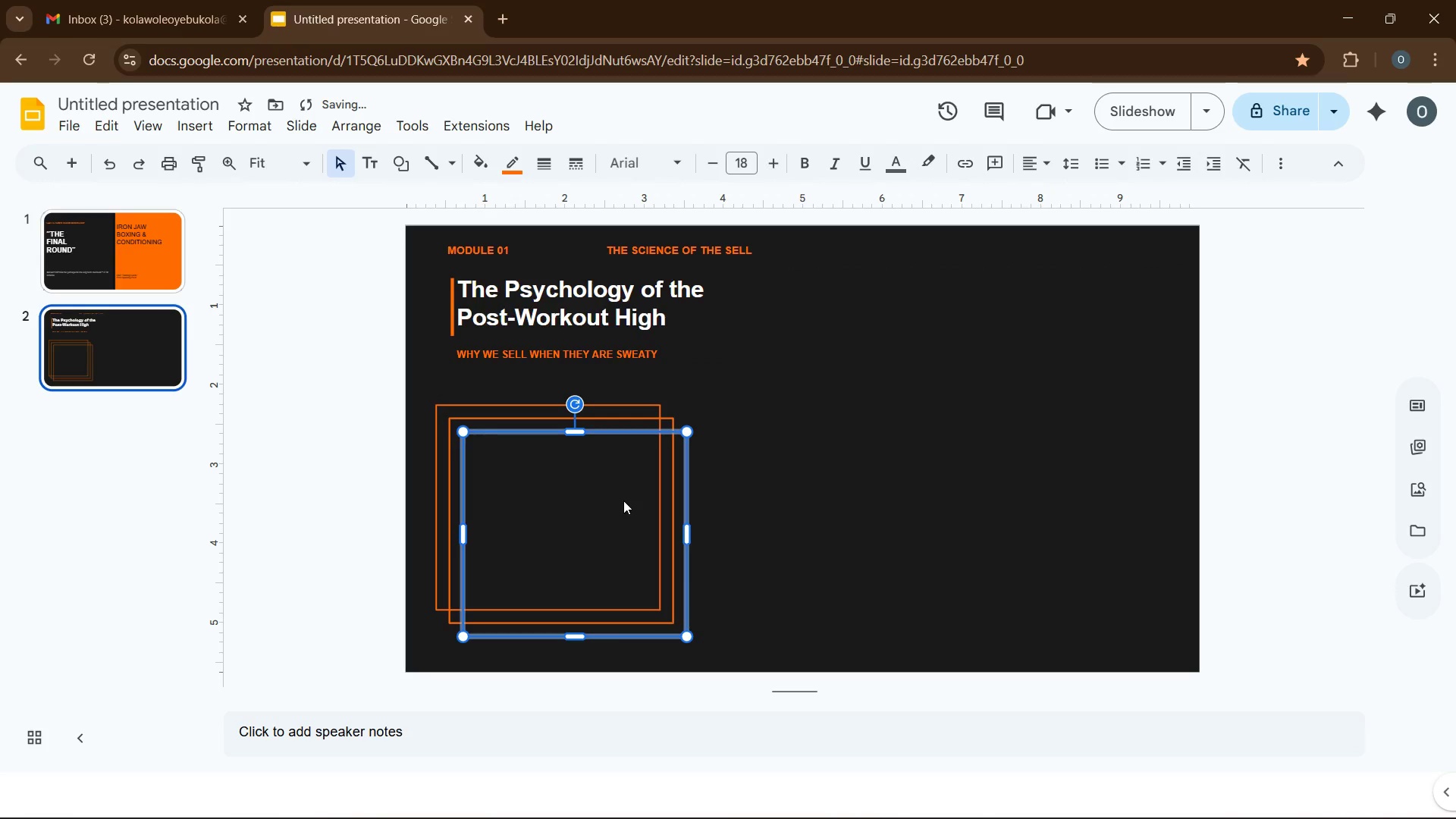 
key(Control+D)
 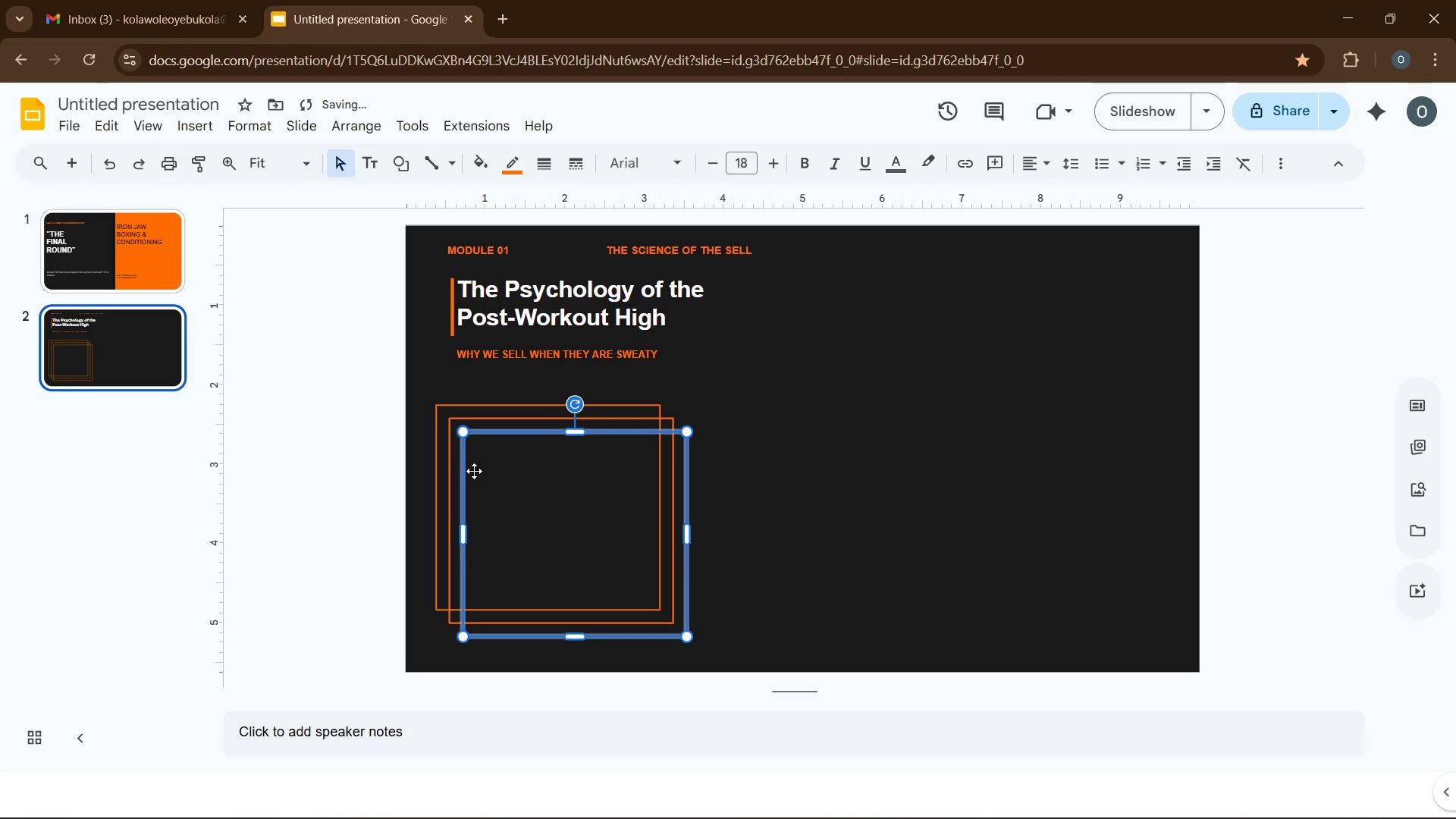 
left_click_drag(start_coordinate=[500, 474], to_coordinate=[717, 447])
 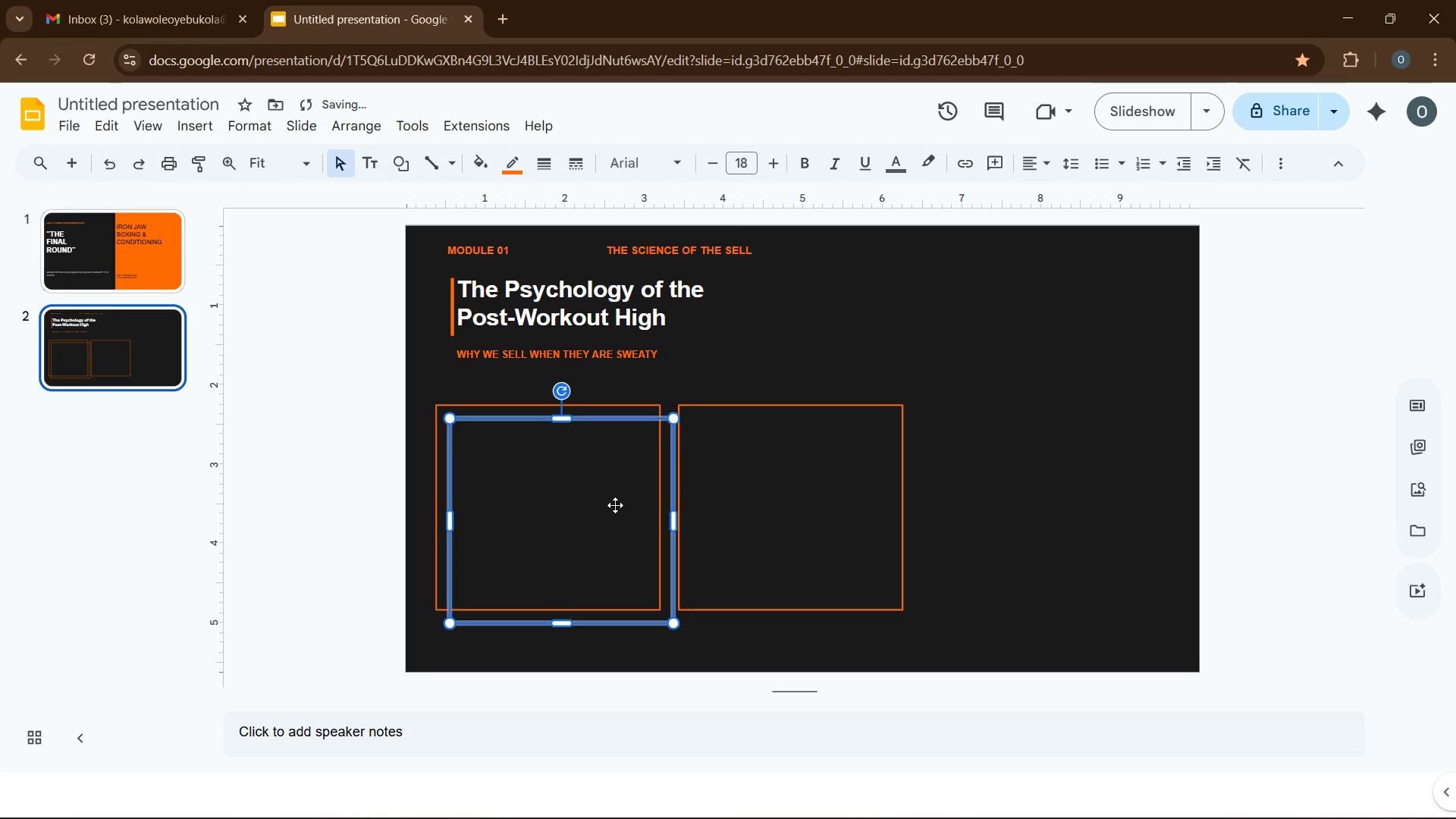 
left_click_drag(start_coordinate=[615, 505], to_coordinate=[1100, 490])
 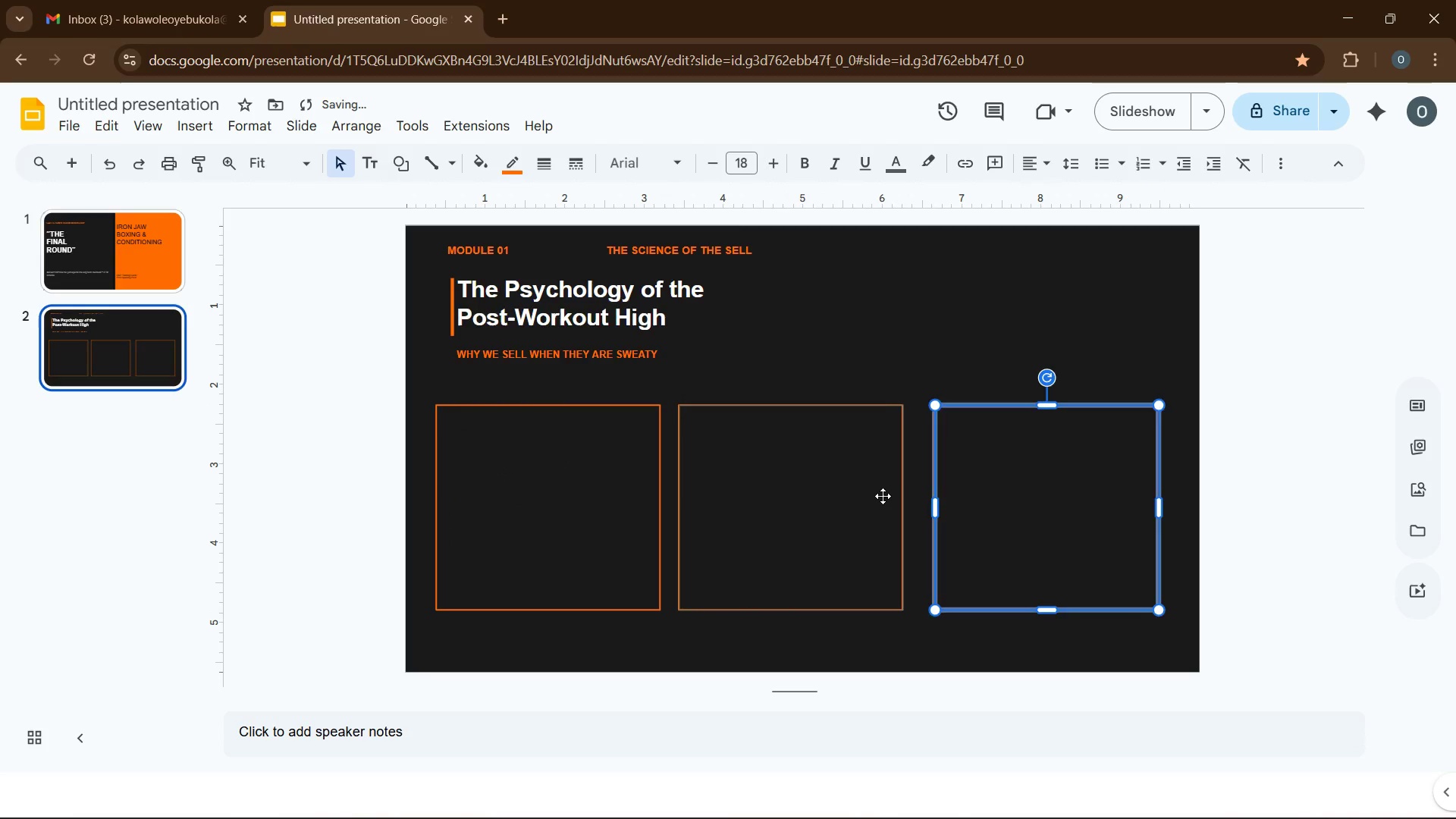 
left_click([883, 496])
 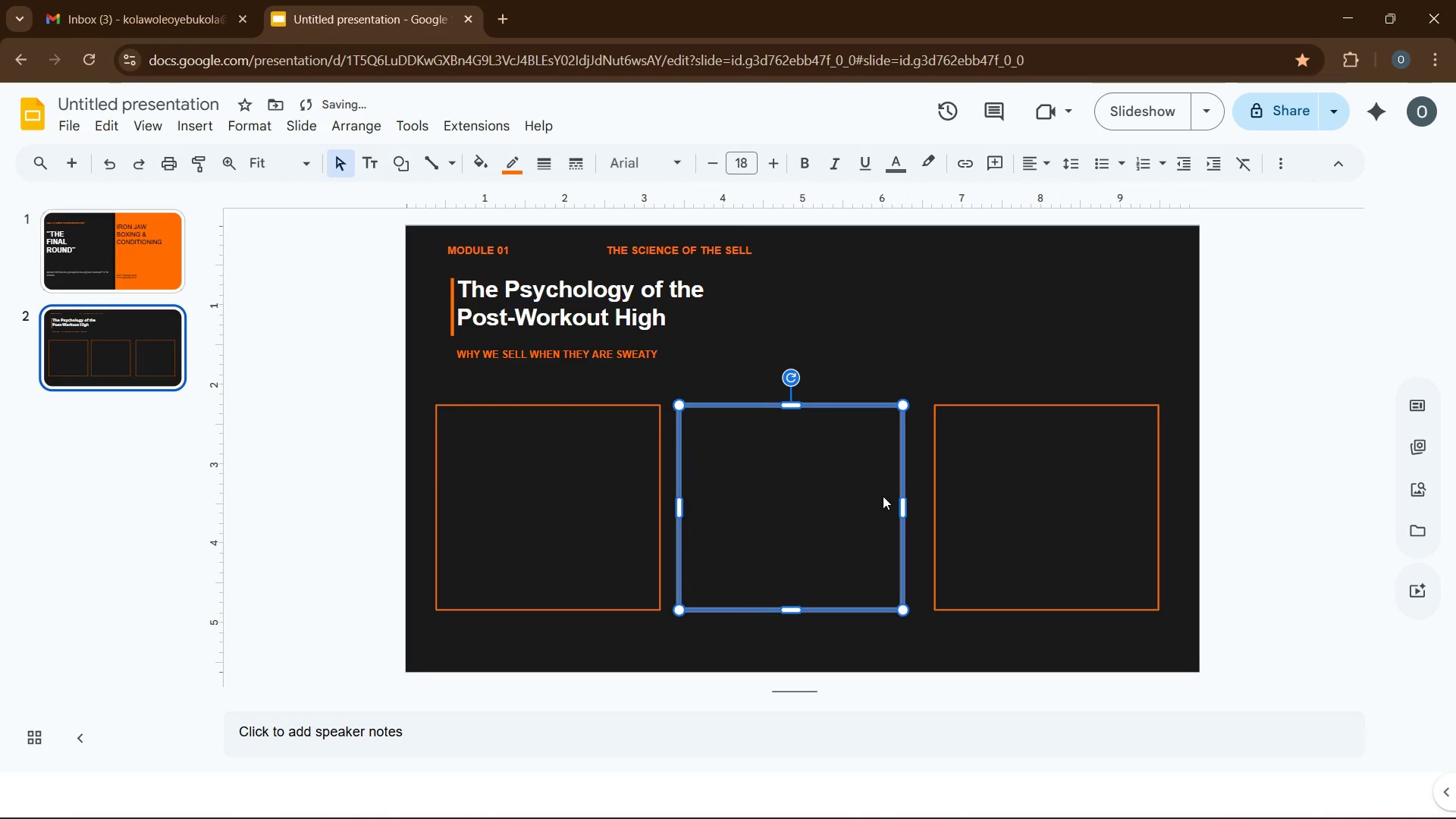 
key(ArrowRight)
 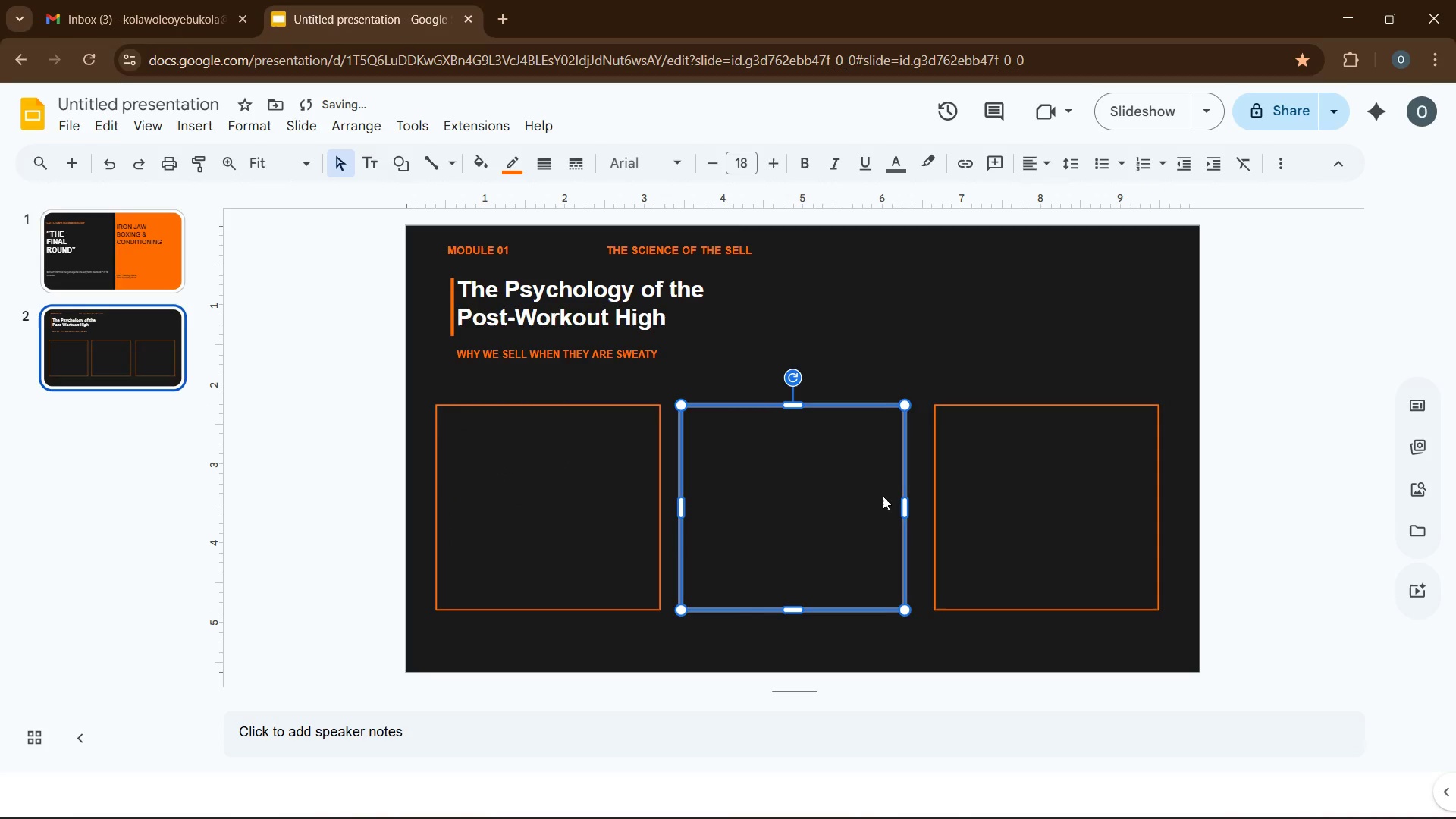 
key(ArrowRight)
 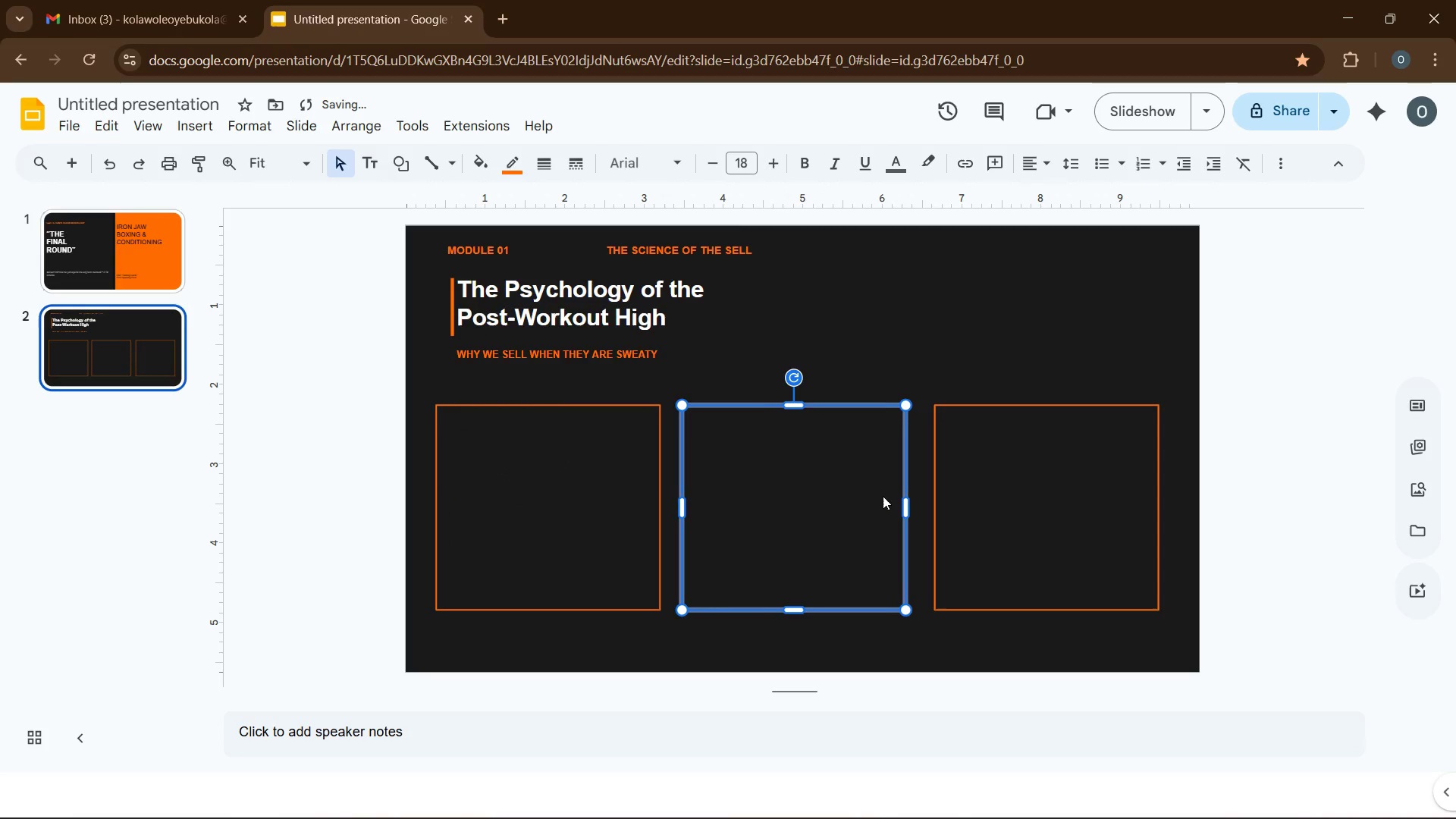 
key(ArrowRight)
 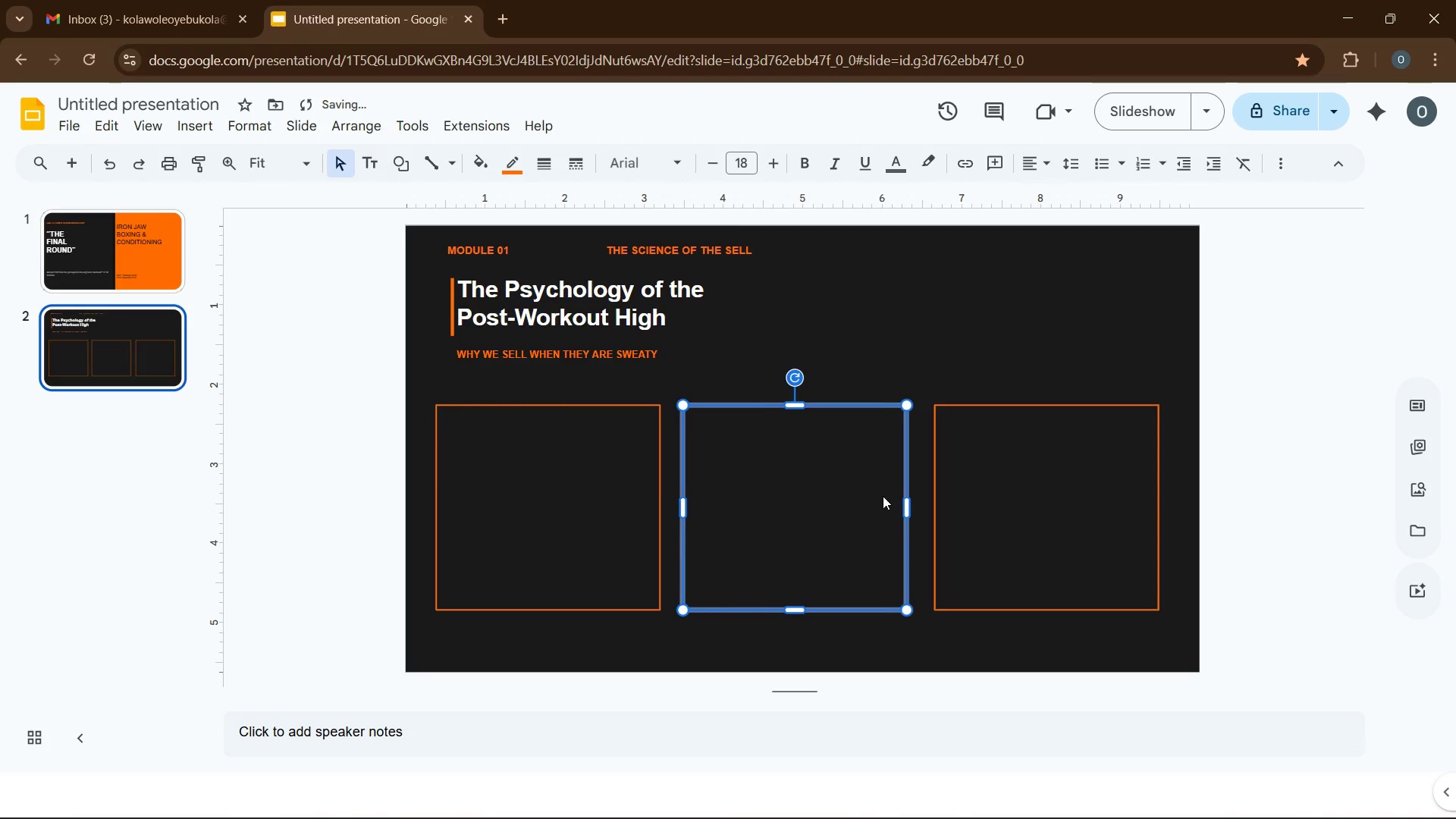 
key(ArrowRight)
 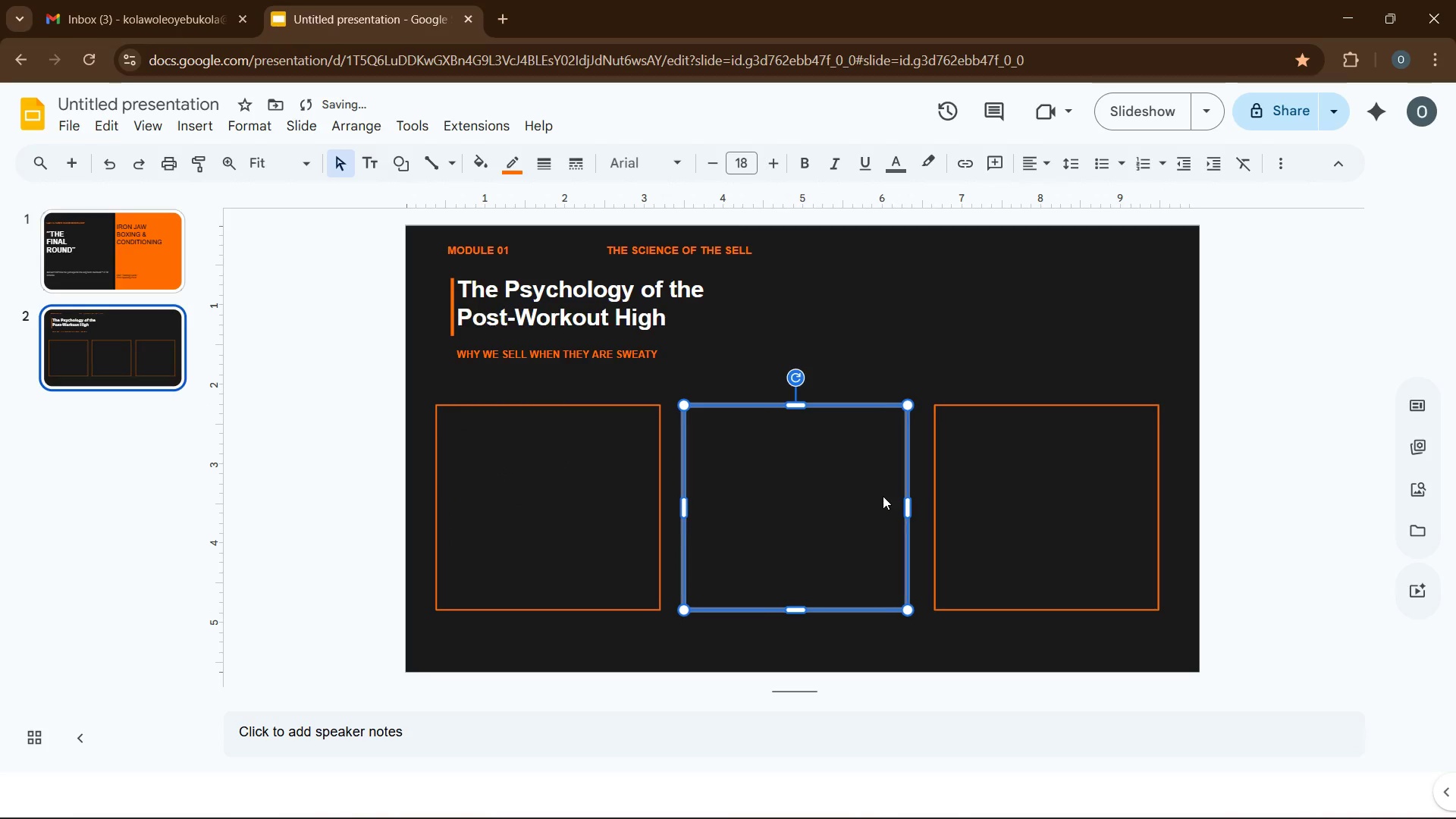 
key(ArrowRight)
 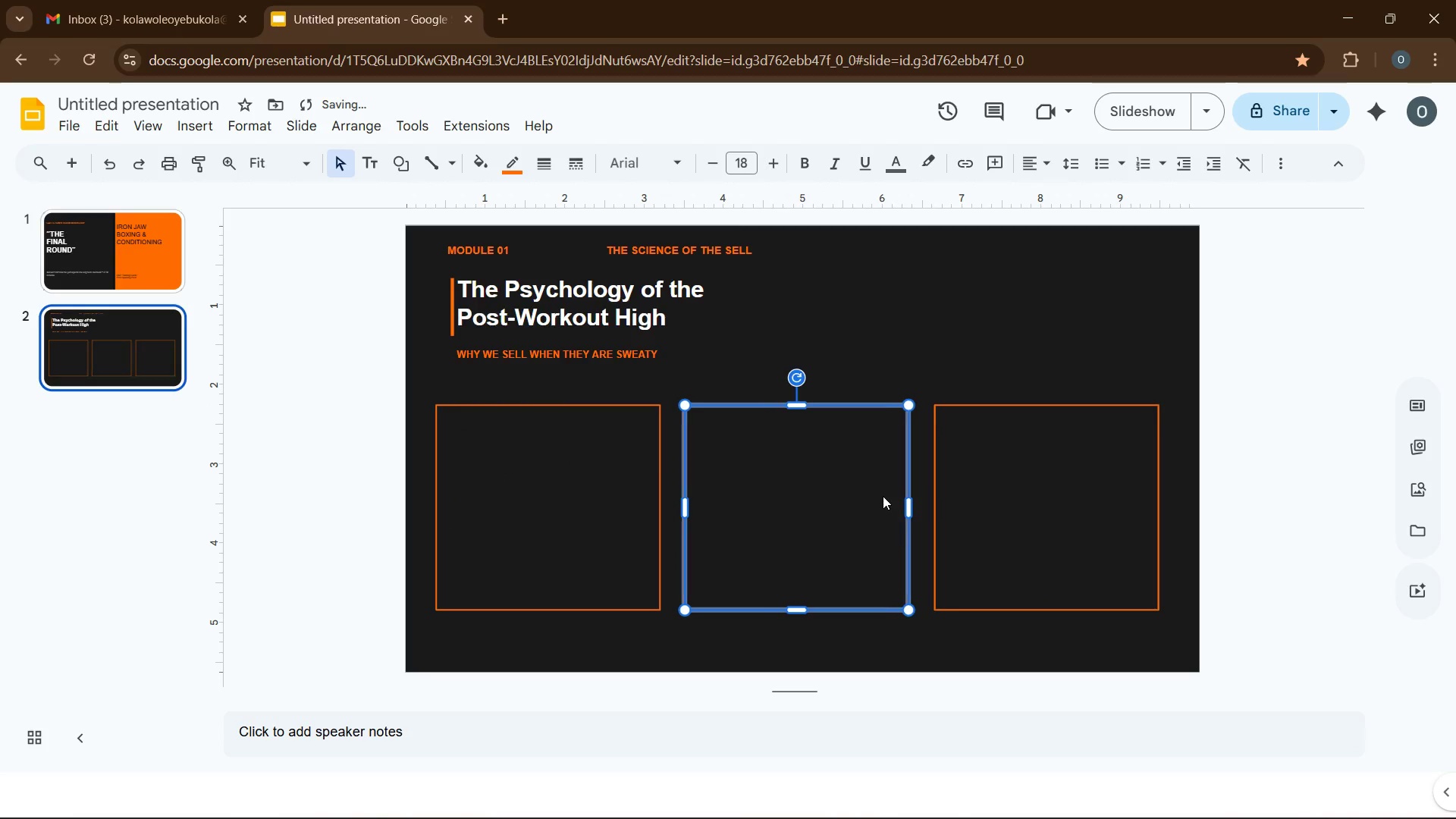 
key(ArrowRight)
 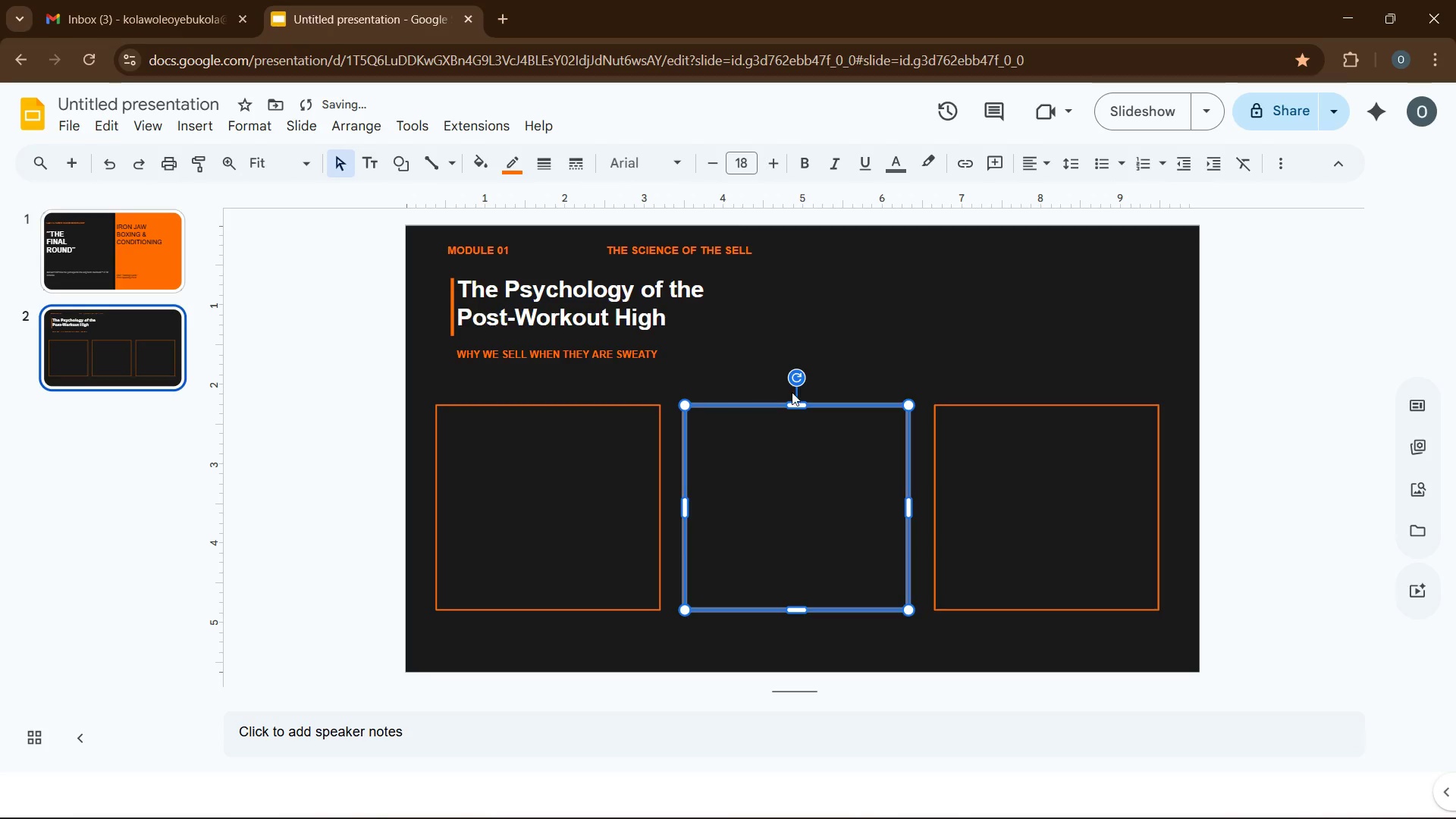 
left_click([835, 347])
 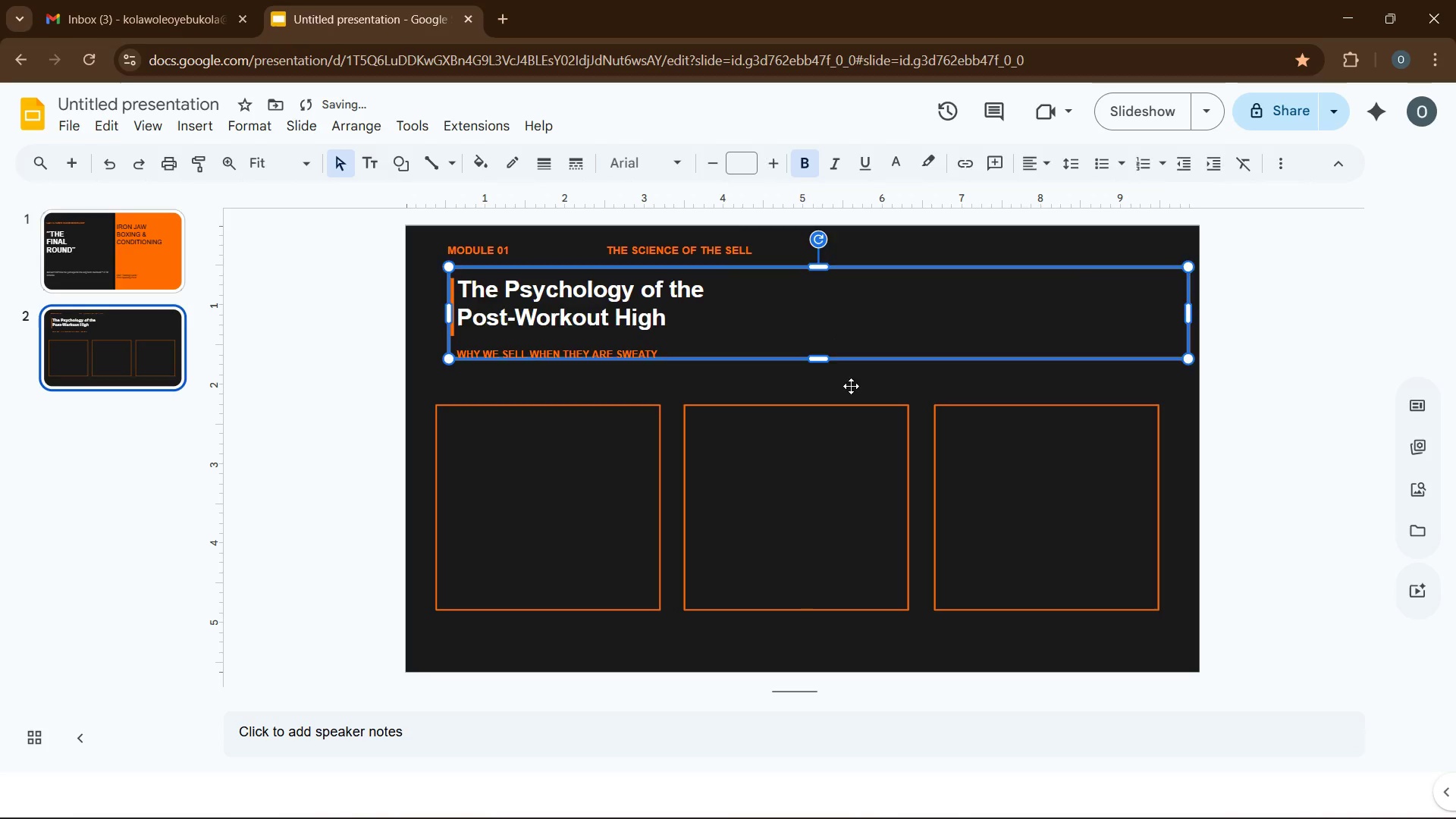 
left_click([851, 386])
 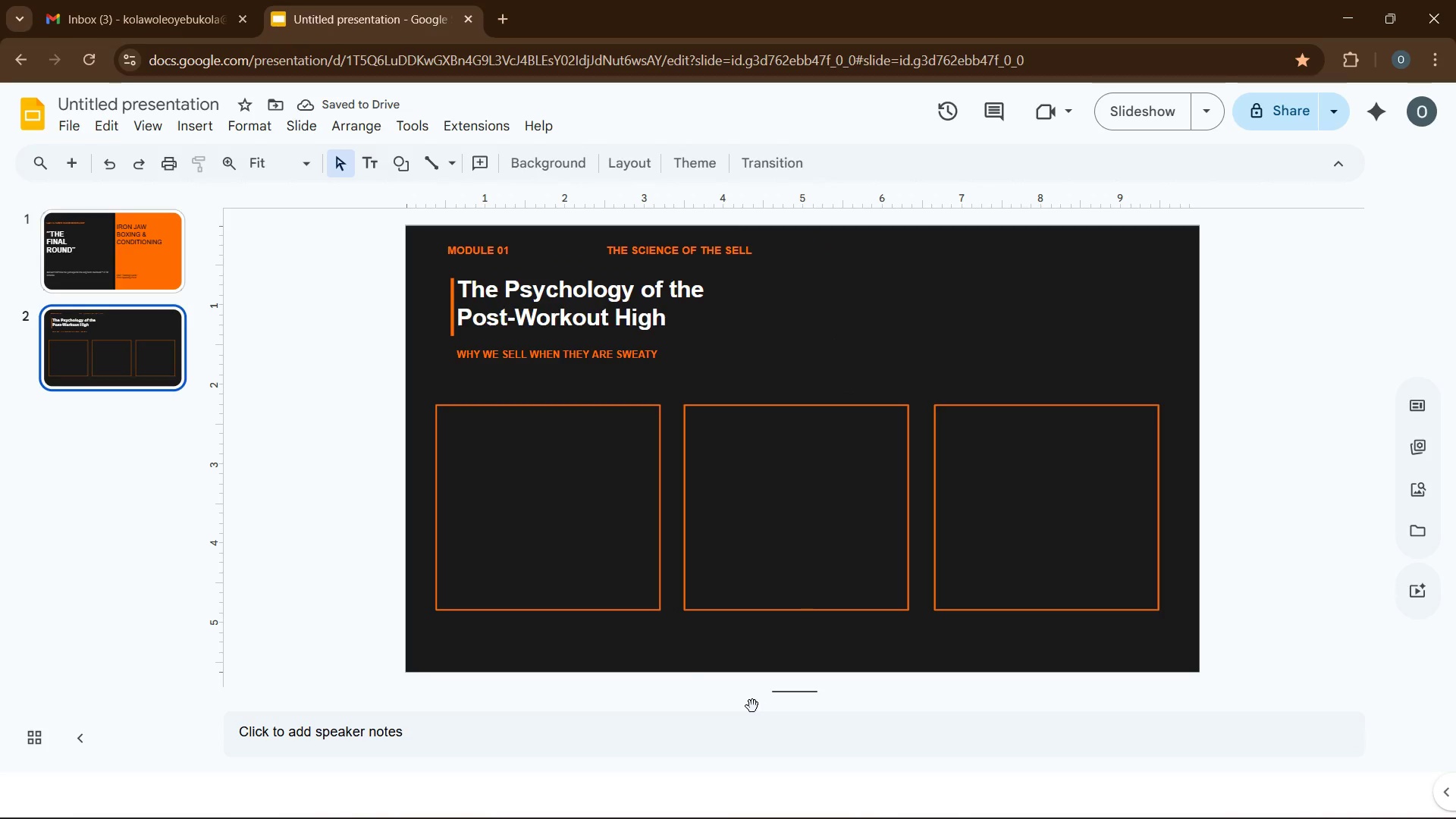 
left_click([563, 516])
 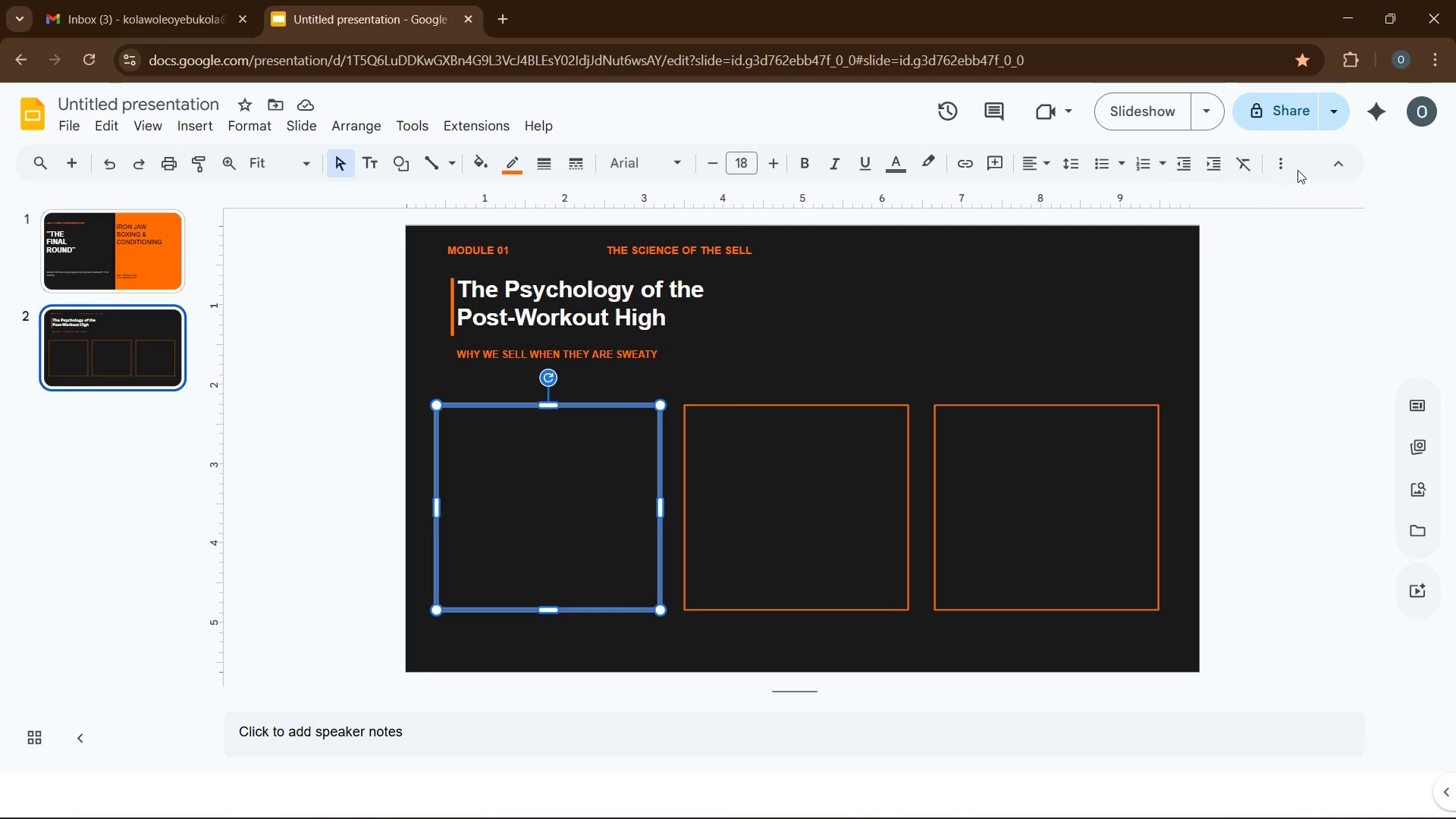 
wait(7.05)
 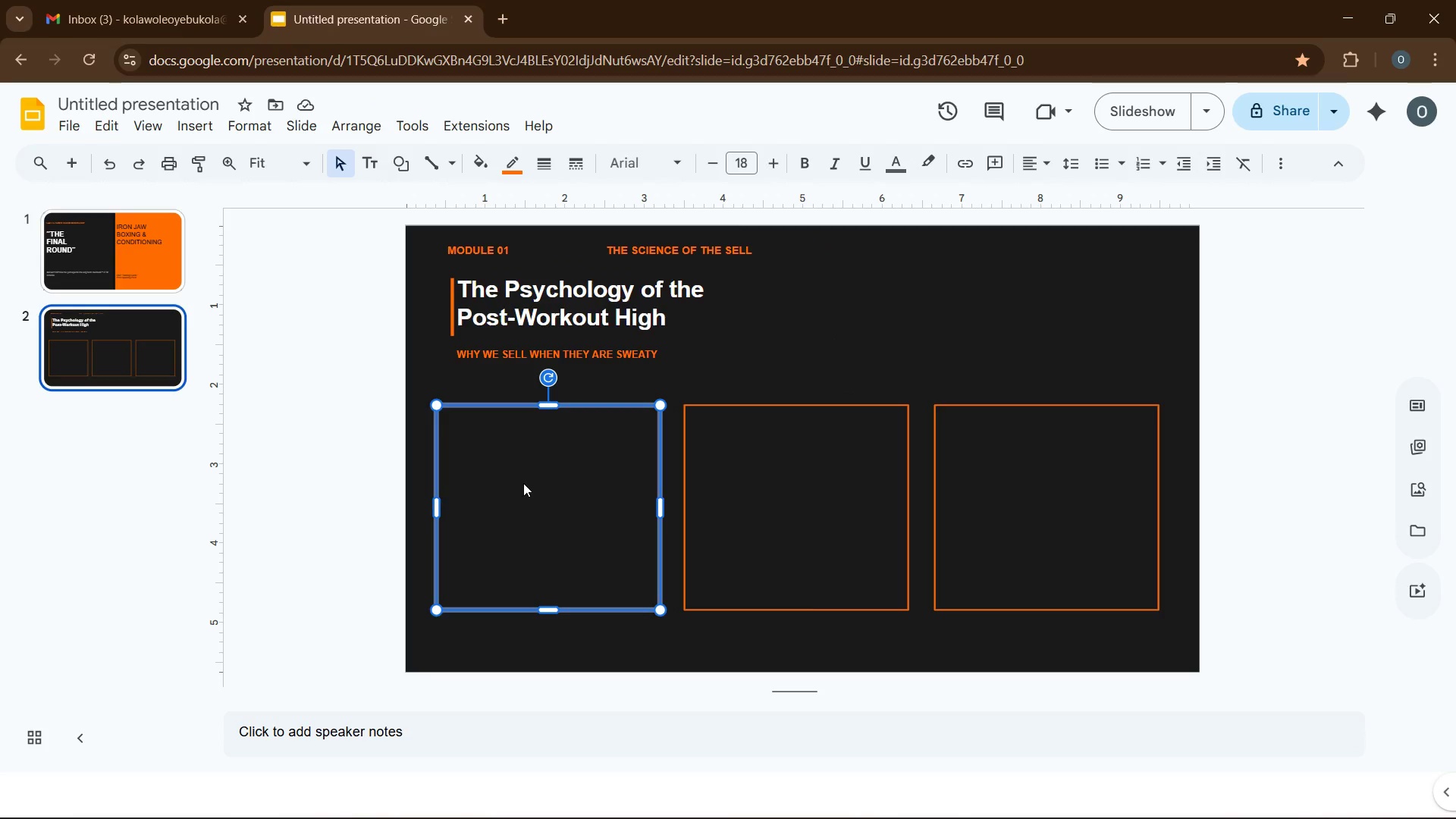 
left_click([1290, 171])
 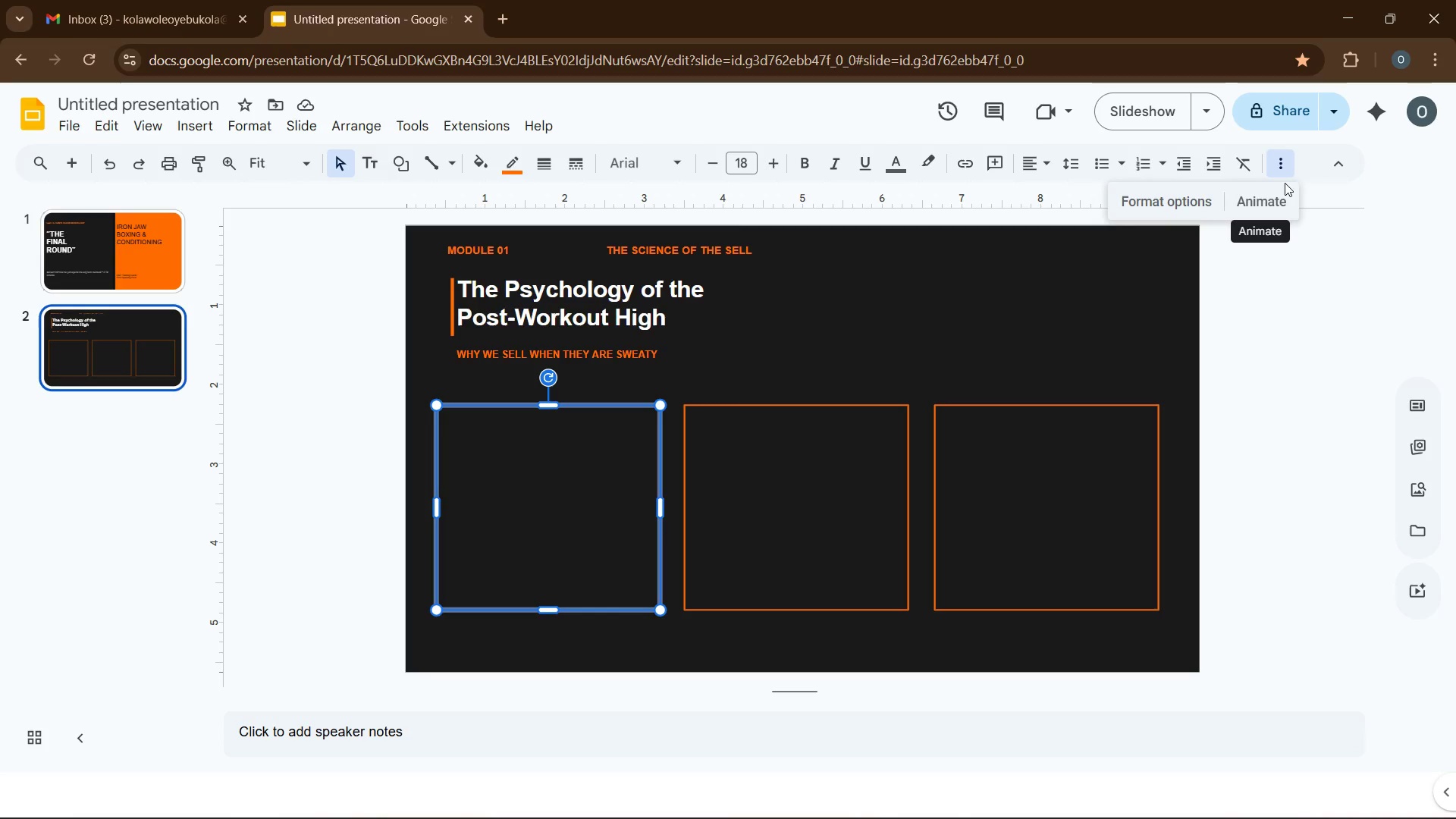 
left_click([1334, 177])
 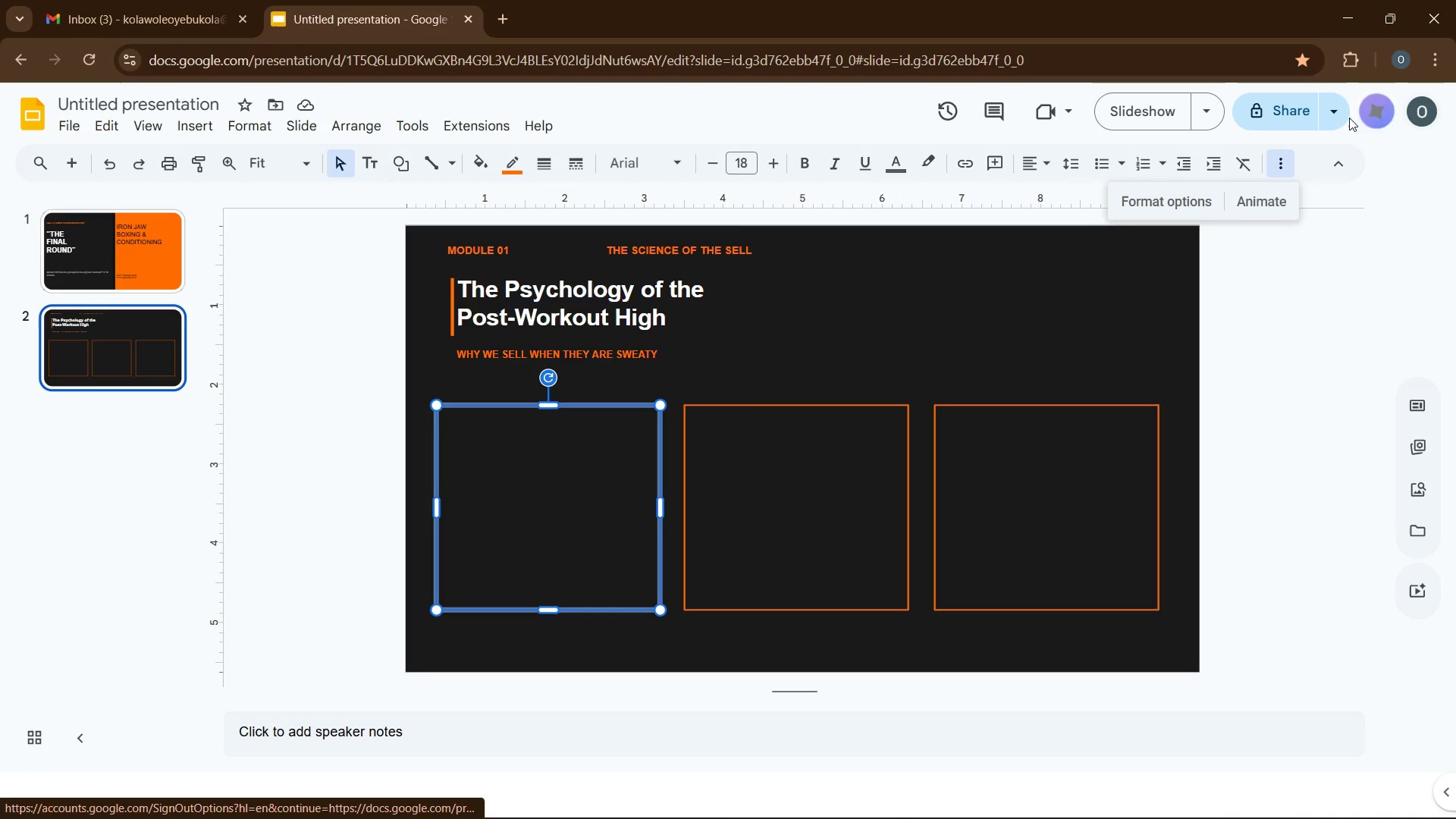 
left_click([1335, 120])
 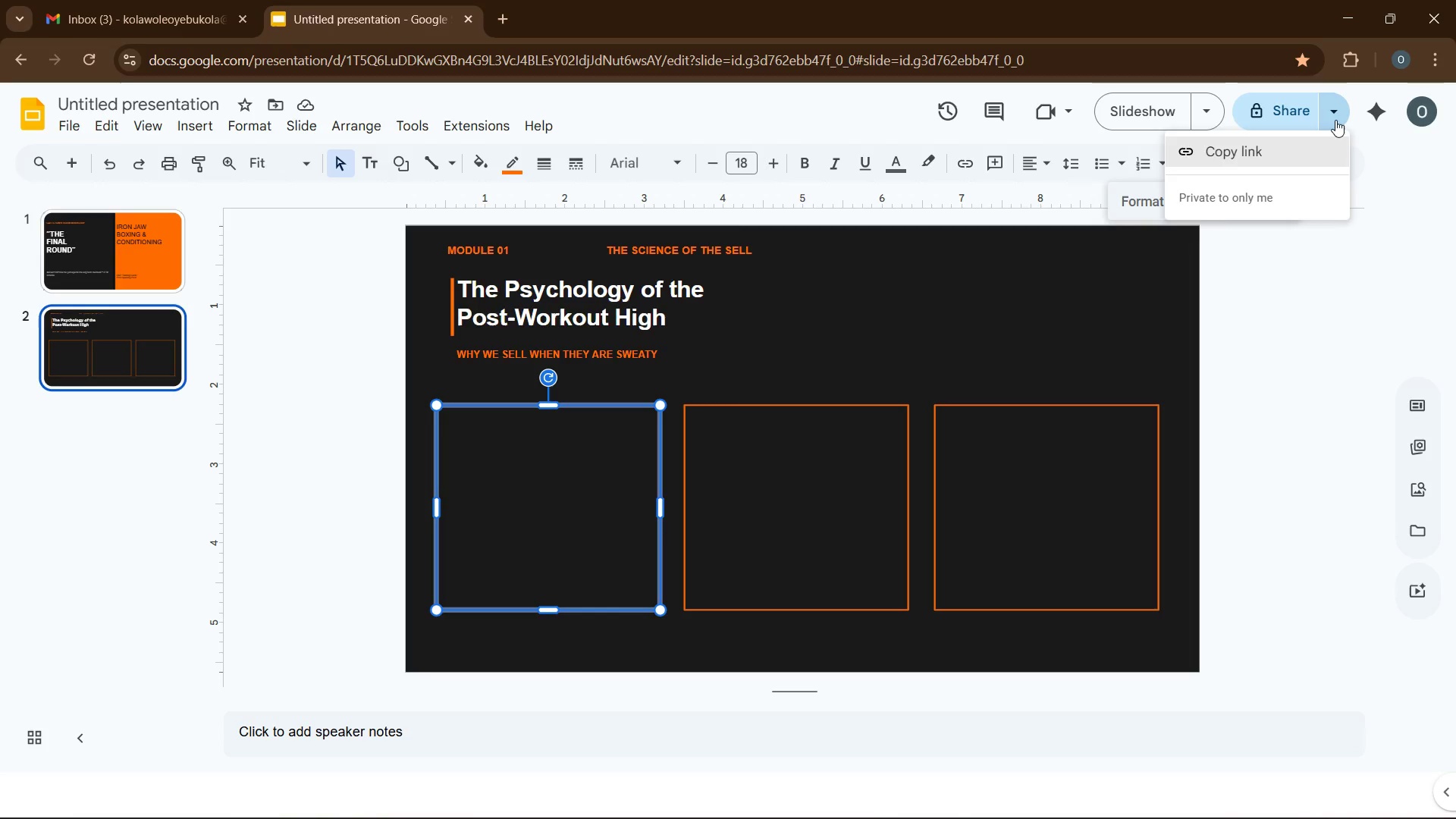 
left_click([1335, 120])
 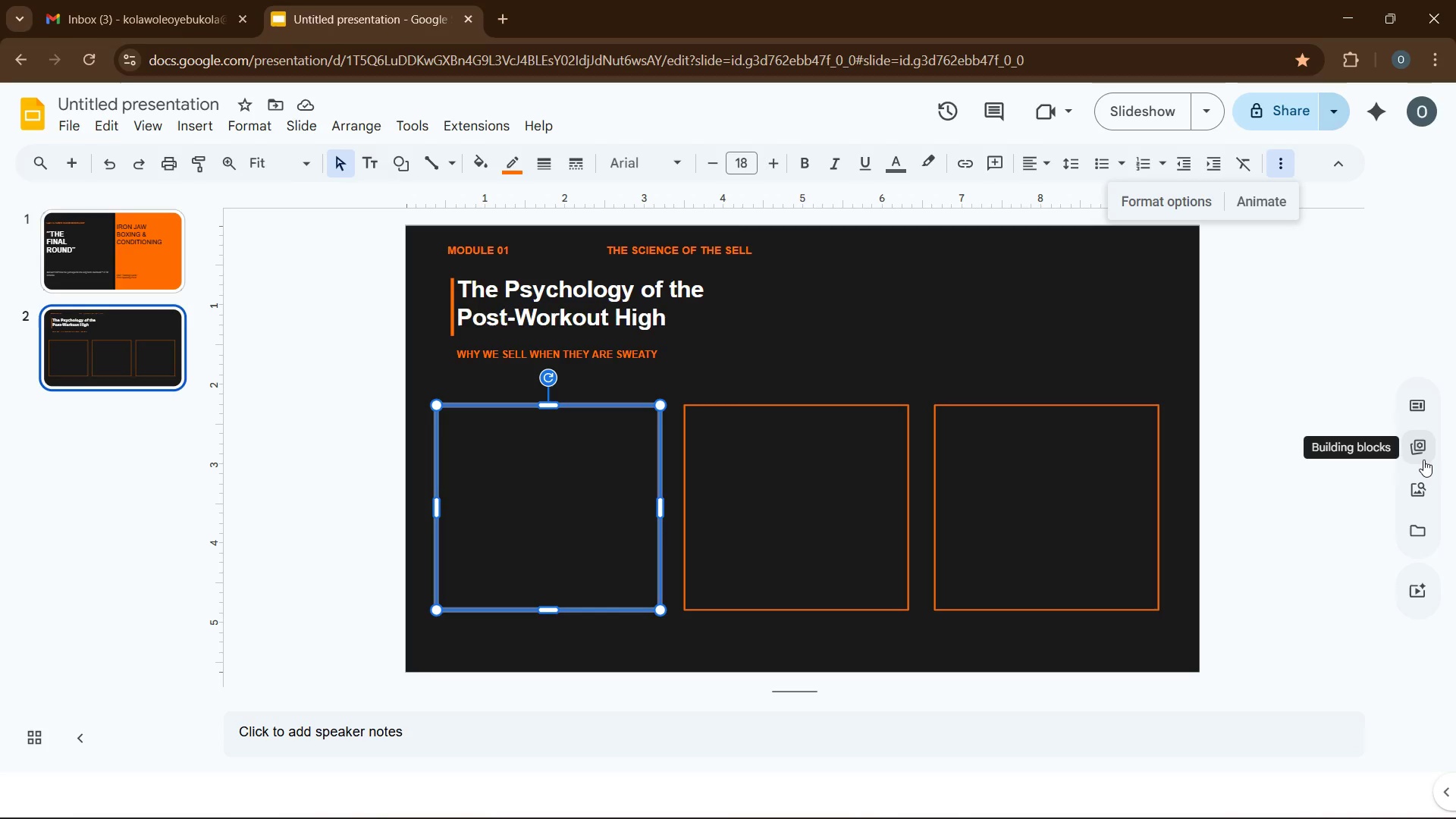 
mouse_move([1418, 492])
 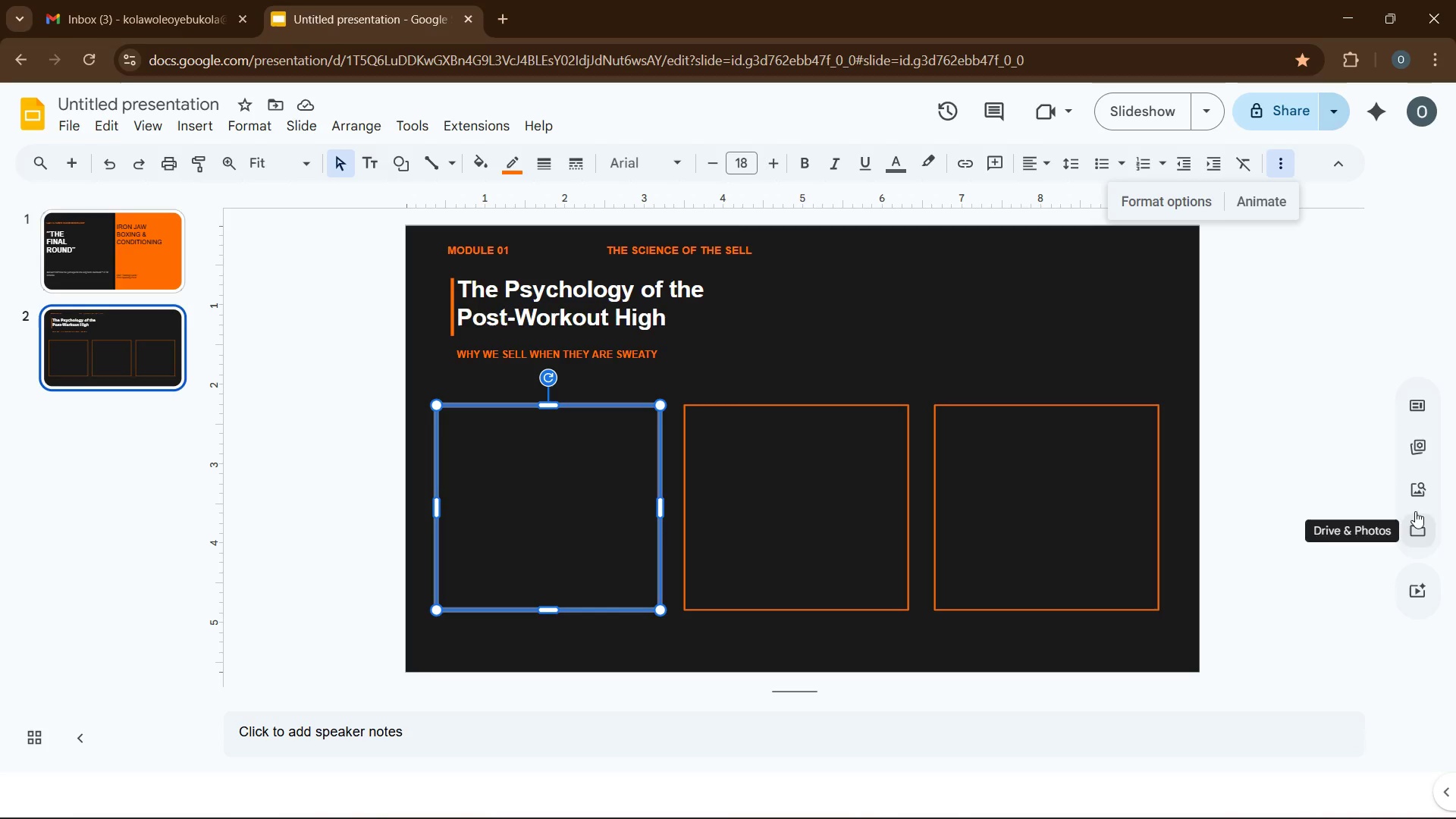 
left_click([1413, 501])
 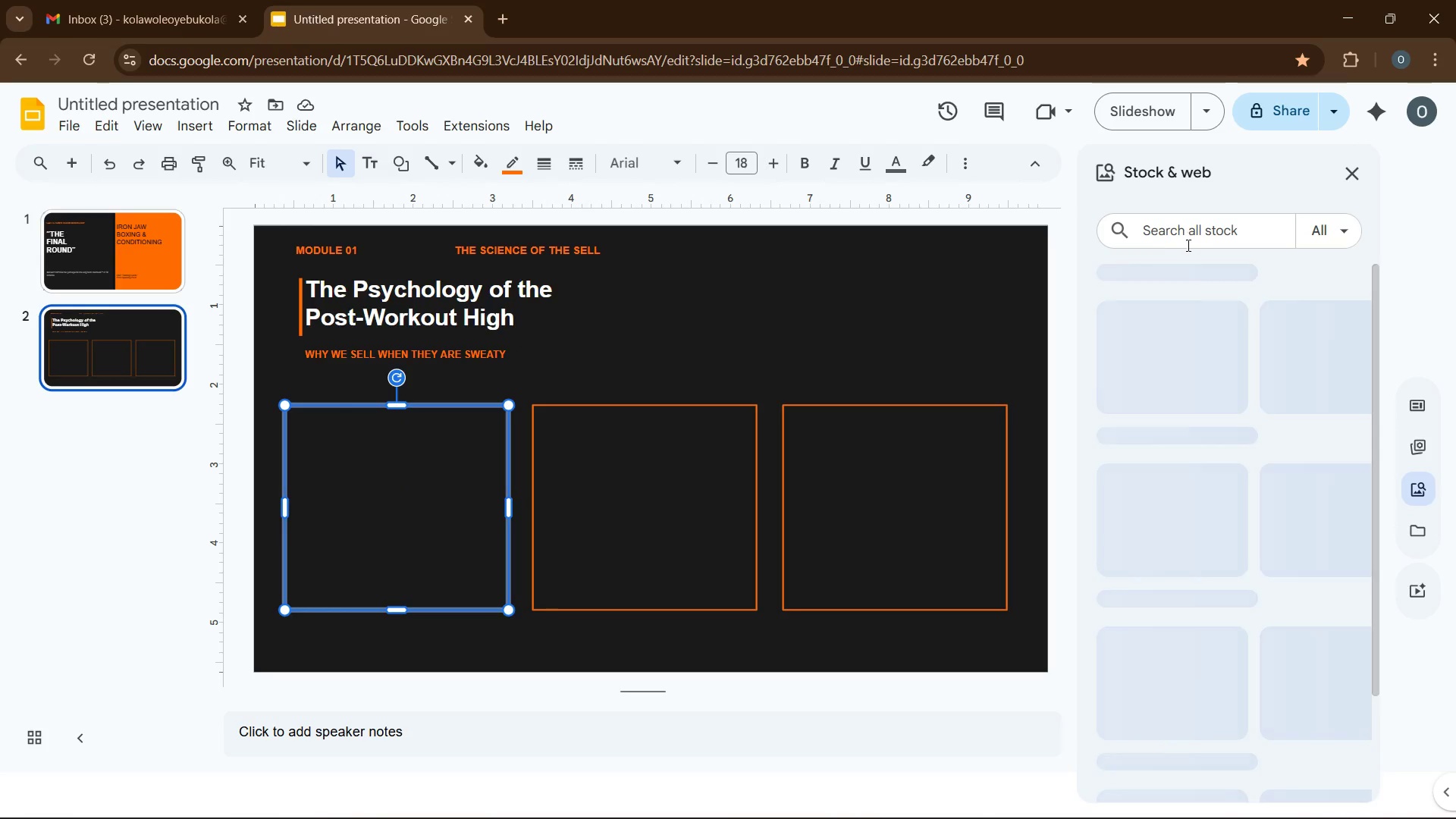 
left_click([1186, 235])
 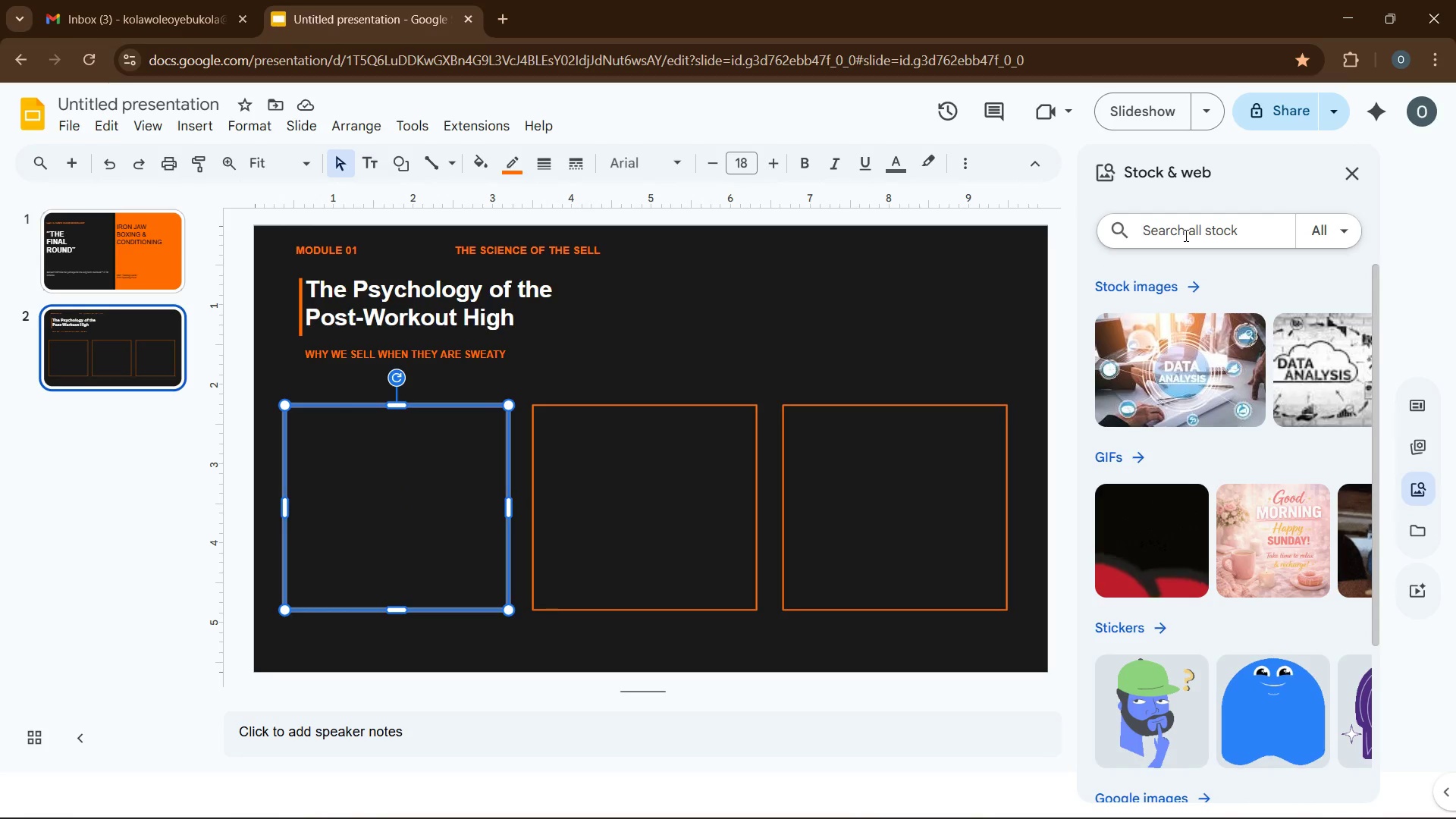 
type(lighten)
 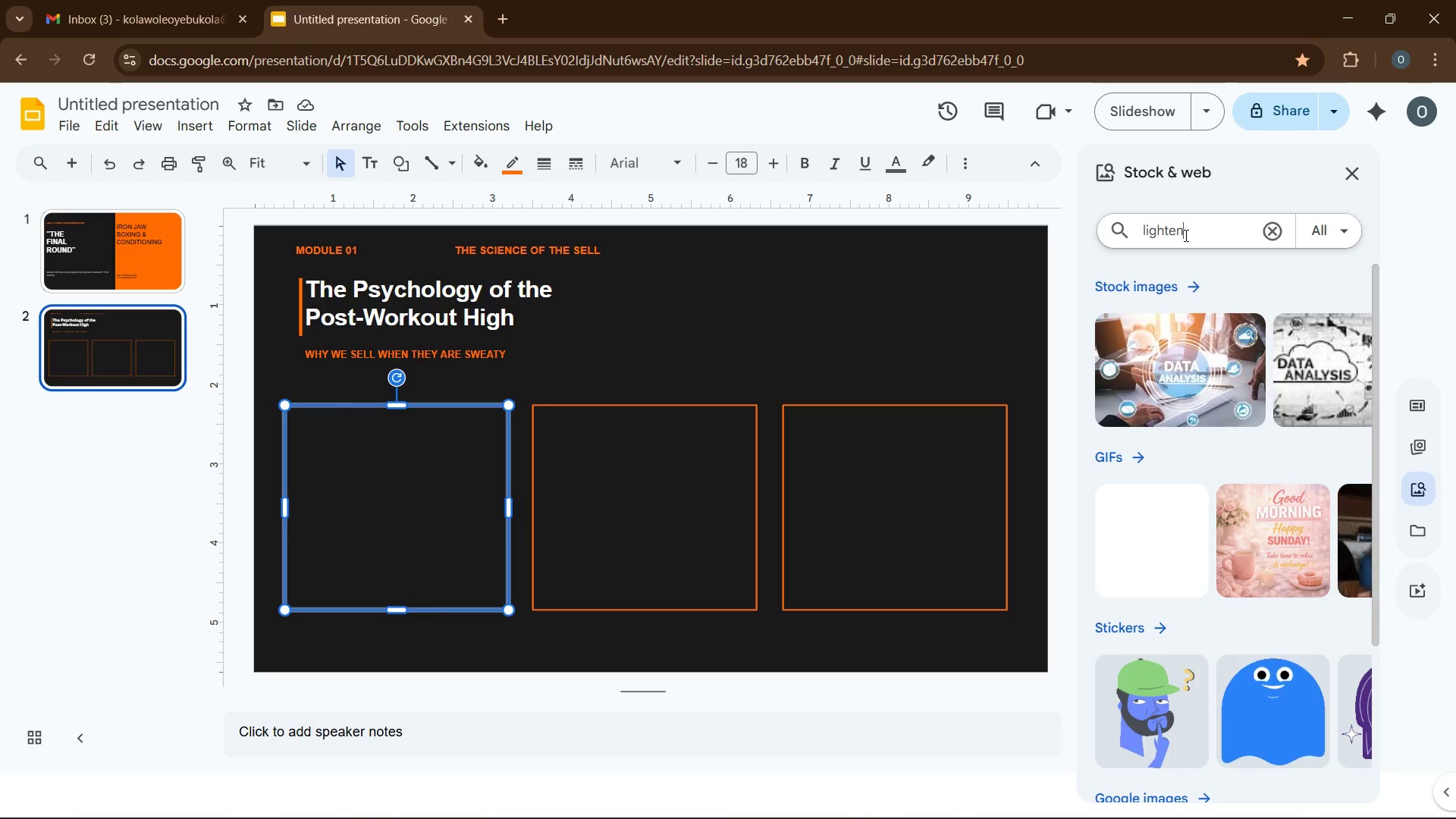 
wait(5.78)
 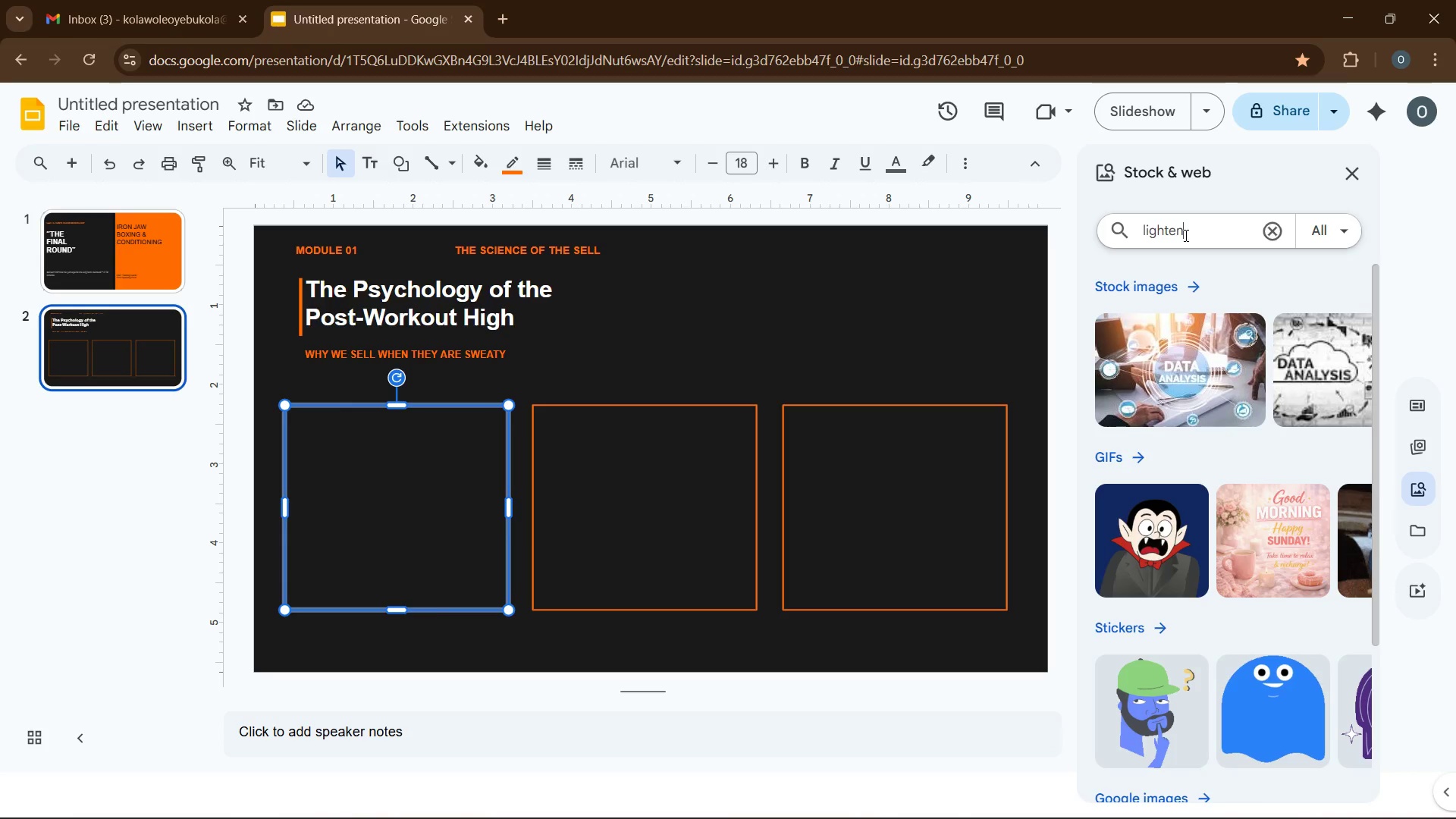 
key(Backspace)
key(Backspace)
key(Backspace)
type(ten)
 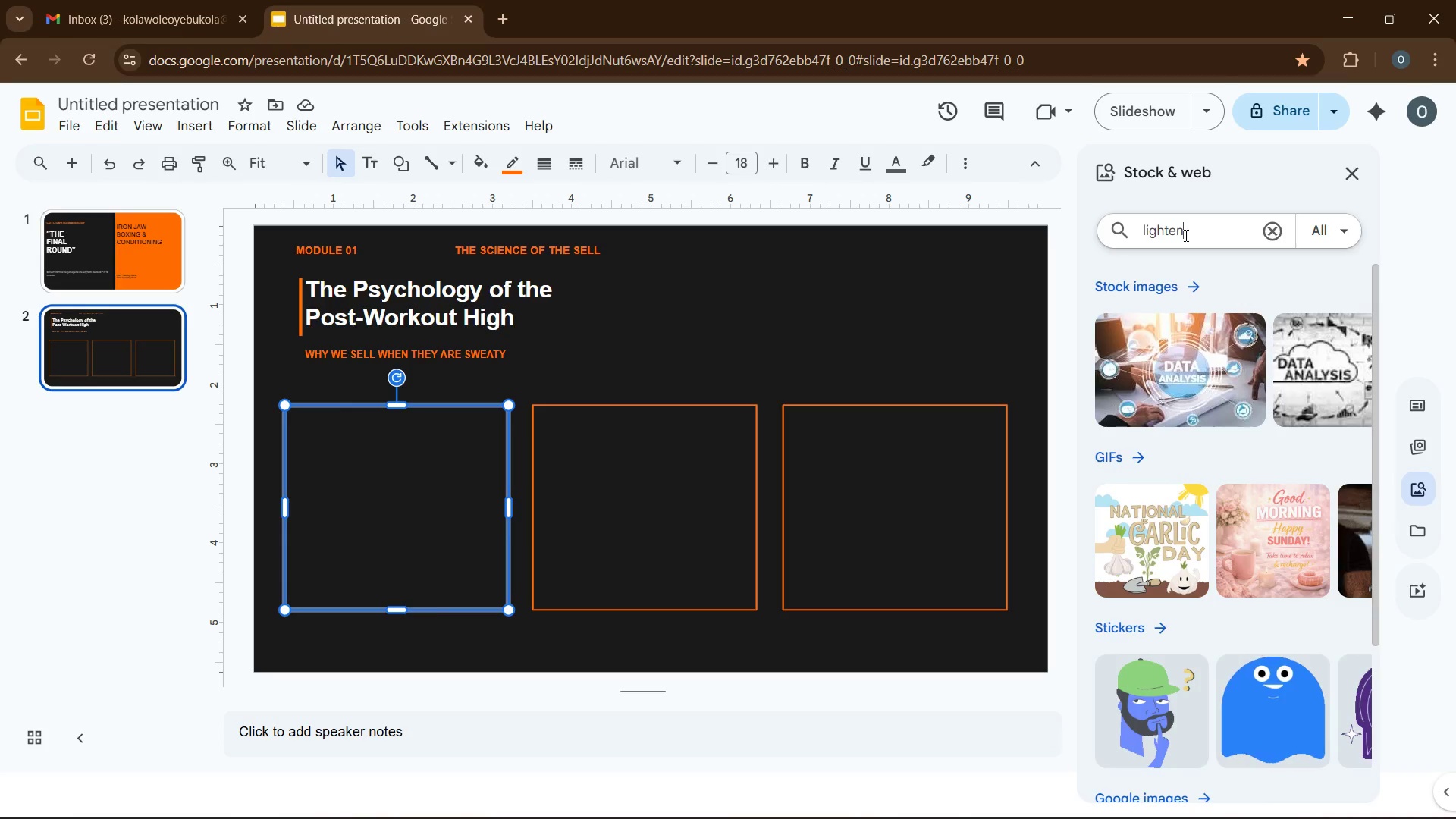 
key(Enter)
 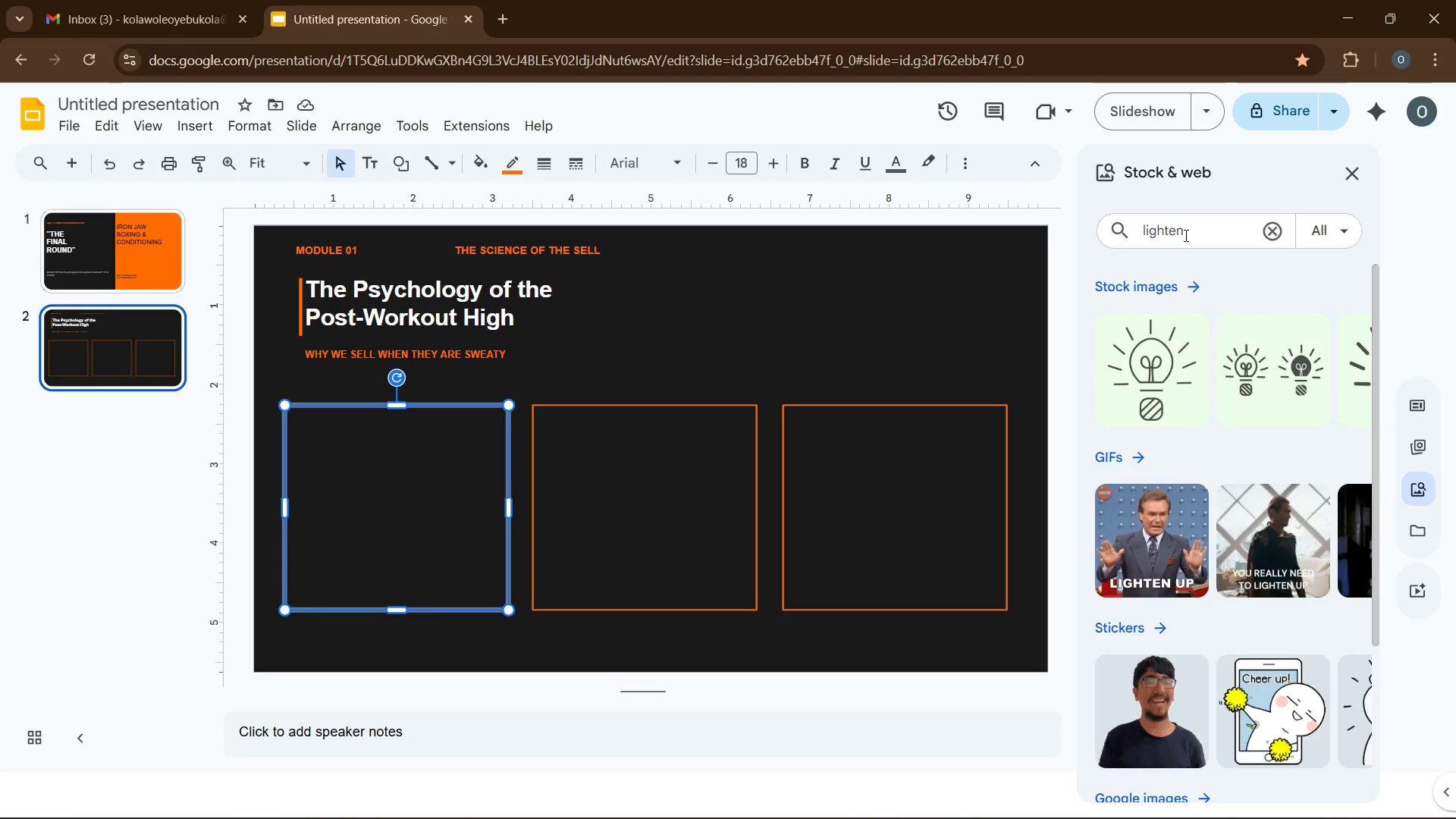 
scroll: coordinate [1232, 375], scroll_direction: down, amount: 9.0
 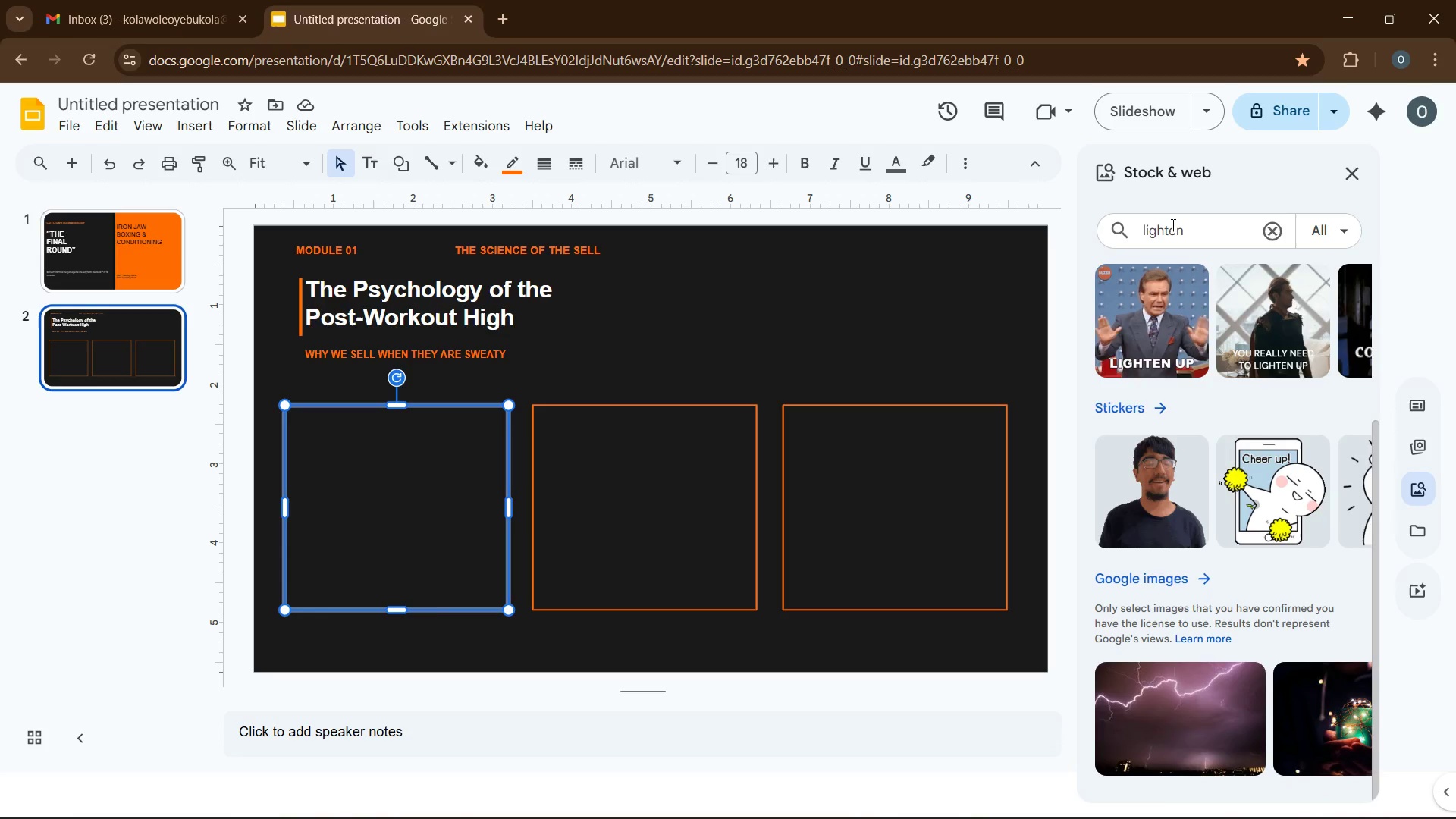 
double_click([1172, 224])
 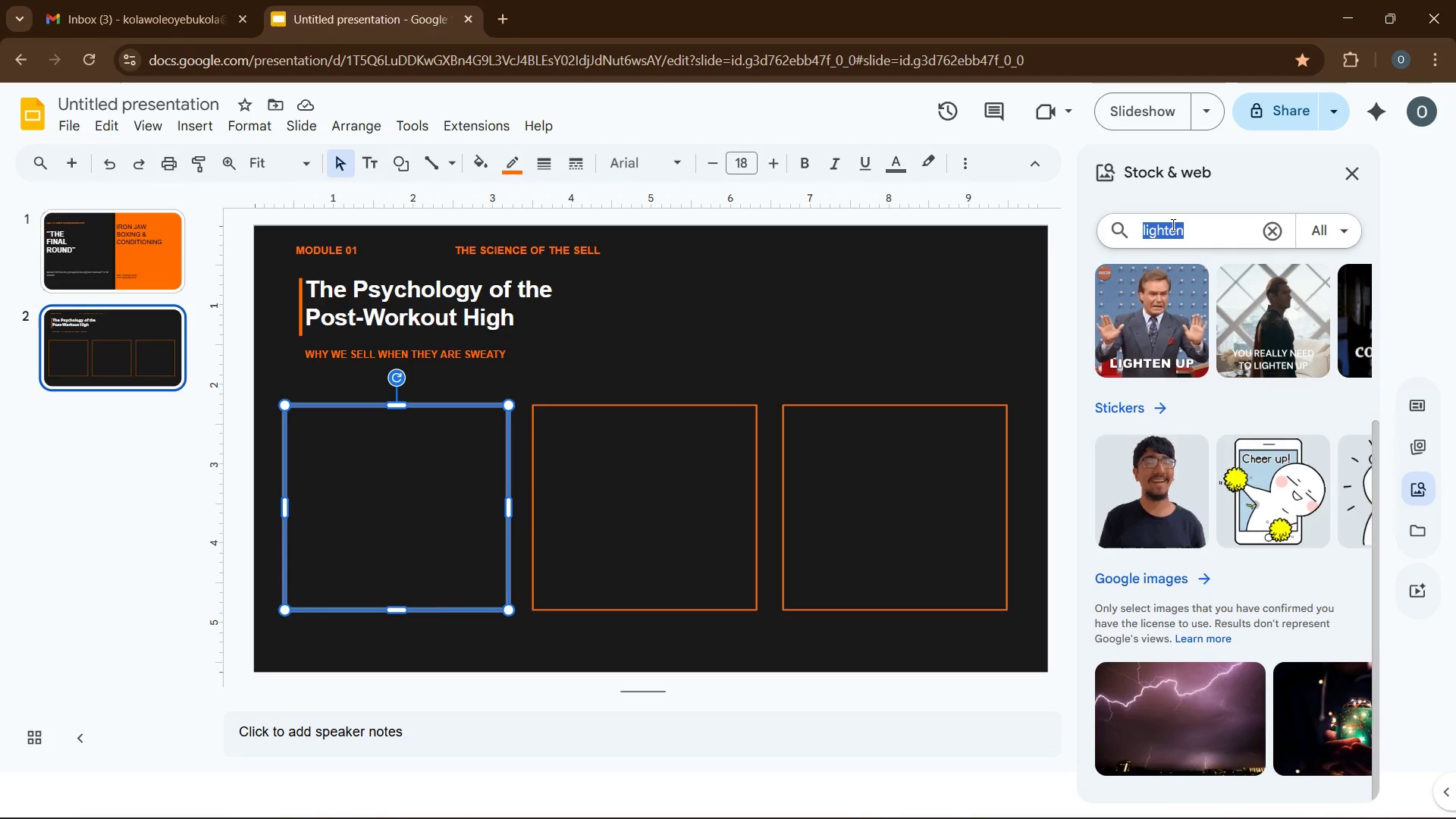 
type(thunder)
 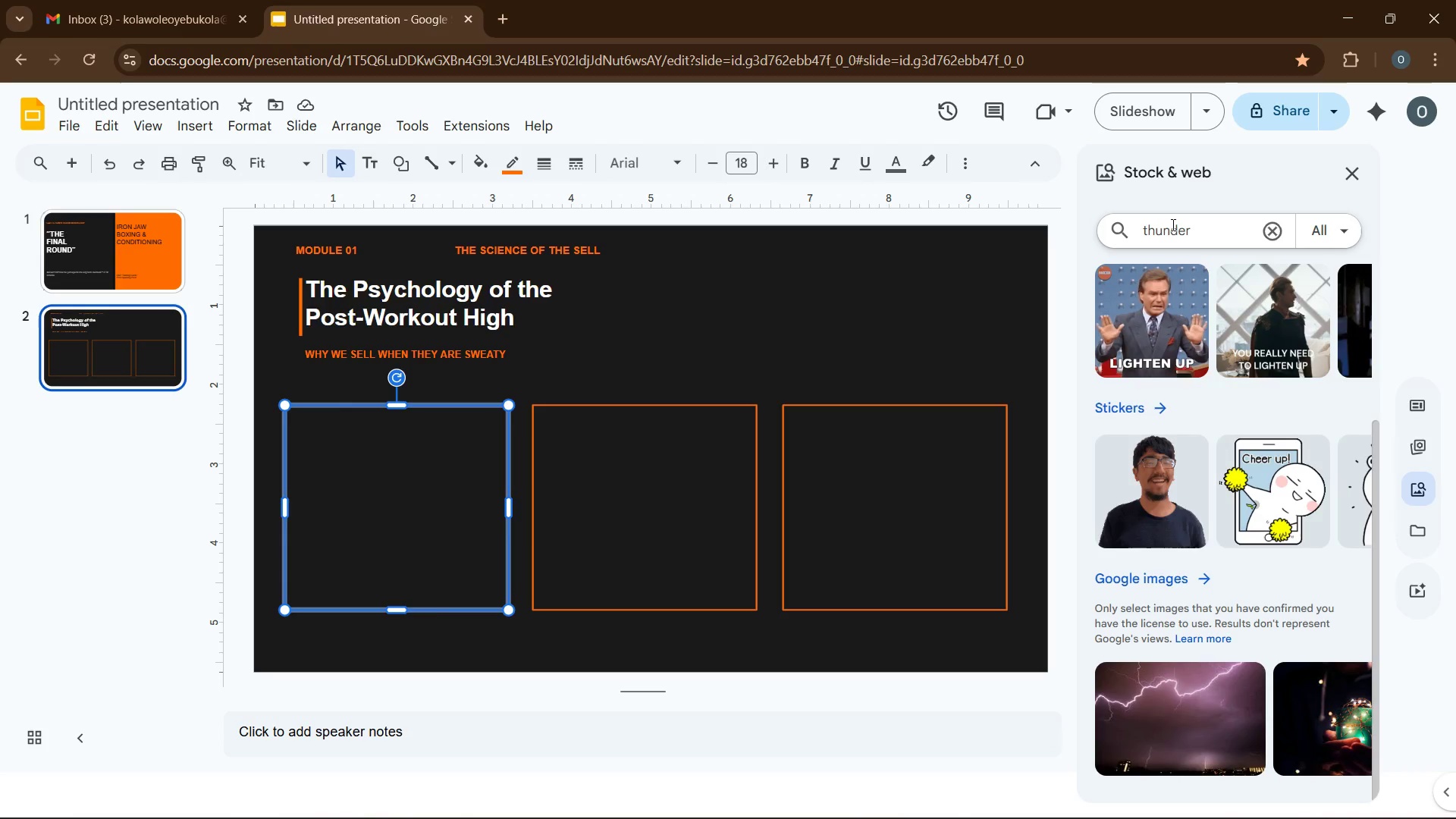 
key(Enter)
 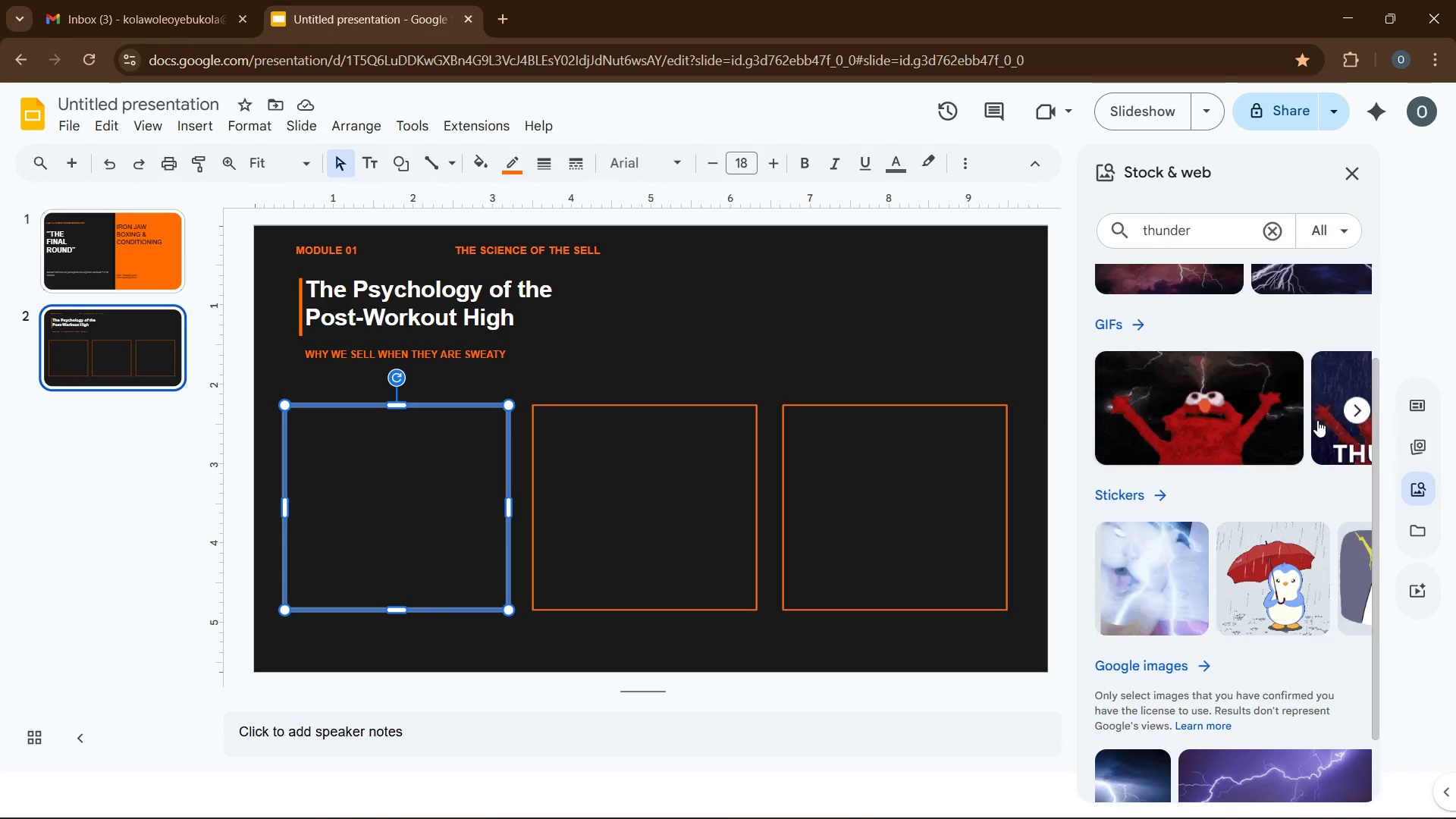 
scroll: coordinate [1303, 467], scroll_direction: down, amount: 3.0
 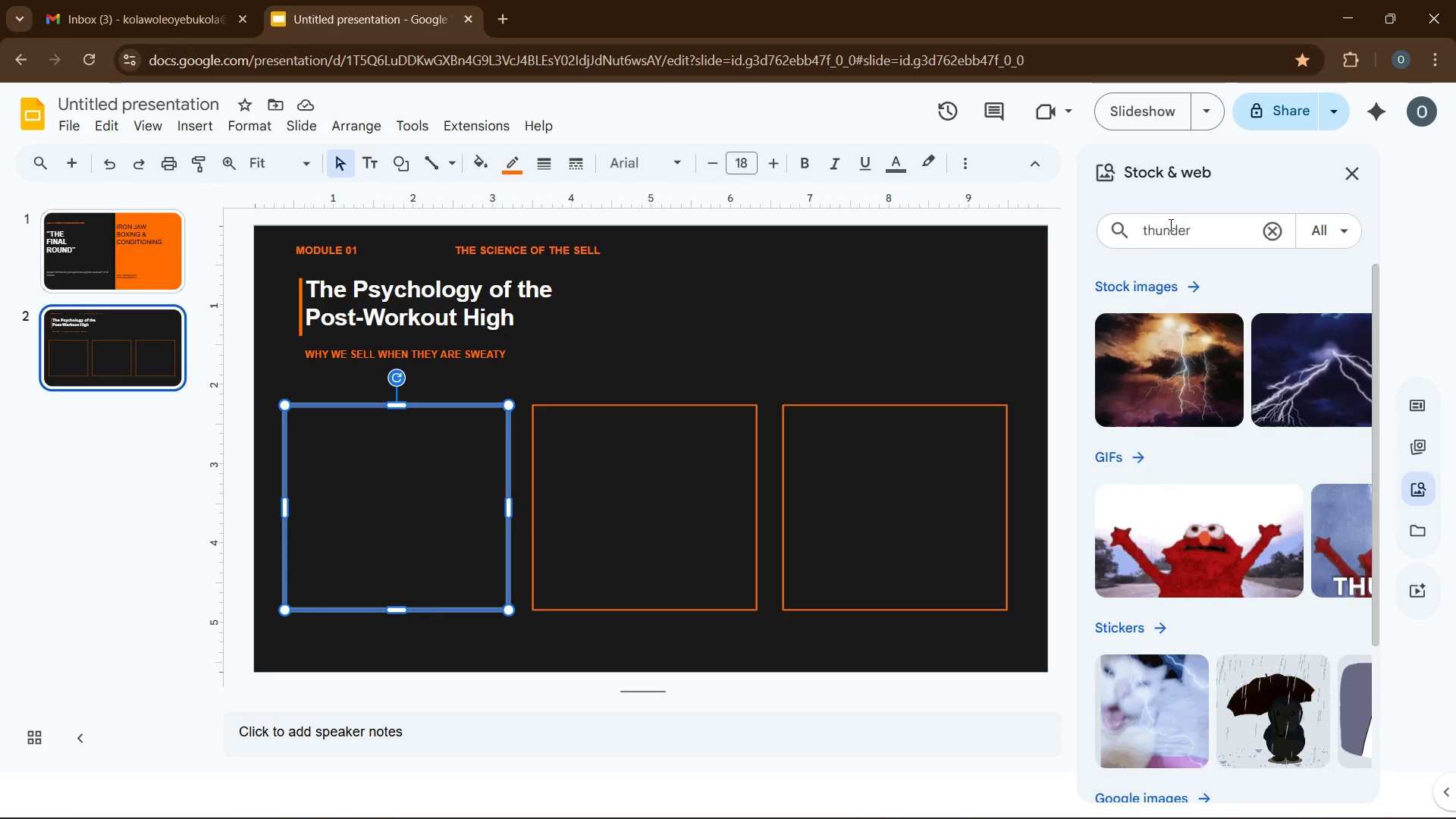 
double_click([1169, 224])
 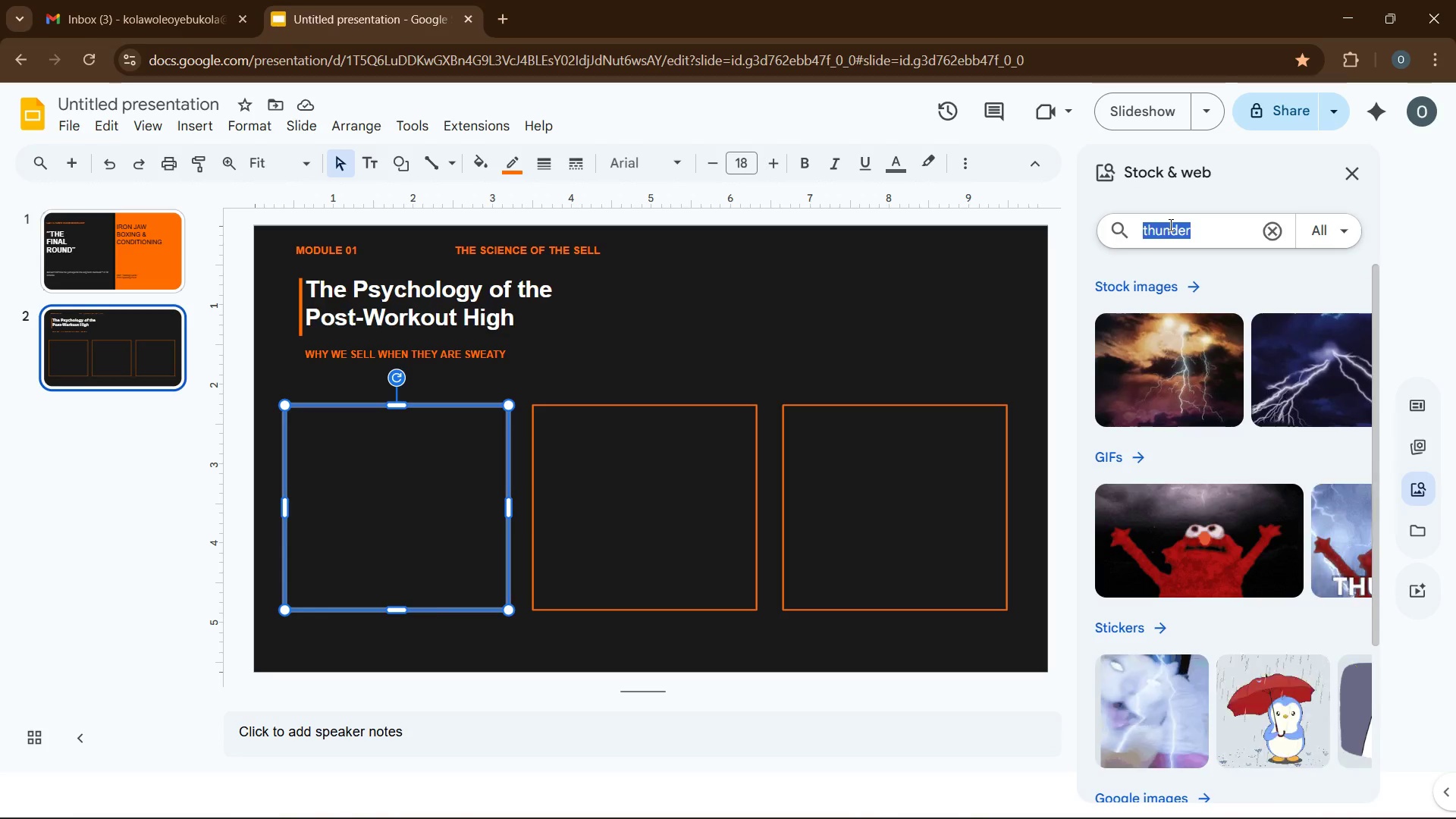 
type(lighting sign)
 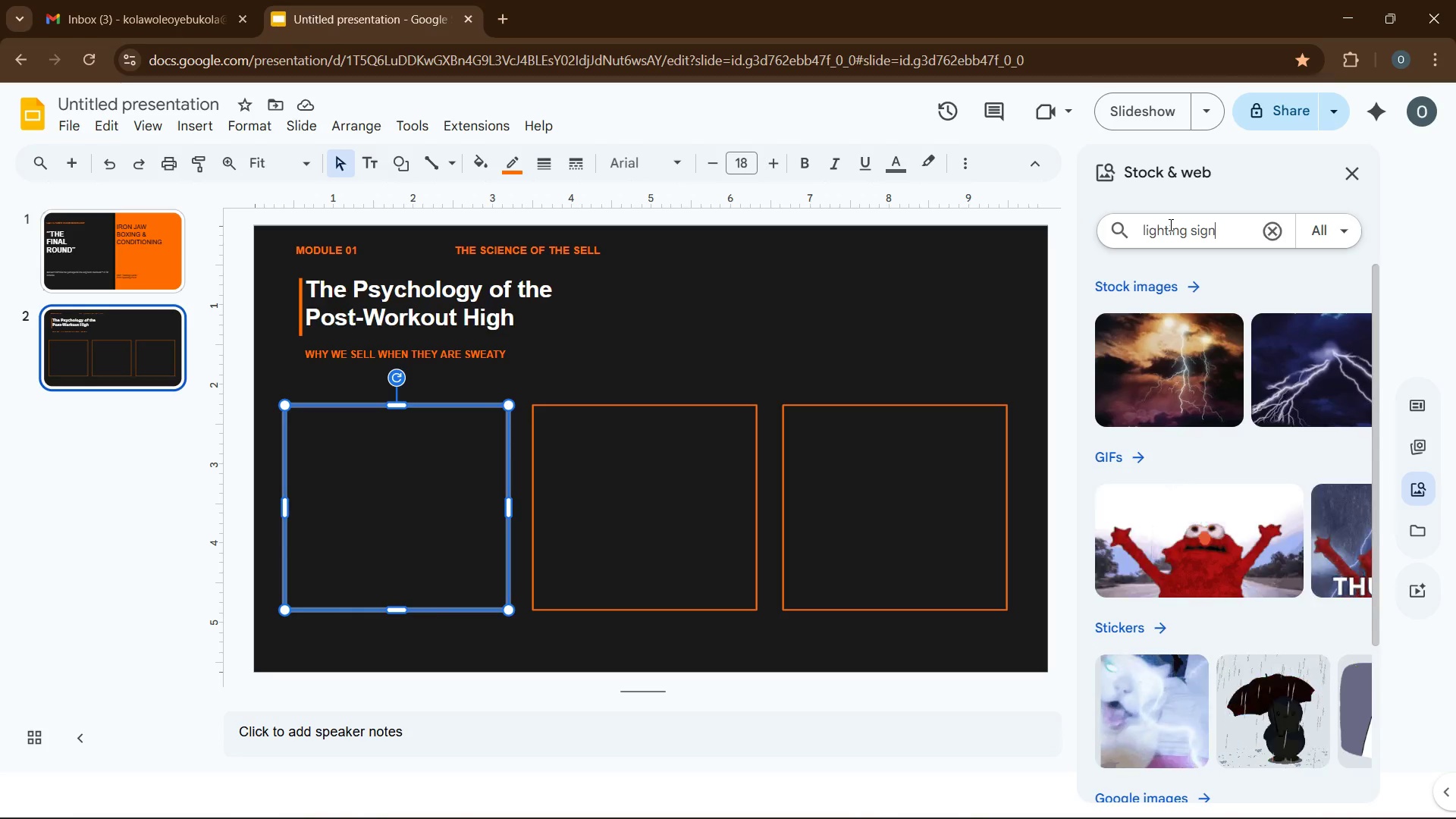 
key(Enter)
 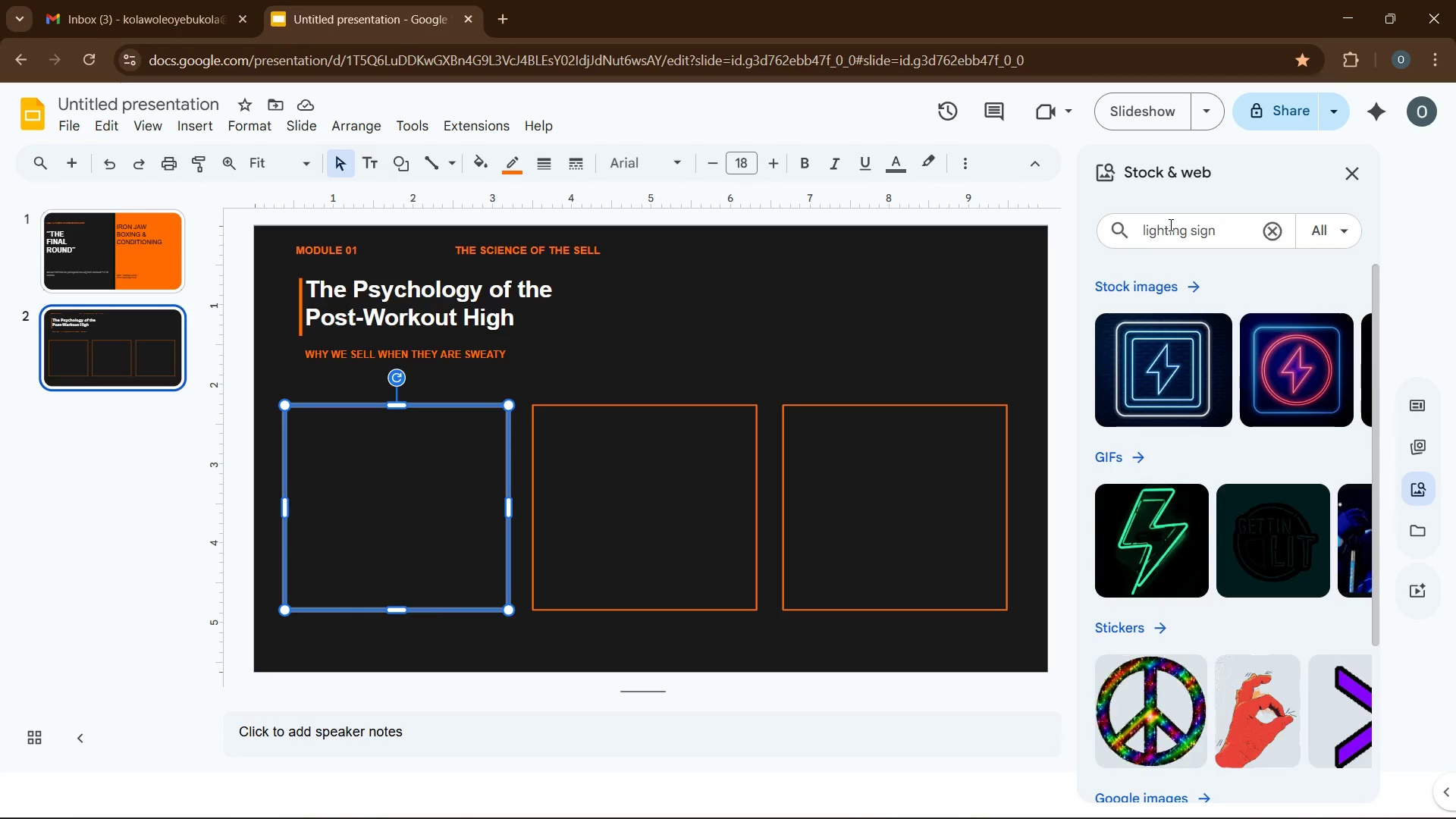 
wait(6.83)
 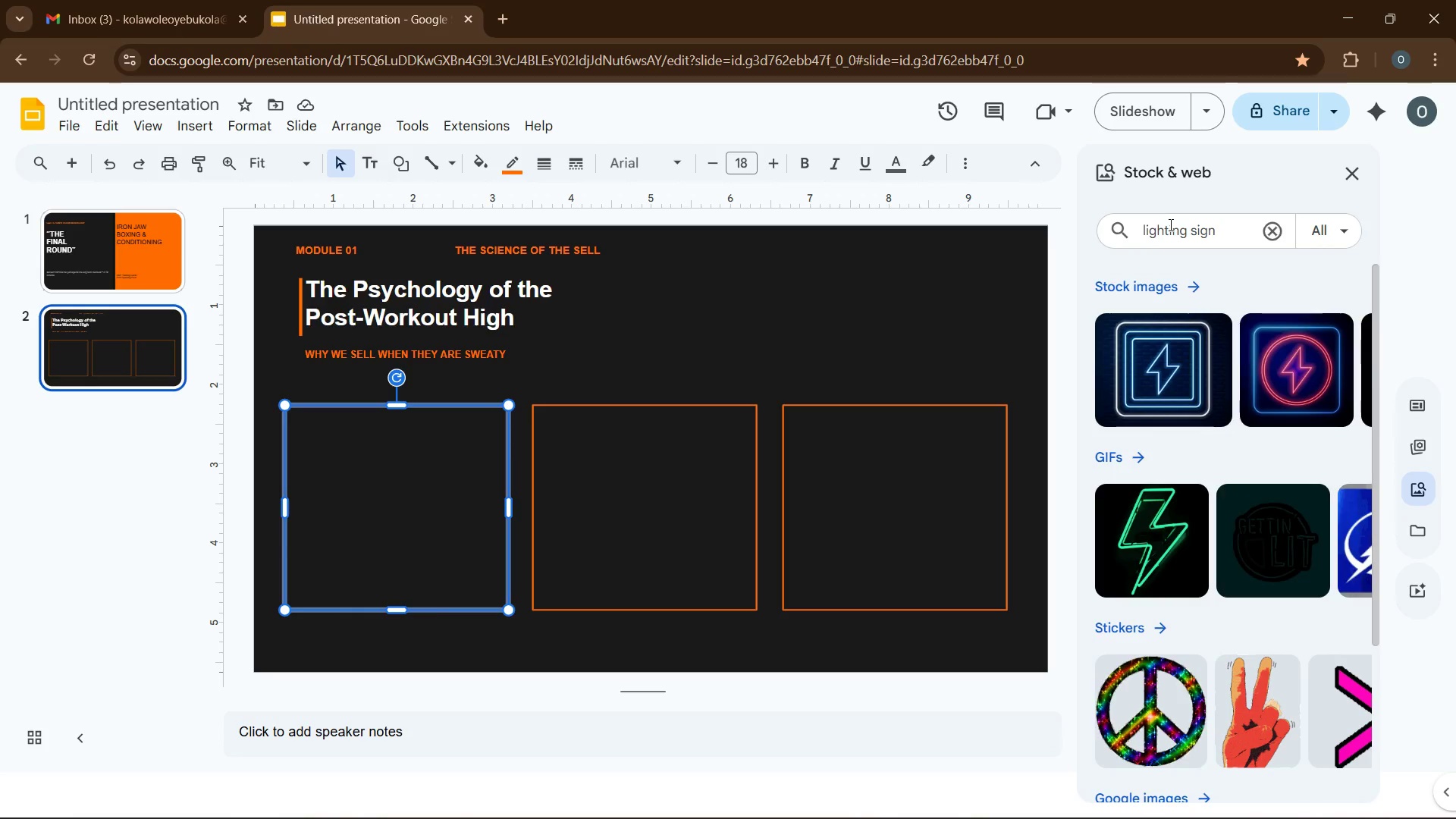 
scroll: coordinate [1228, 477], scroll_direction: down, amount: 17.0
 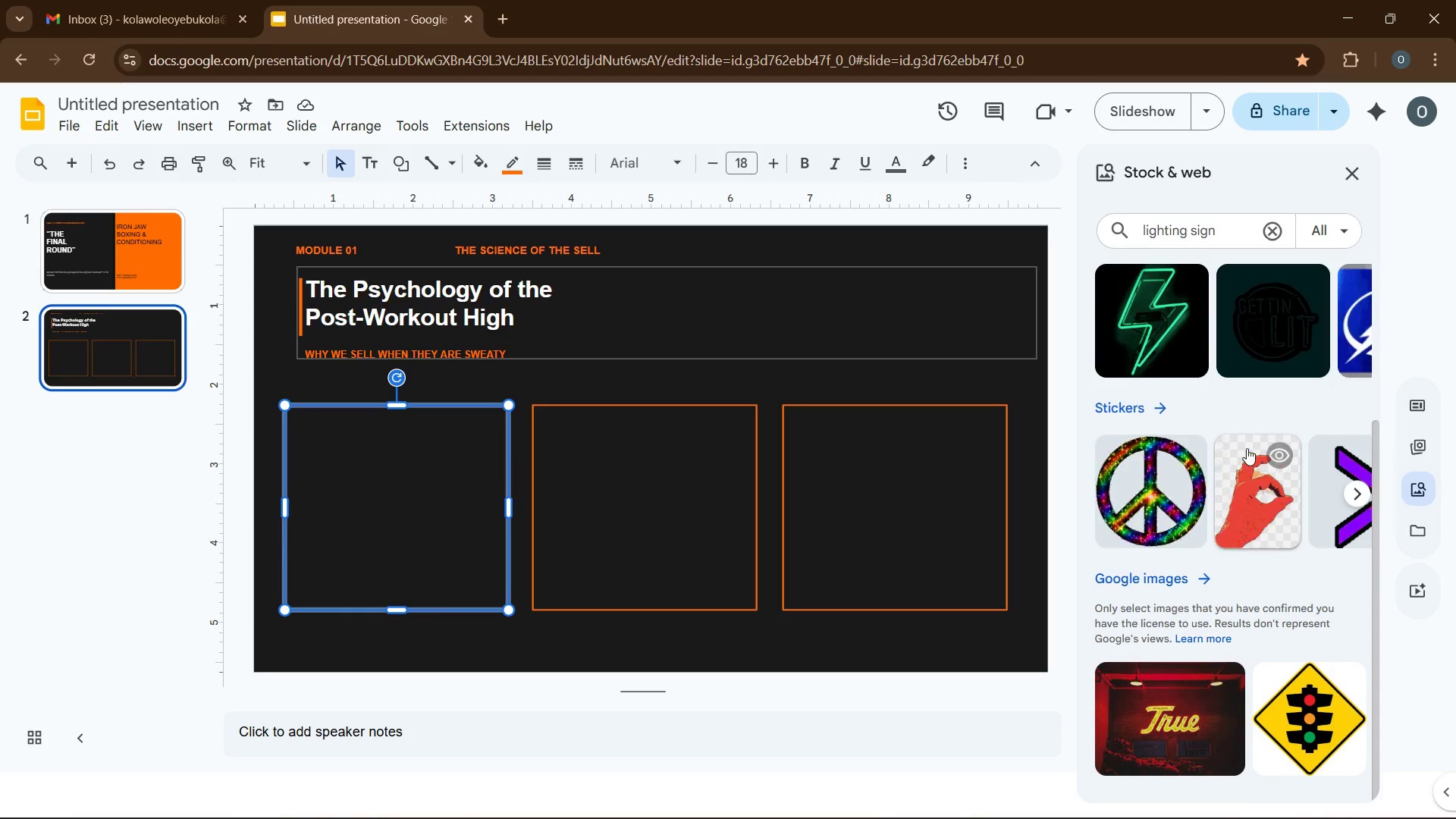 
scroll: coordinate [1217, 387], scroll_direction: up, amount: 7.0
 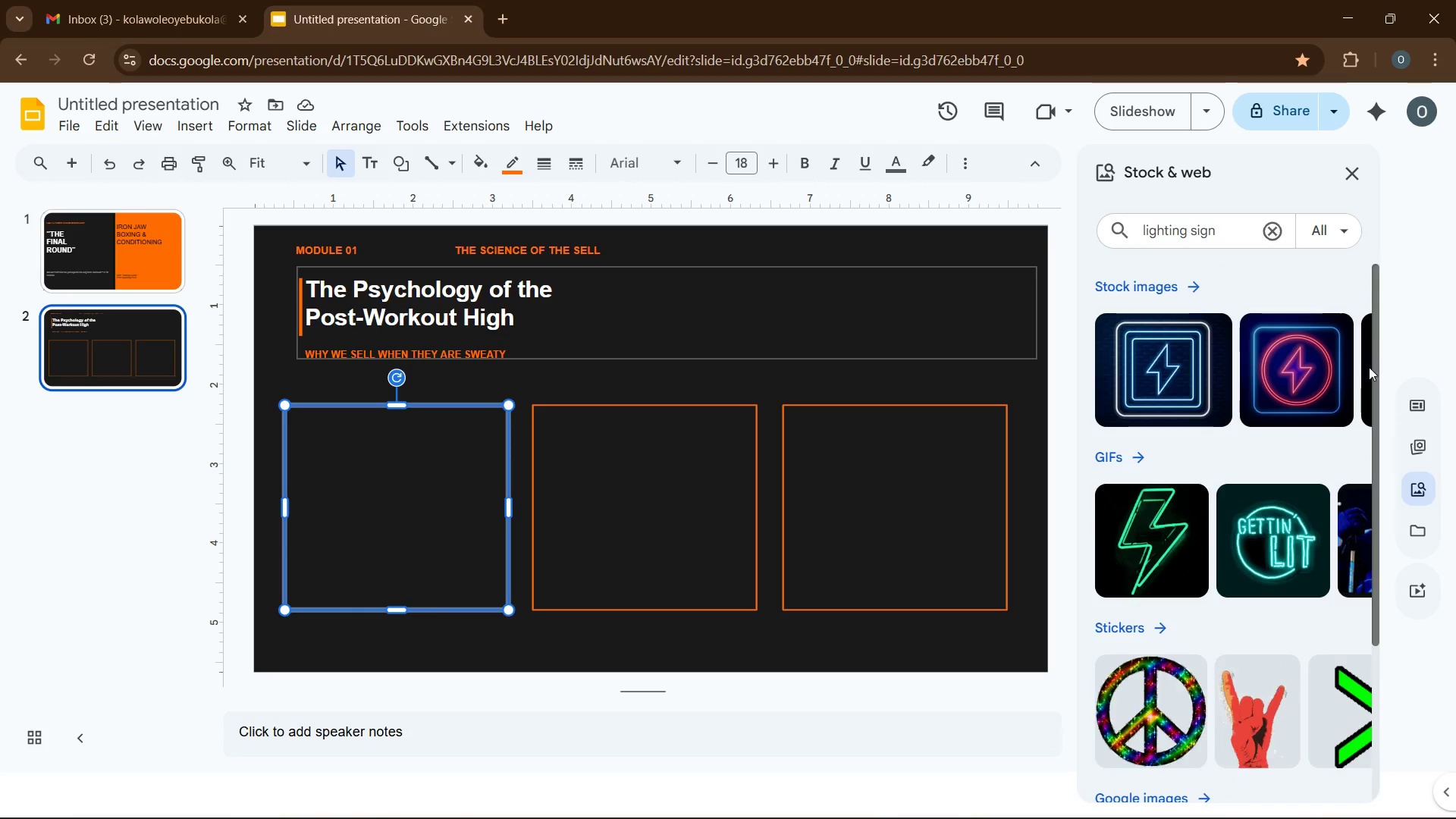 
left_click([1351, 373])
 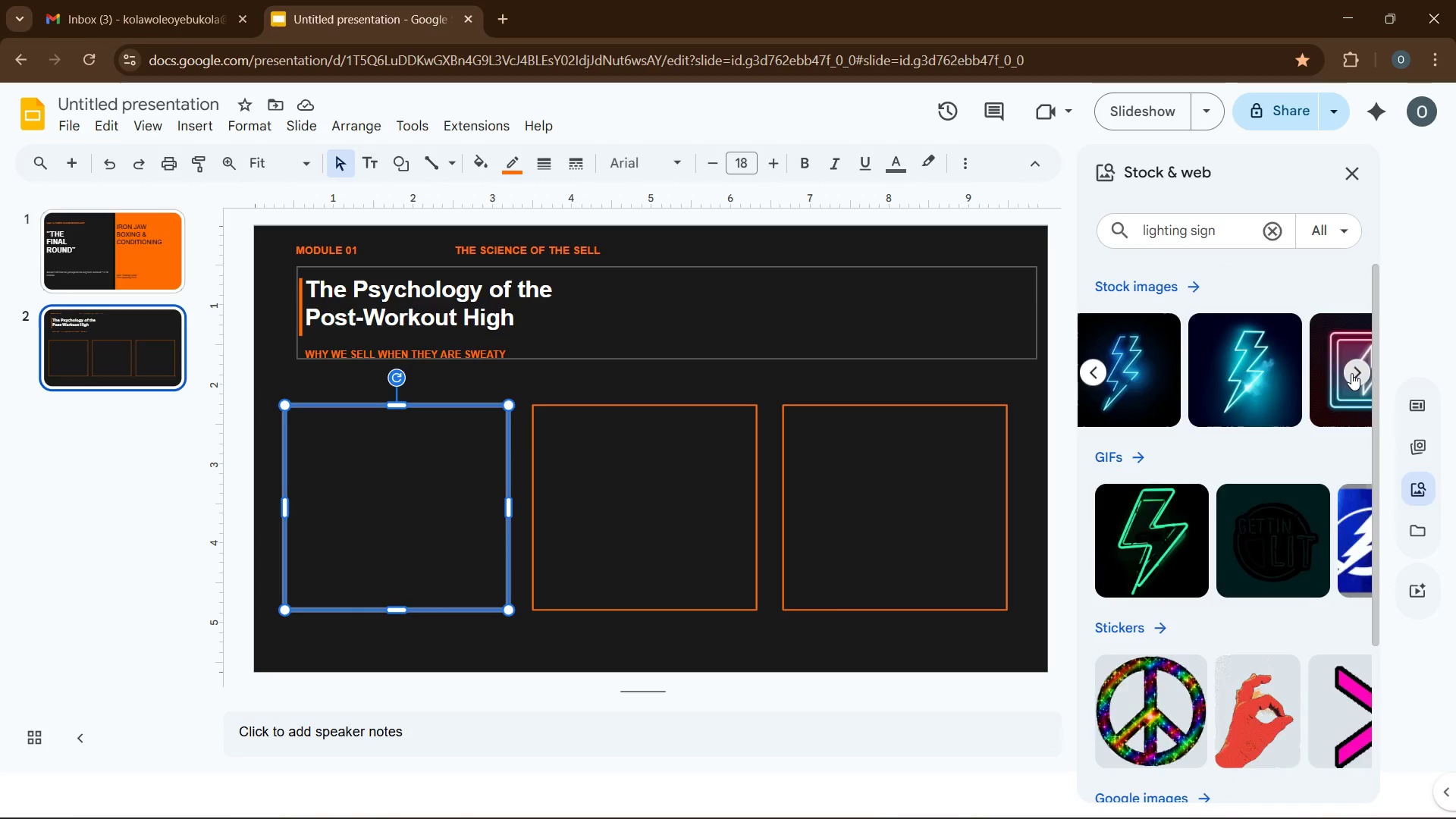 
left_click([1351, 373])
 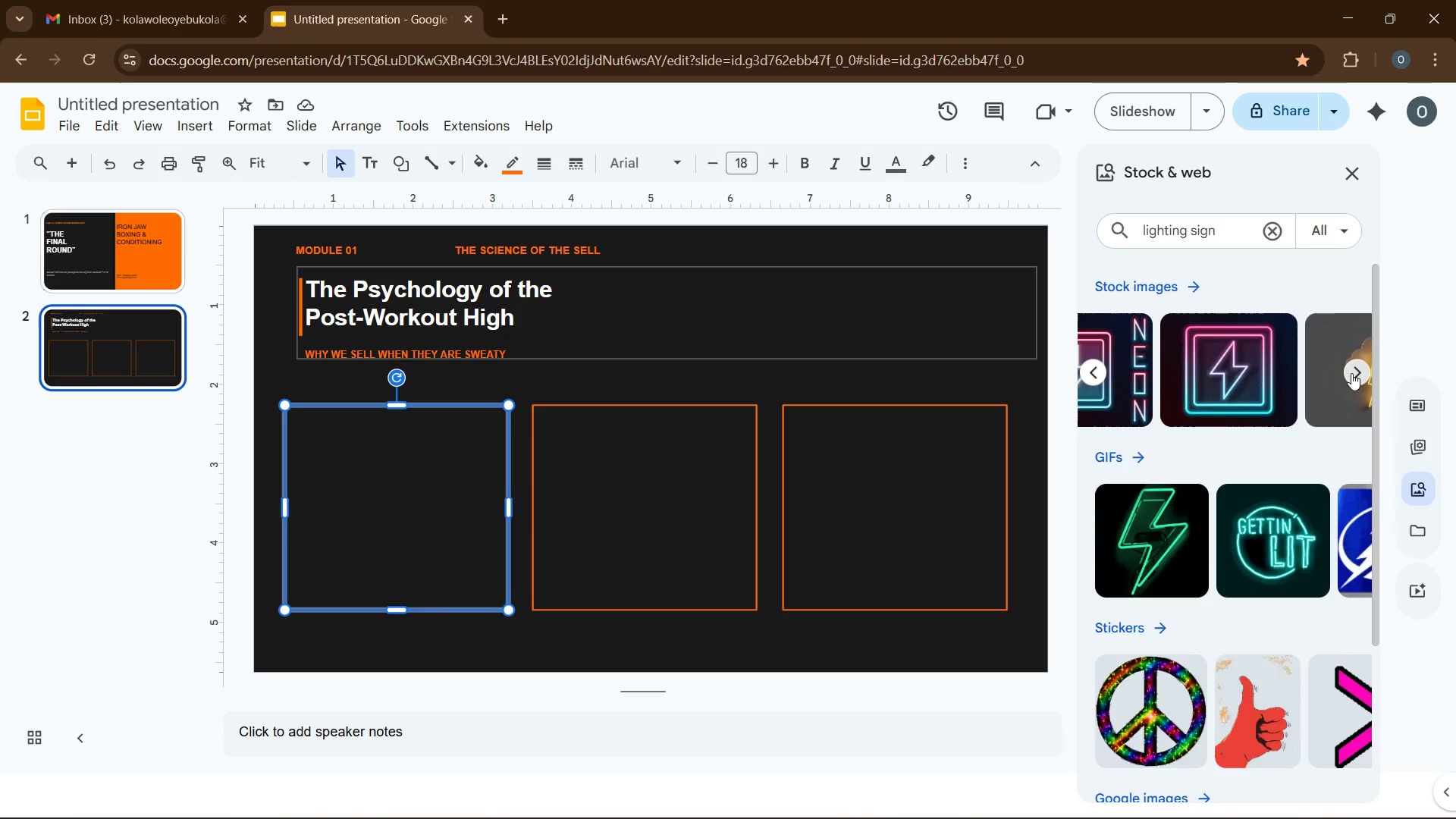 
left_click([1351, 373])
 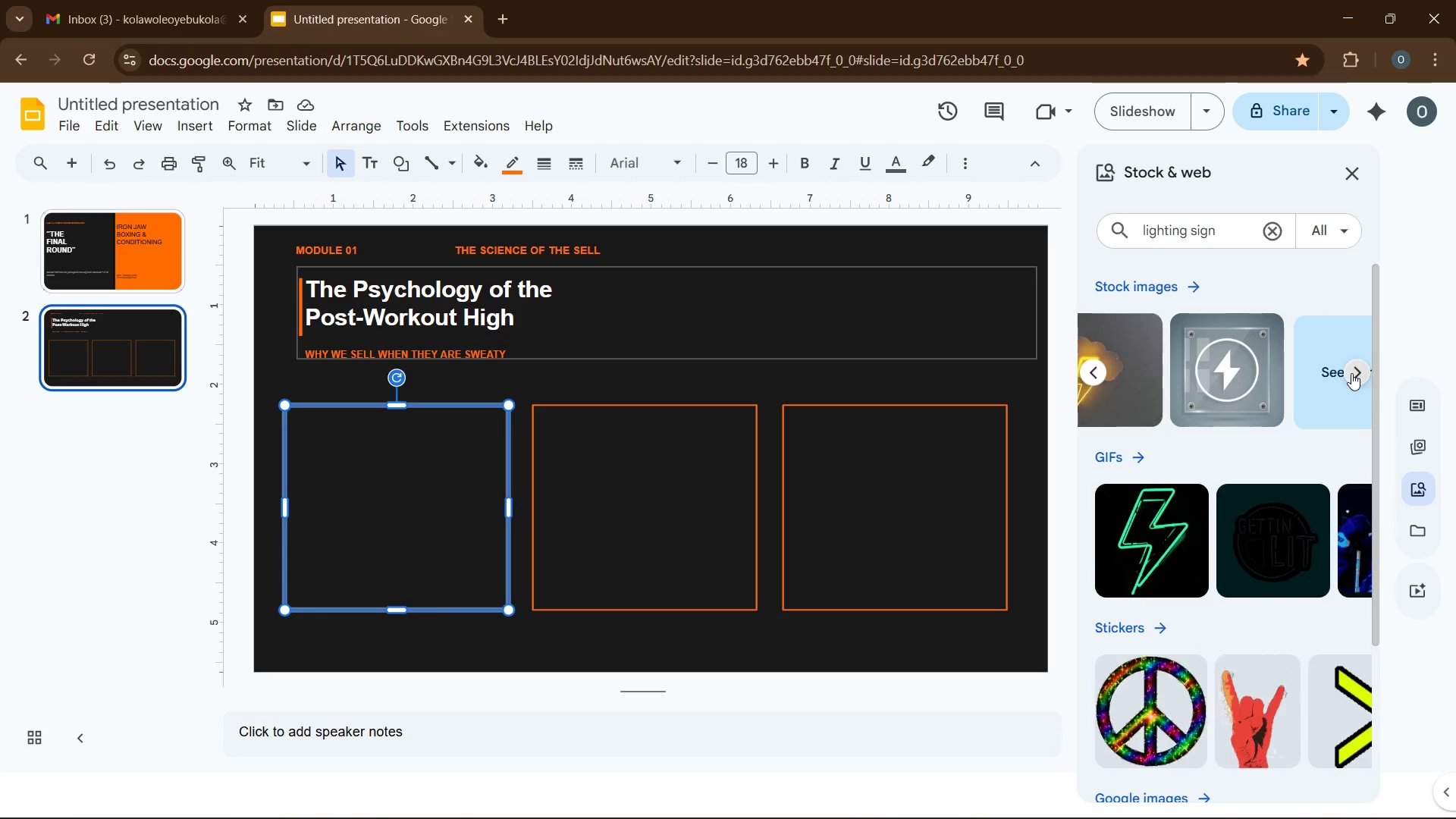 
left_click([1351, 373])
 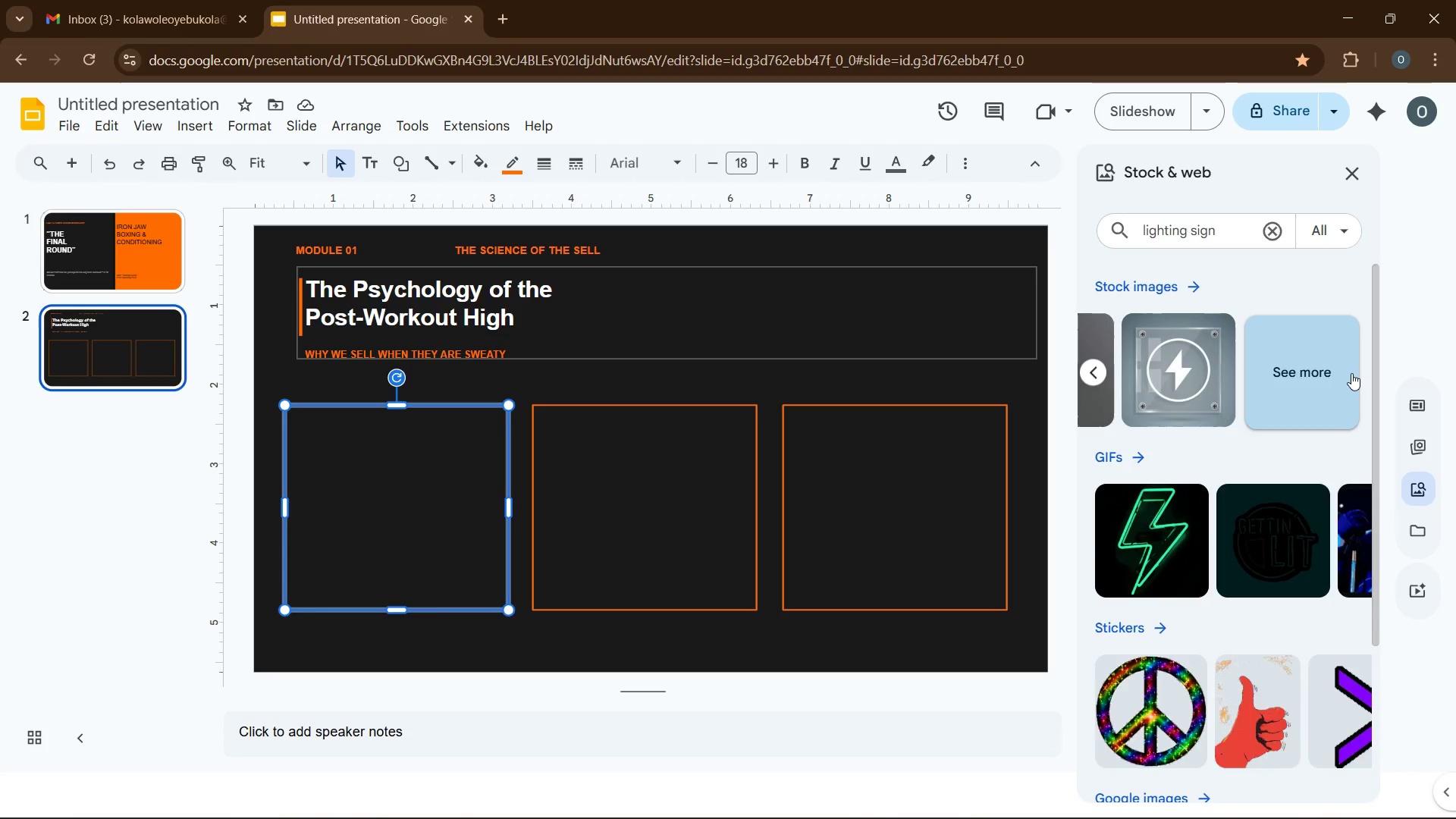 
left_click([1351, 373])
 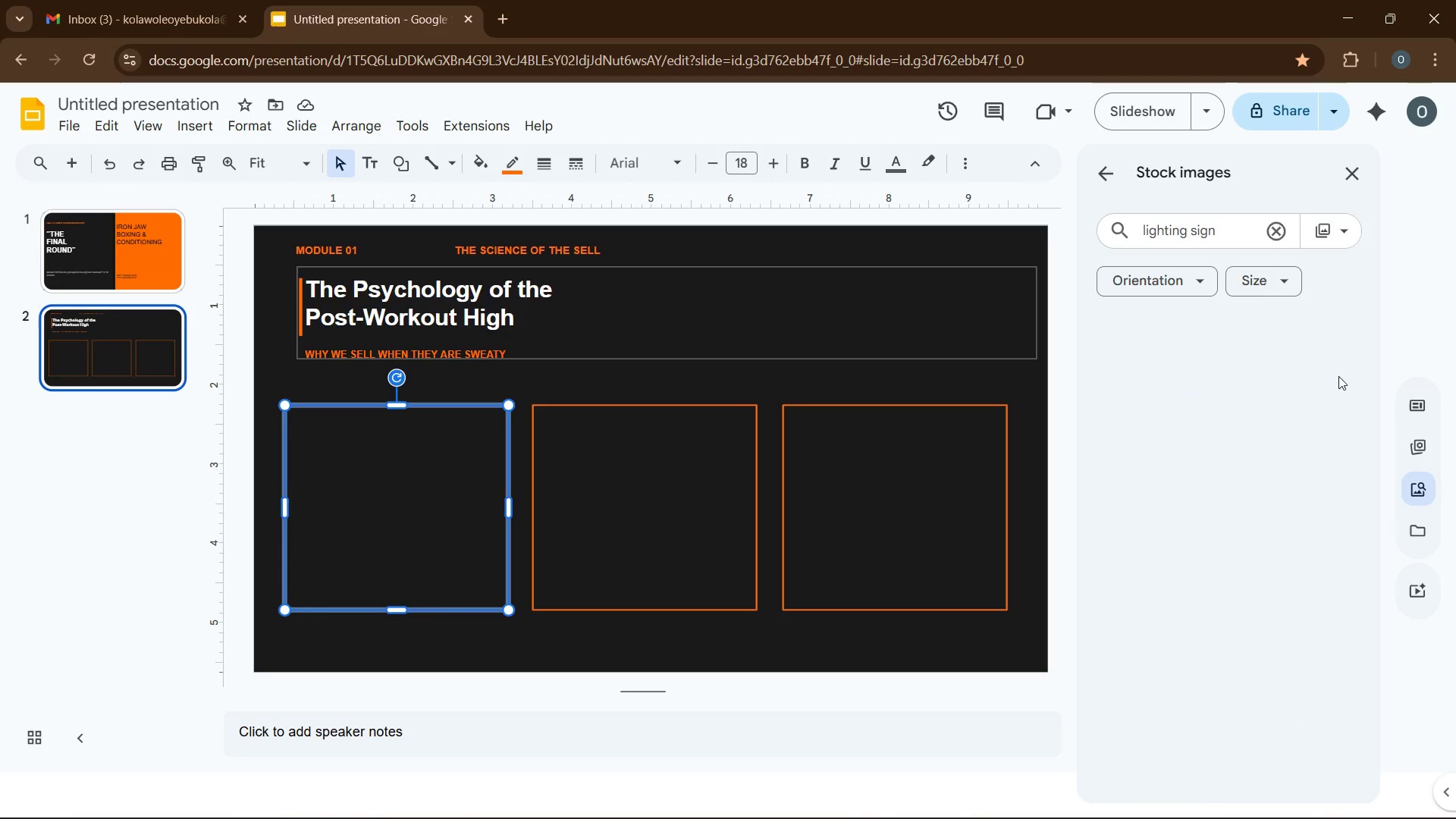 
mouse_move([1327, 381])
 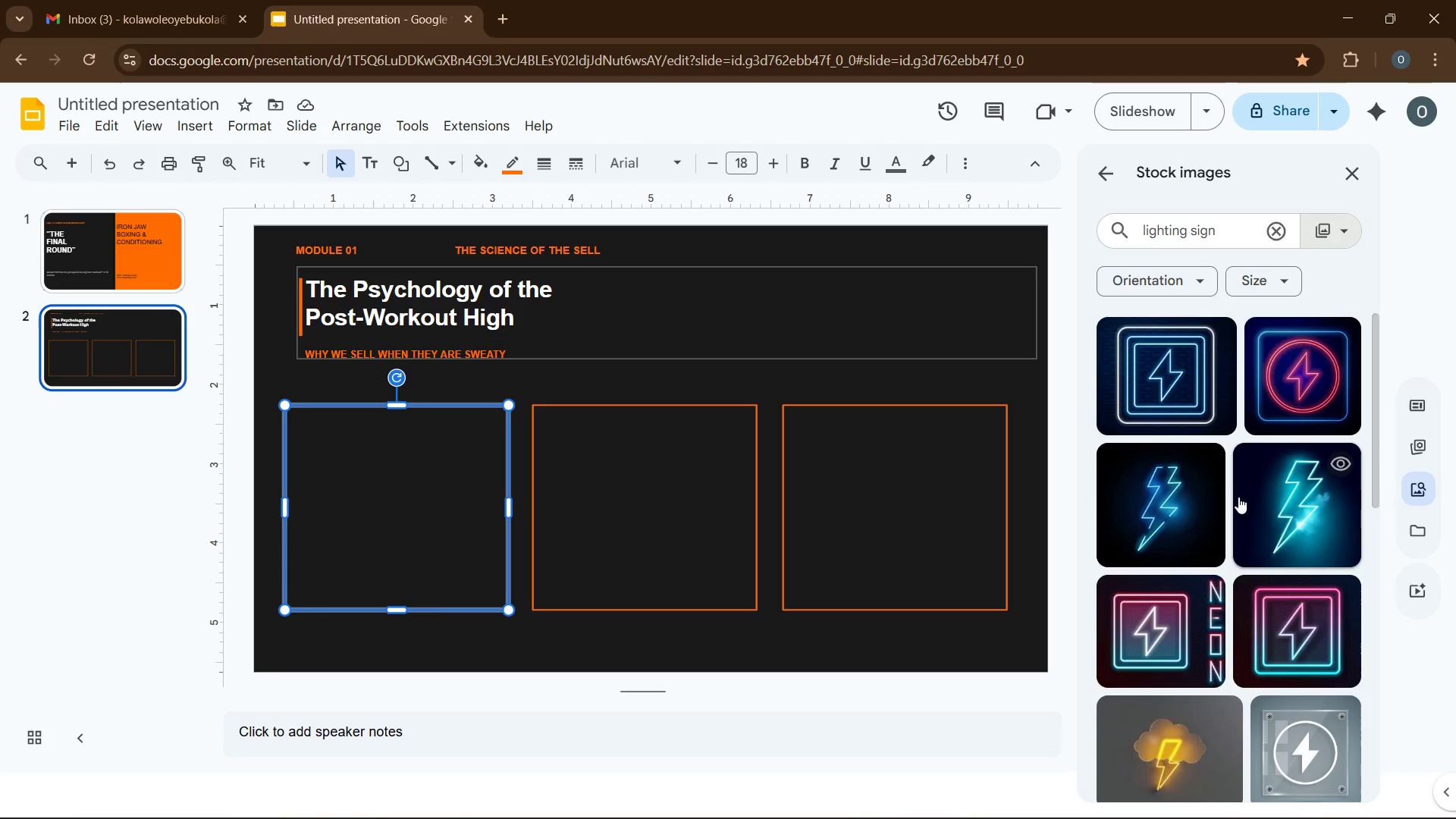 
scroll: coordinate [1192, 573], scroll_direction: down, amount: 20.0
 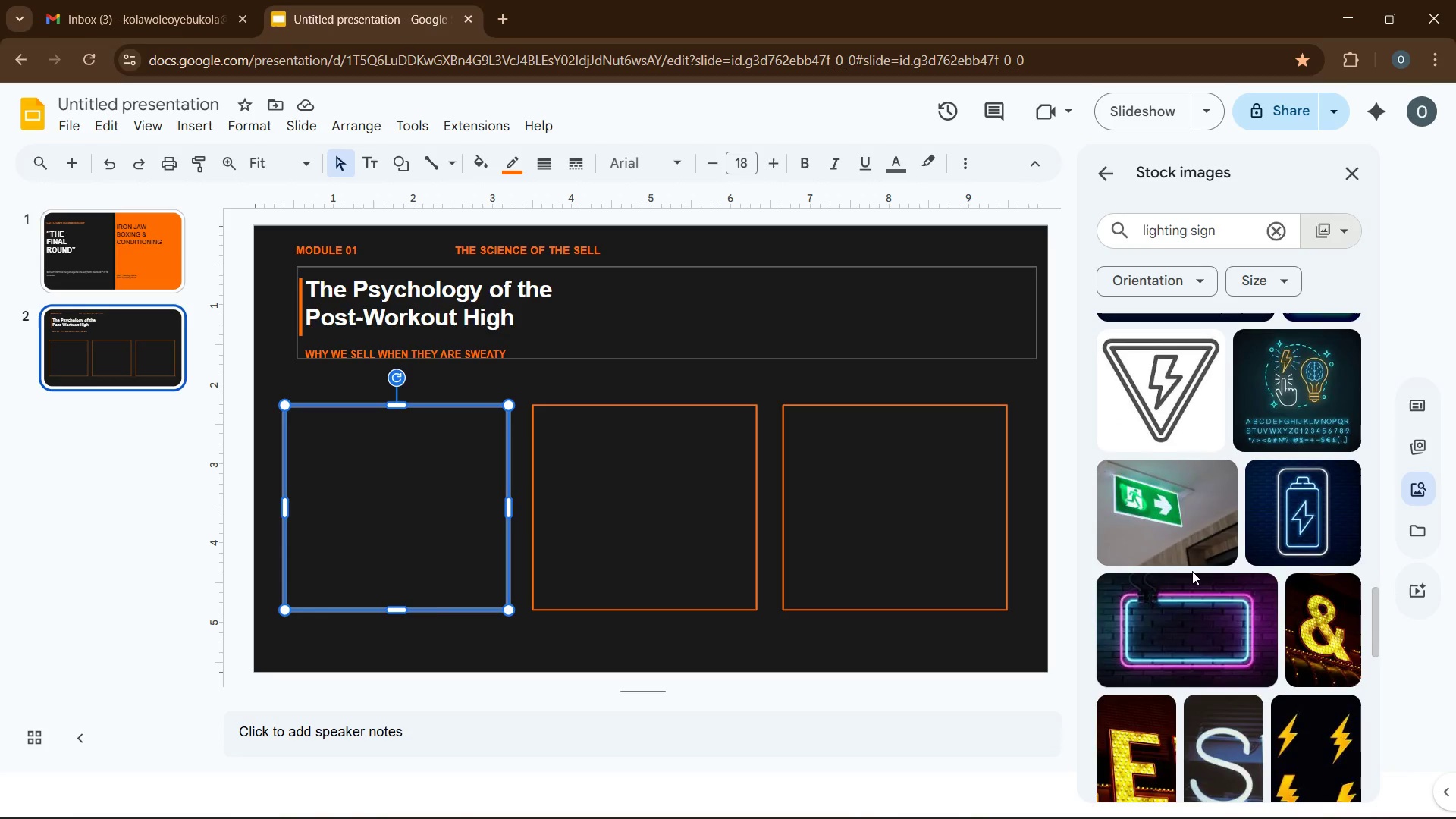 
scroll: coordinate [1236, 622], scroll_direction: down, amount: 23.0
 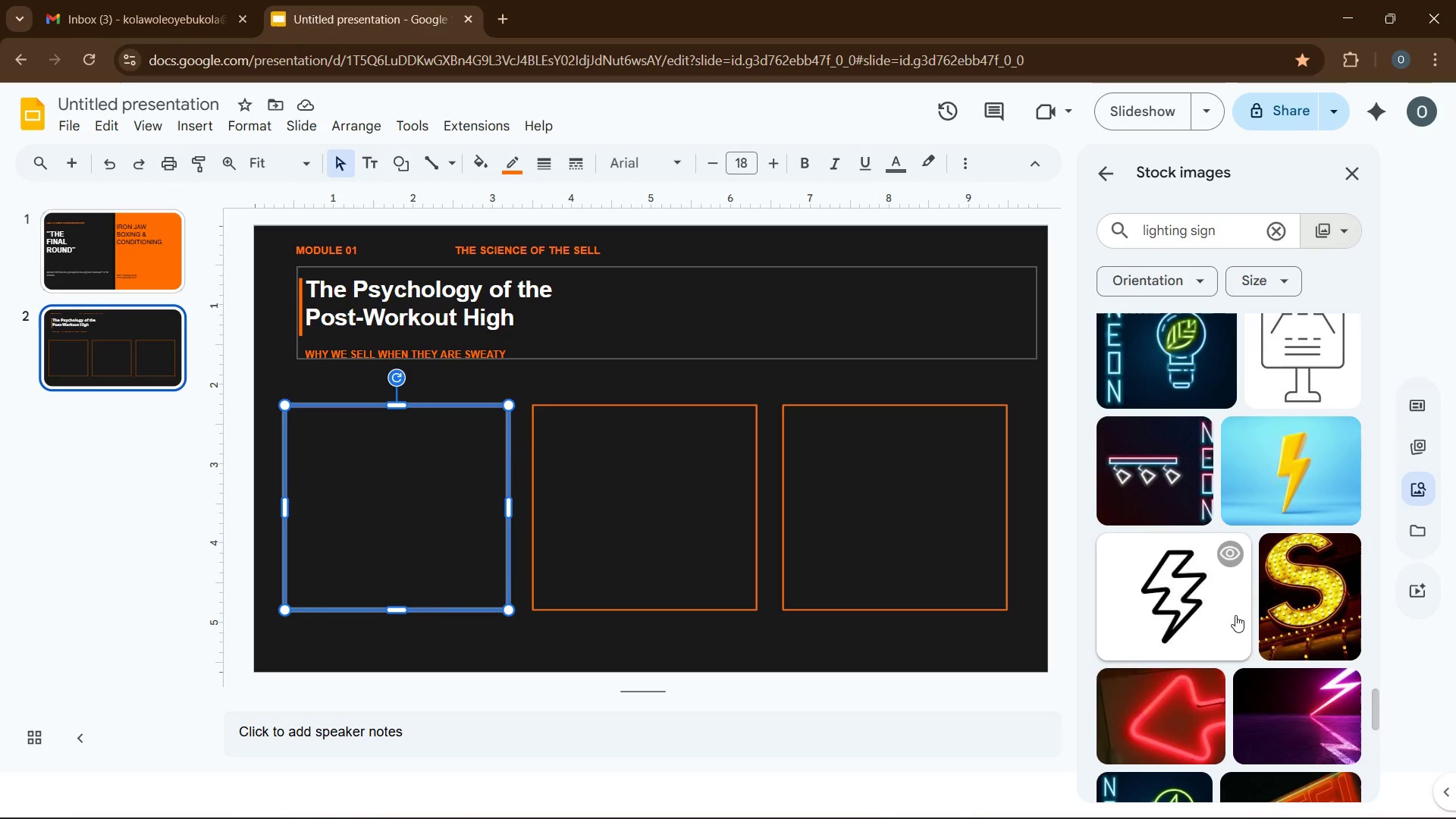 
scroll: coordinate [1235, 615], scroll_direction: down, amount: 12.0
 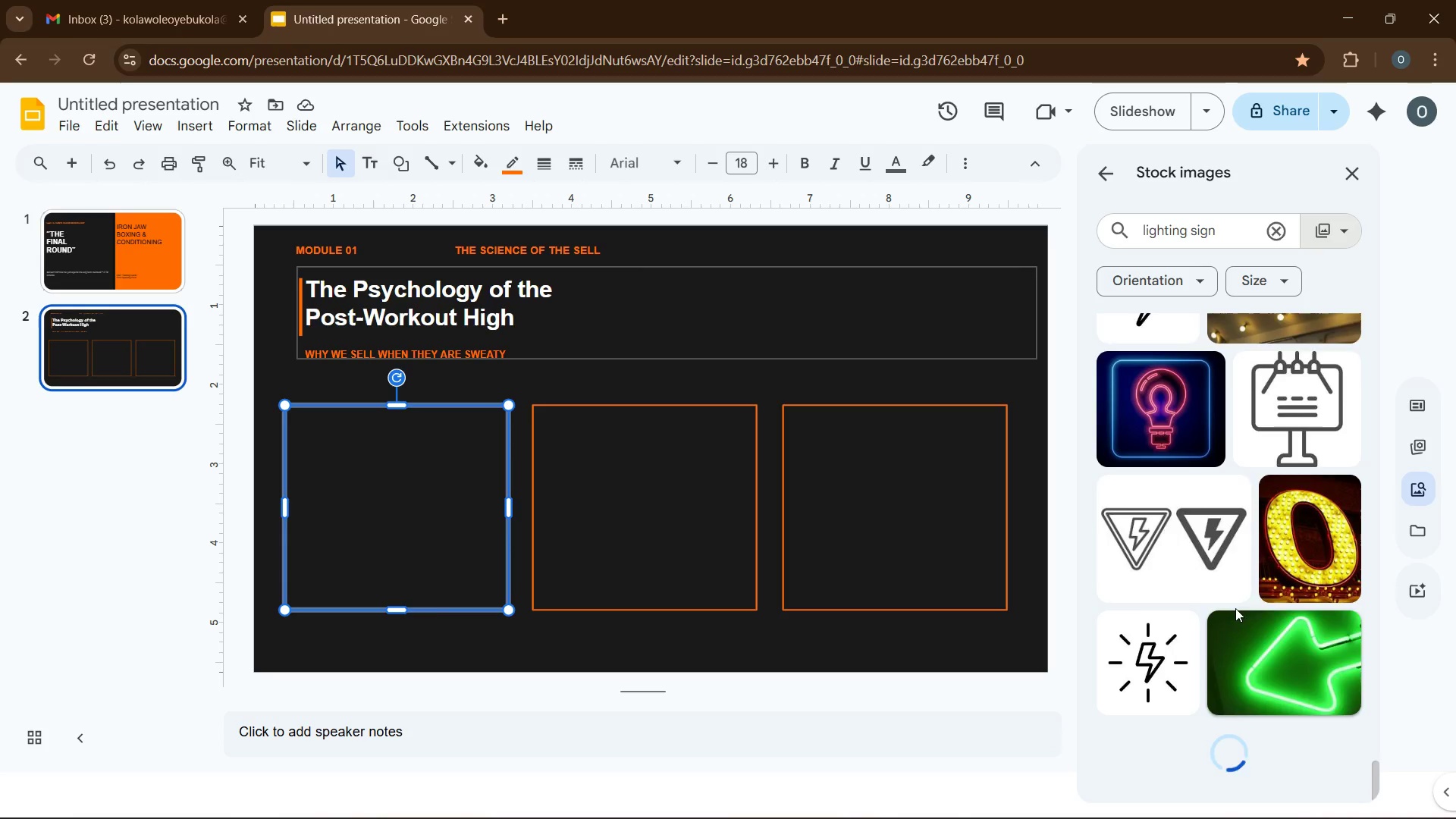 
scroll: coordinate [1251, 488], scroll_direction: up, amount: 9.0
 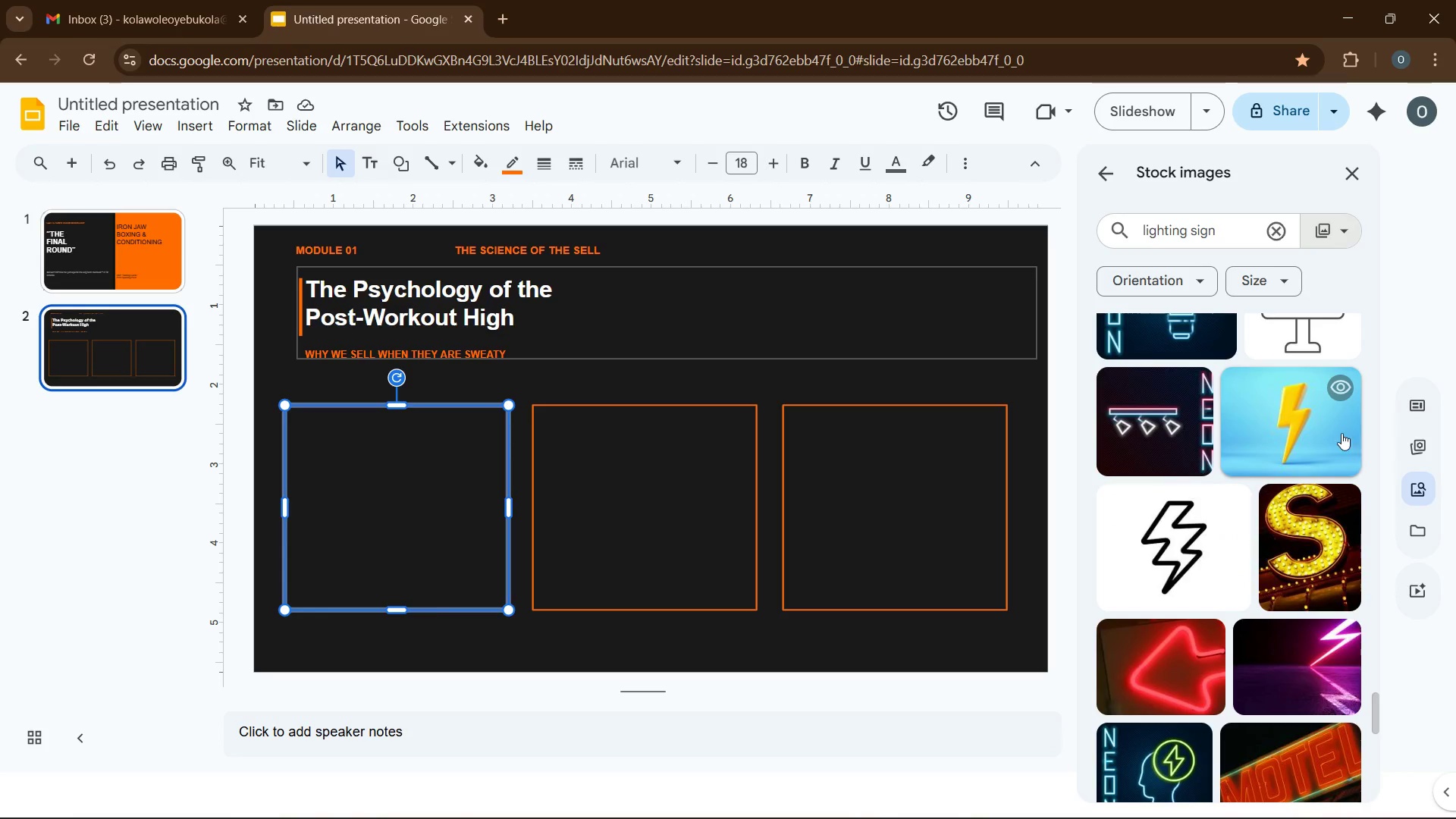 
left_click([1332, 432])
 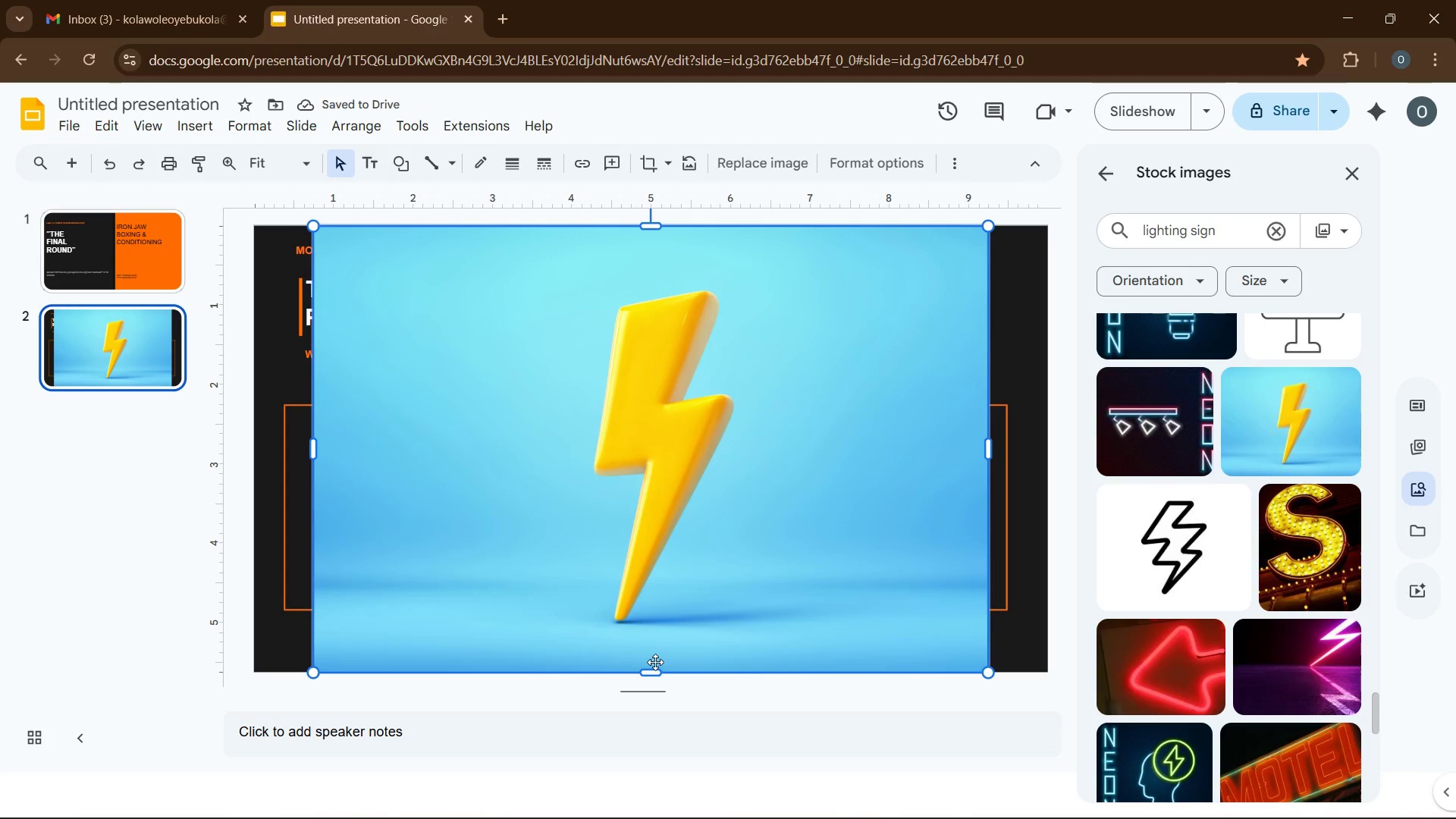 
left_click_drag(start_coordinate=[652, 671], to_coordinate=[665, 438])
 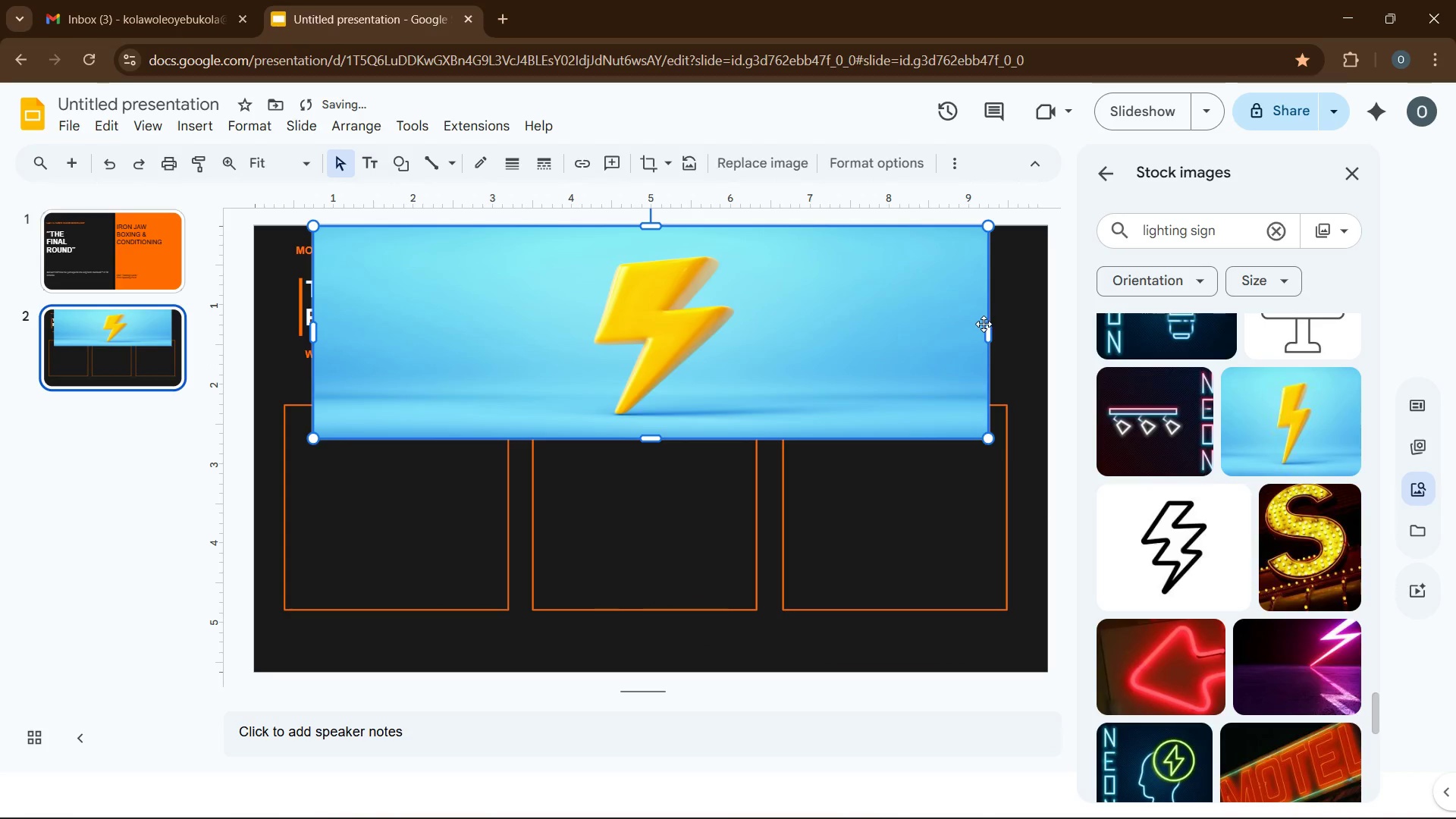 
left_click_drag(start_coordinate=[987, 332], to_coordinate=[564, 384])
 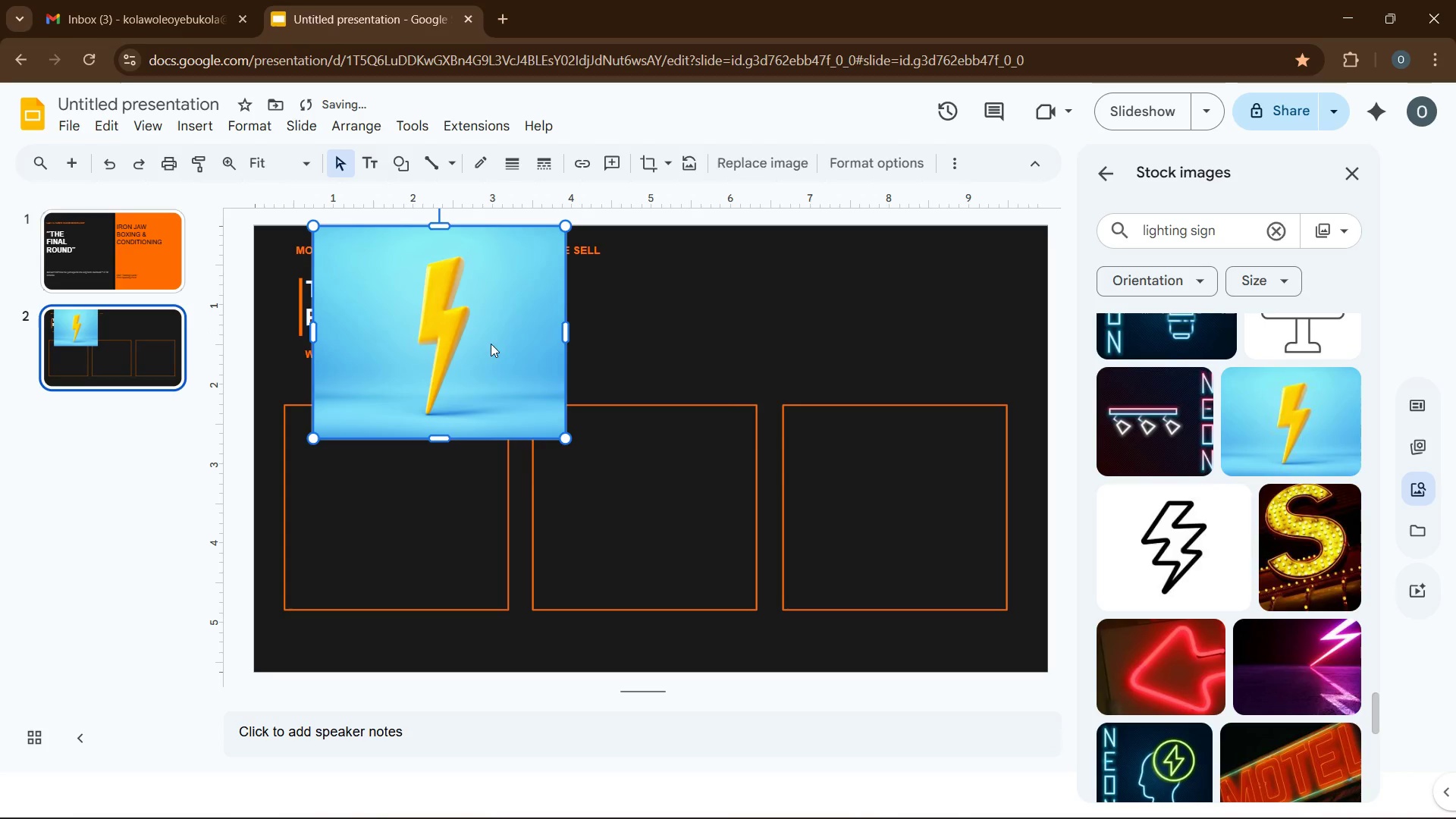 
left_click_drag(start_coordinate=[491, 344], to_coordinate=[453, 460])
 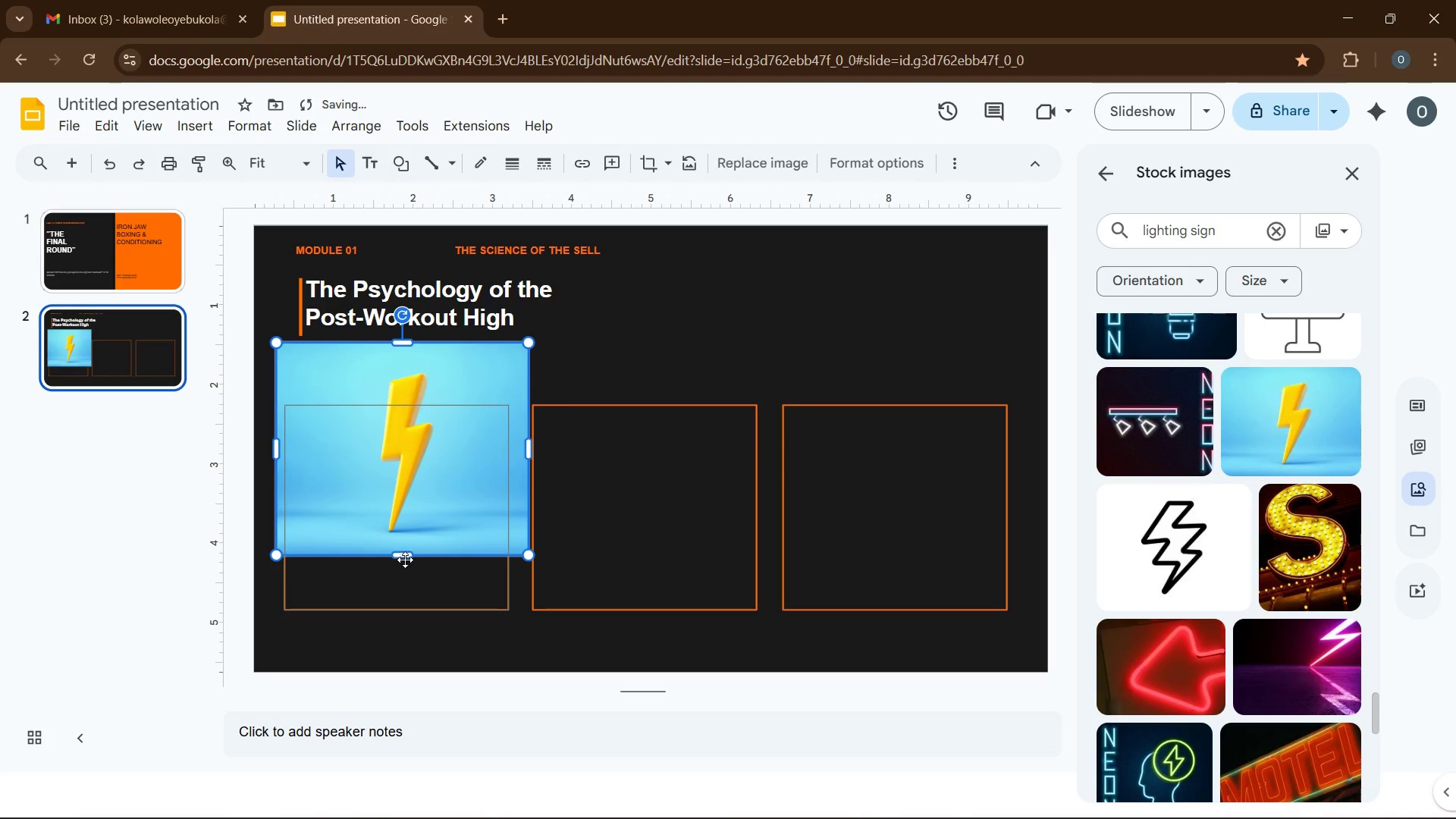 
left_click_drag(start_coordinate=[406, 557], to_coordinate=[425, 476])
 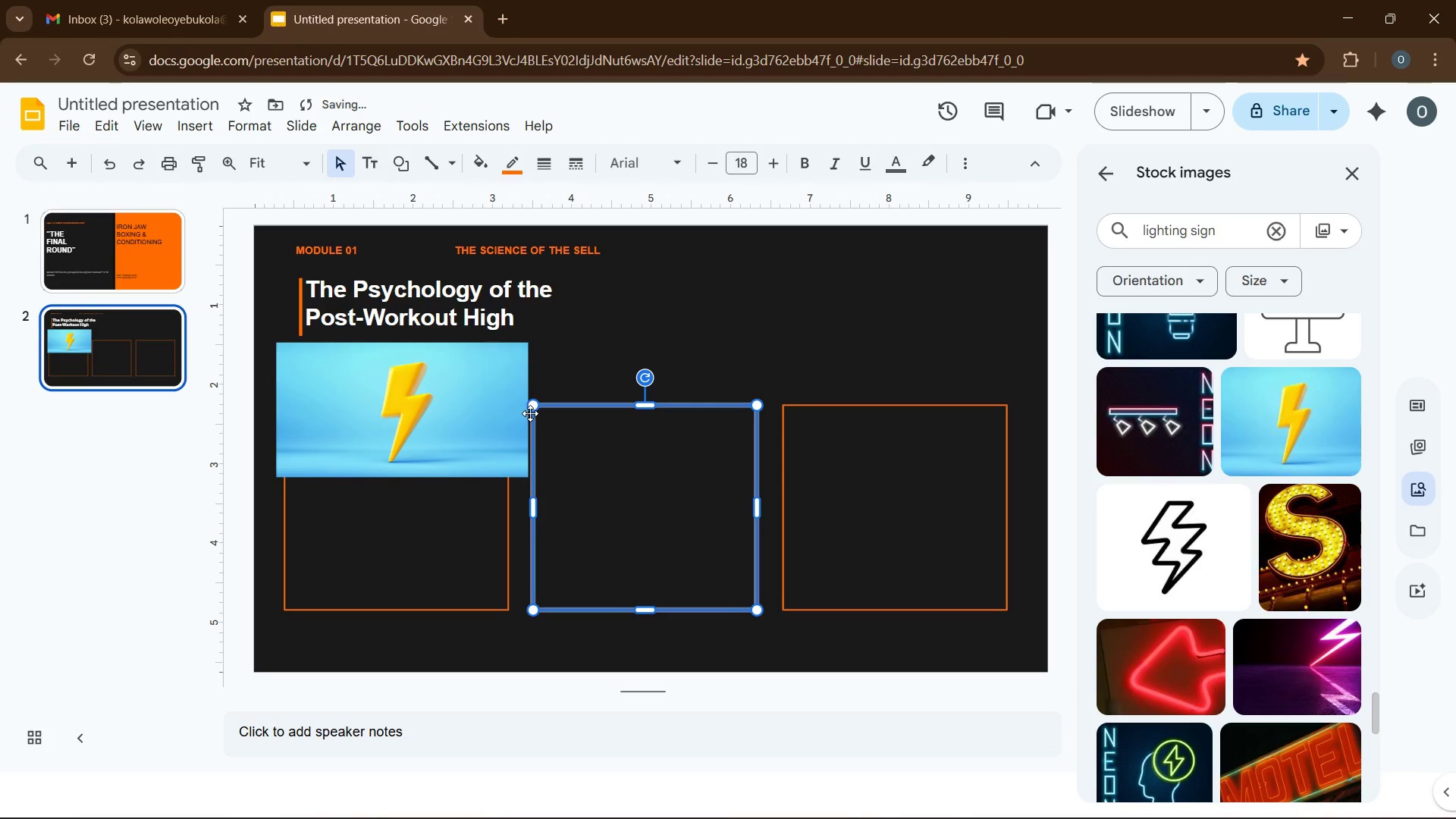 
left_click([491, 402])
 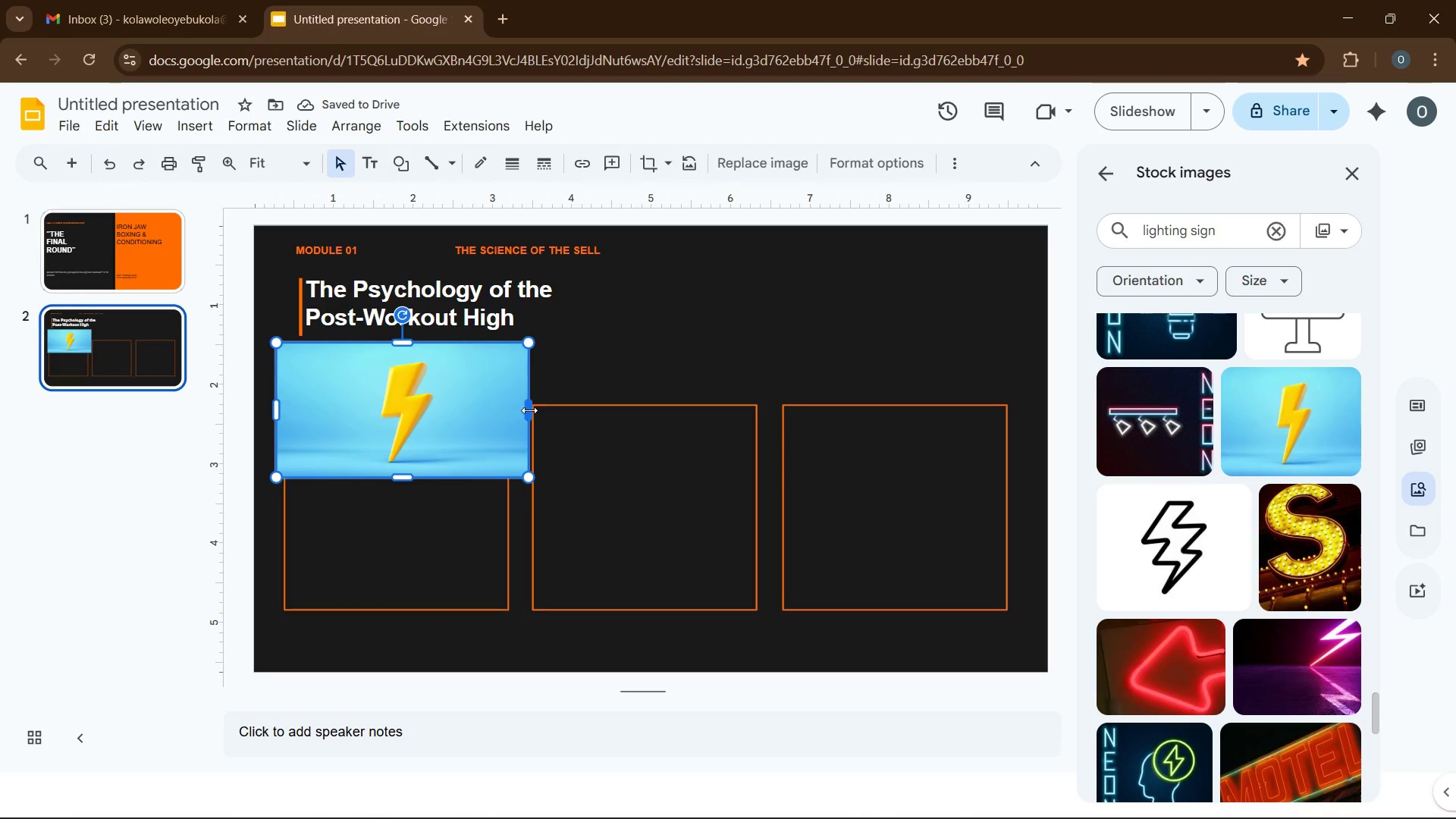 
left_click_drag(start_coordinate=[532, 413], to_coordinate=[411, 426])
 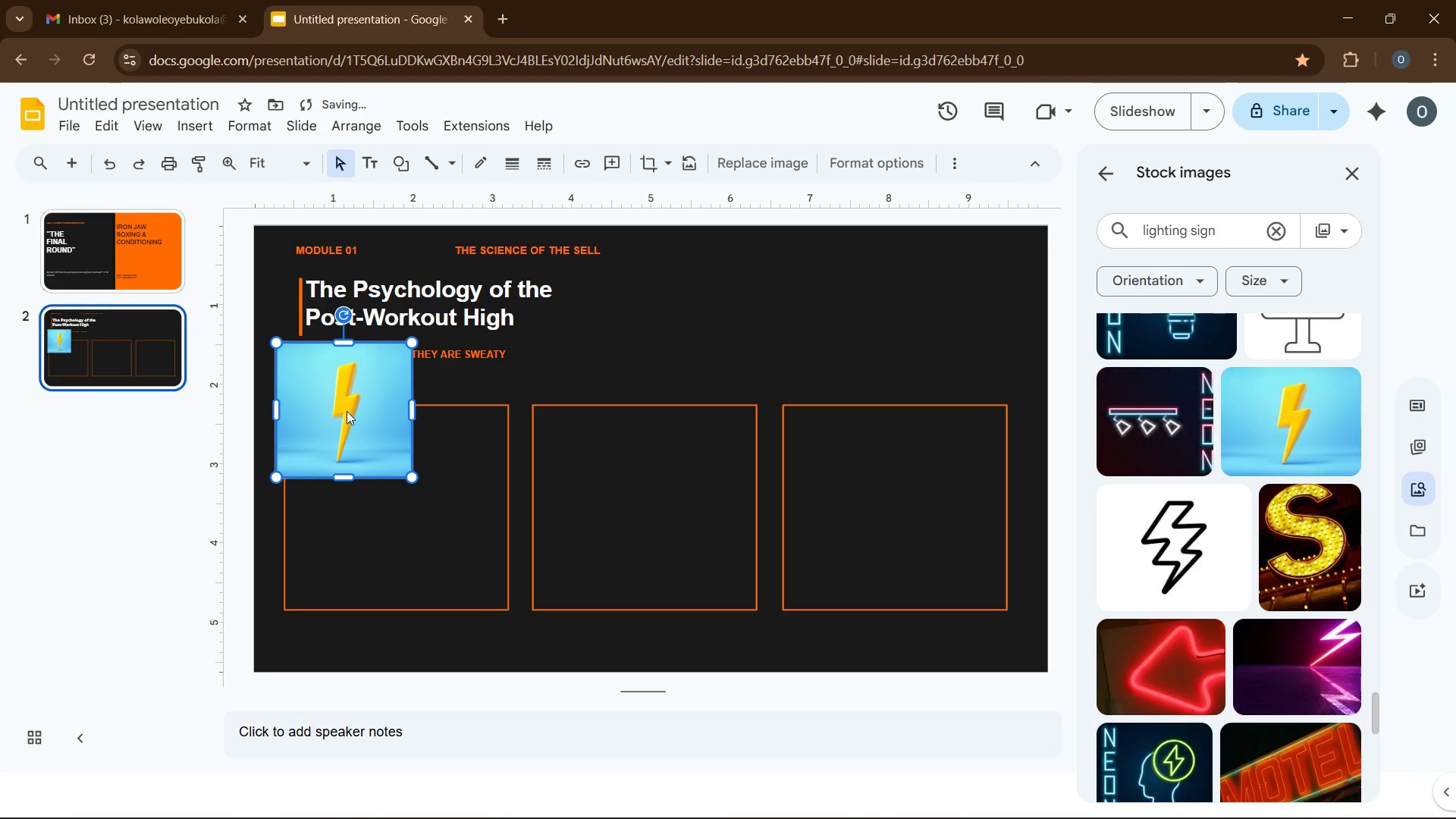 
left_click_drag(start_coordinate=[347, 411], to_coordinate=[375, 485])
 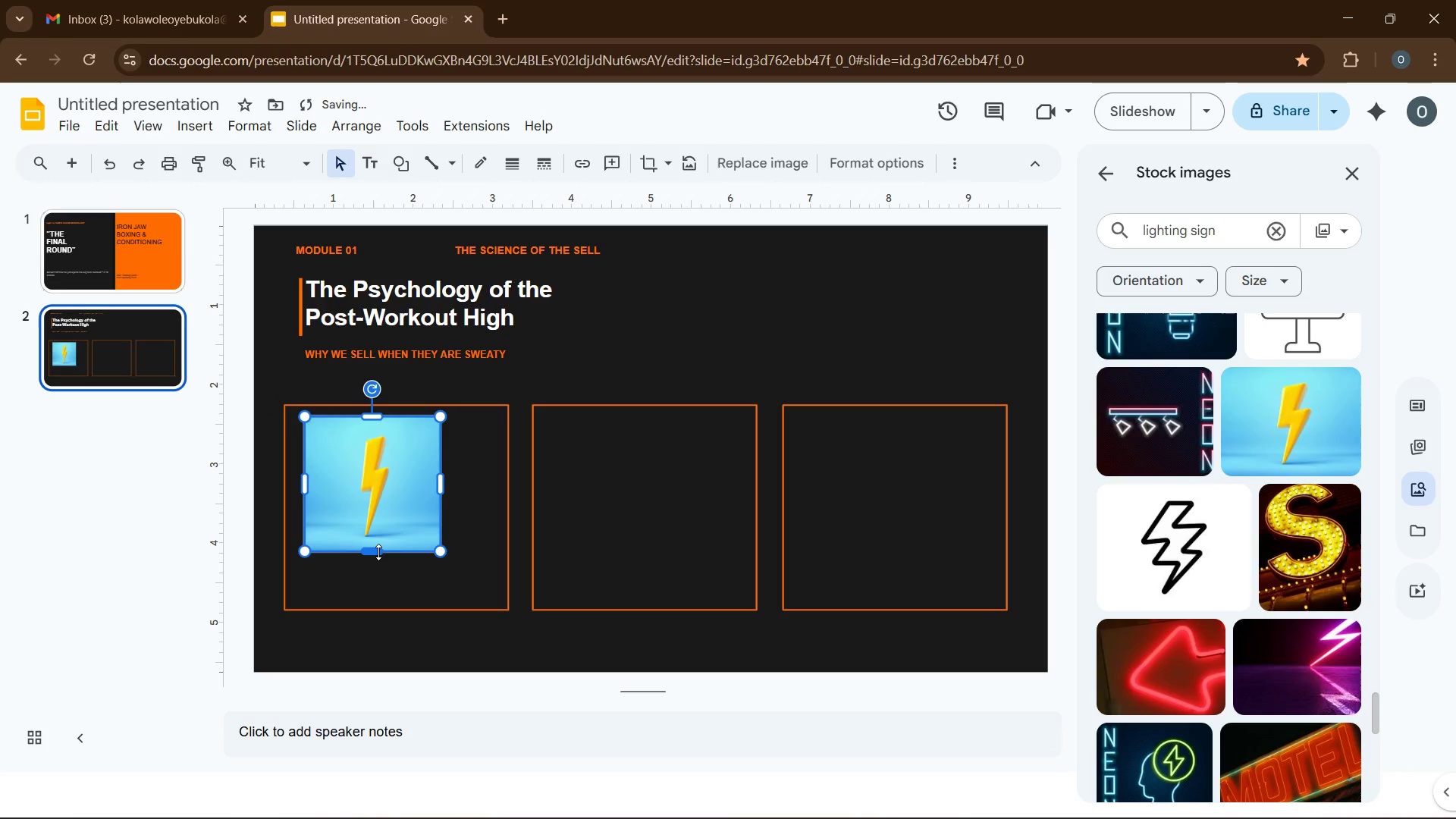 
left_click_drag(start_coordinate=[378, 552], to_coordinate=[399, 492])
 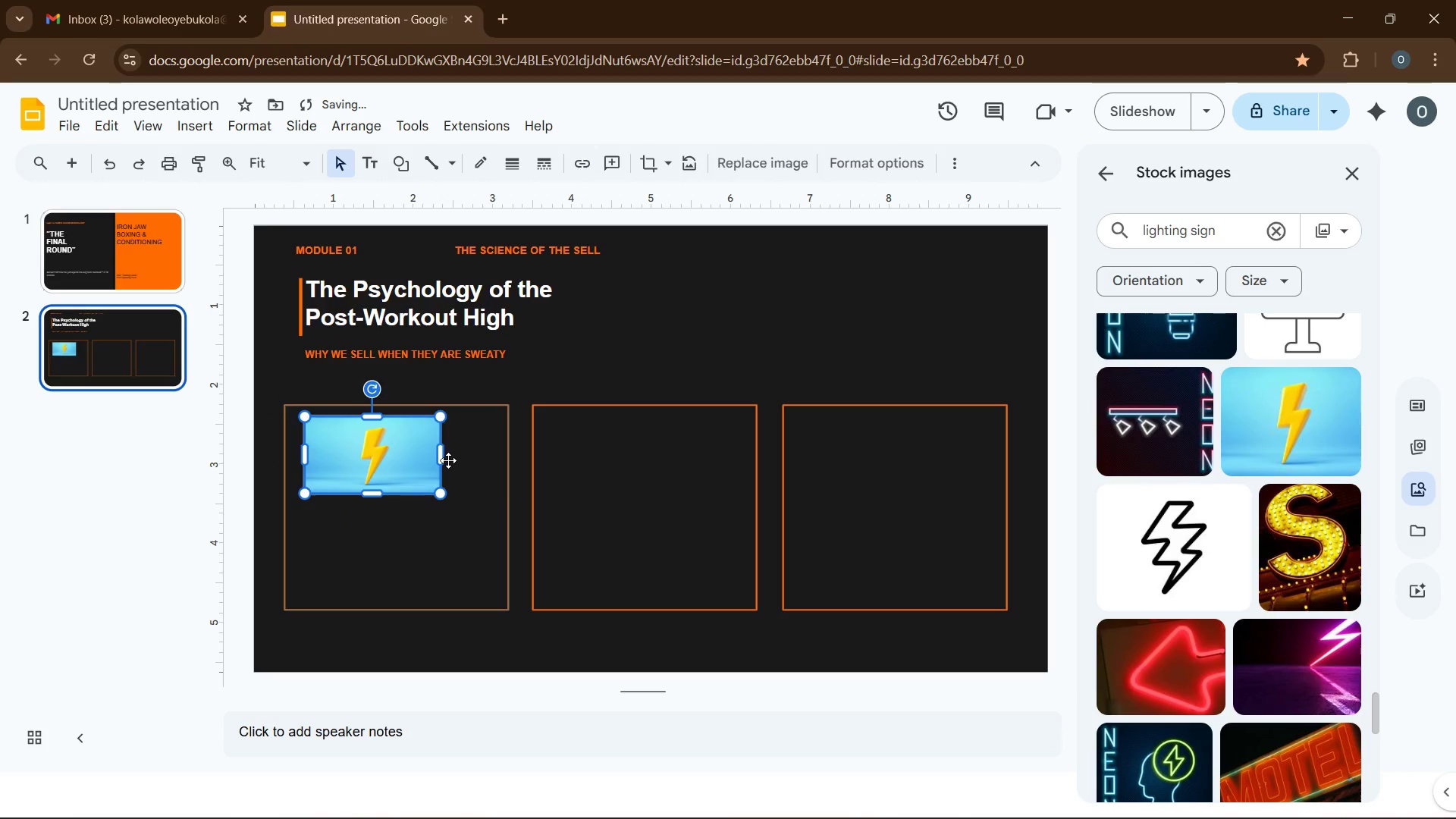 
left_click_drag(start_coordinate=[448, 460], to_coordinate=[441, 457])
 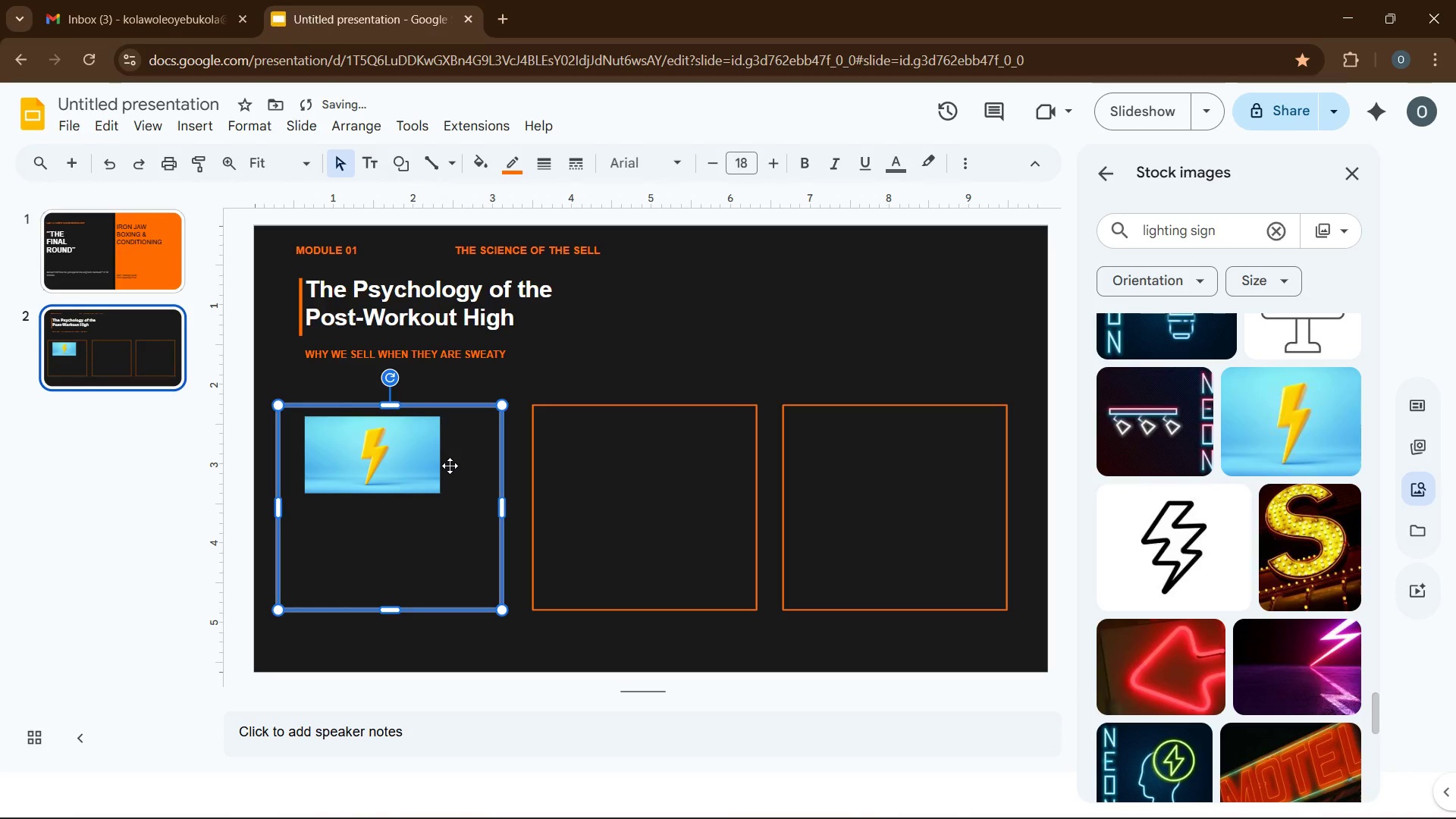 
left_click([427, 464])
 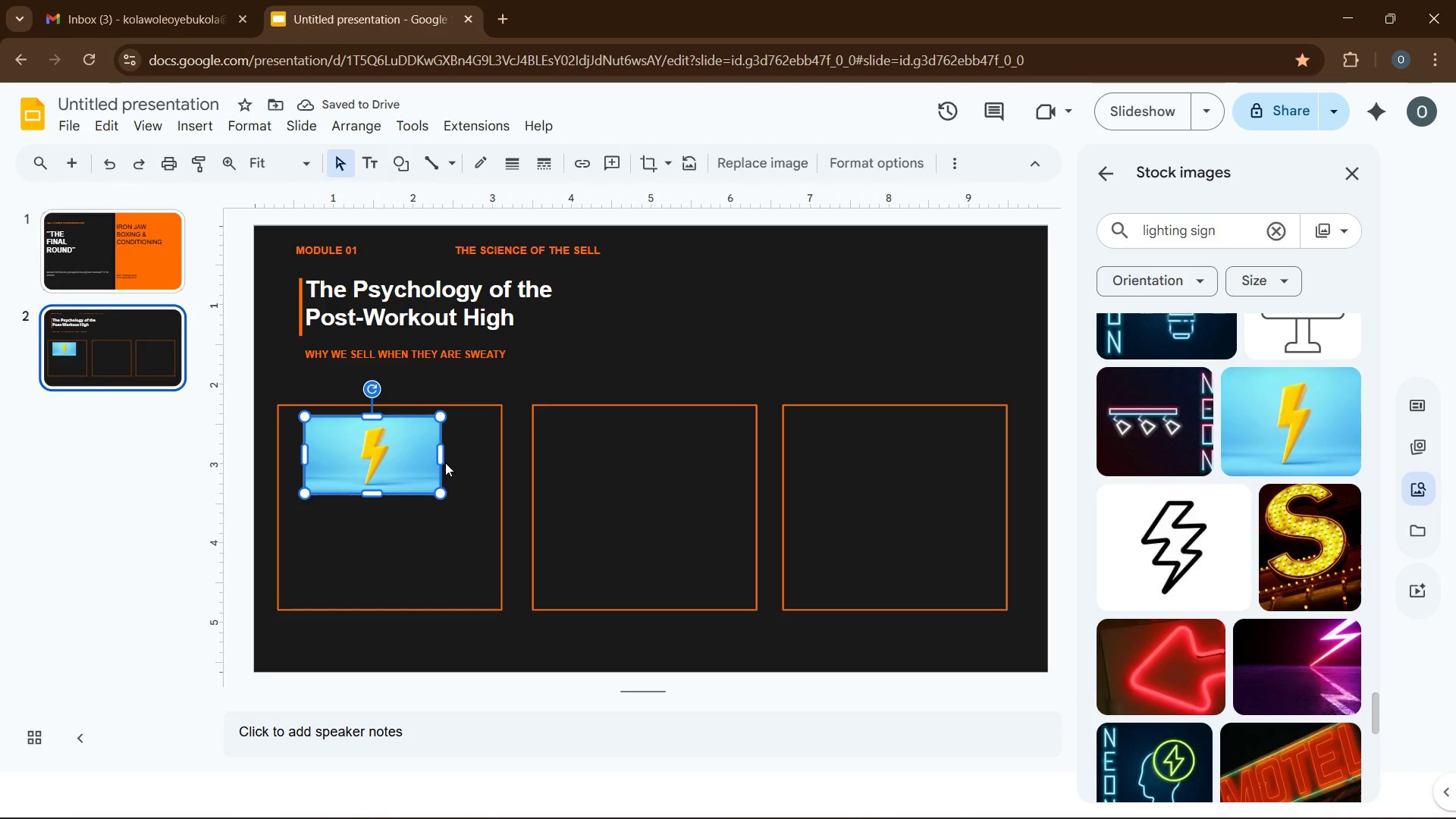 
left_click_drag(start_coordinate=[442, 457], to_coordinate=[381, 462])
 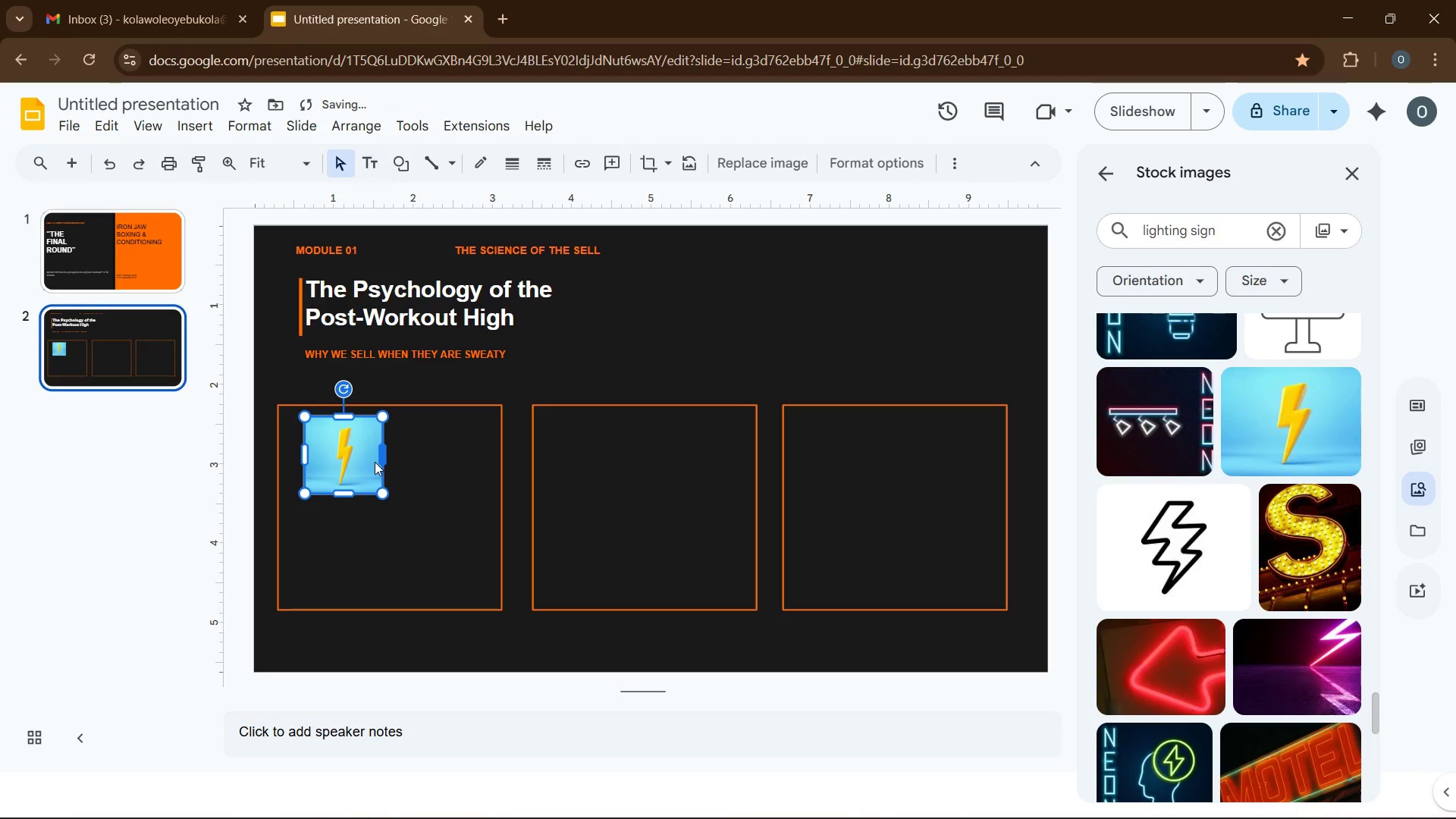 
left_click_drag(start_coordinate=[341, 491], to_coordinate=[359, 473])
 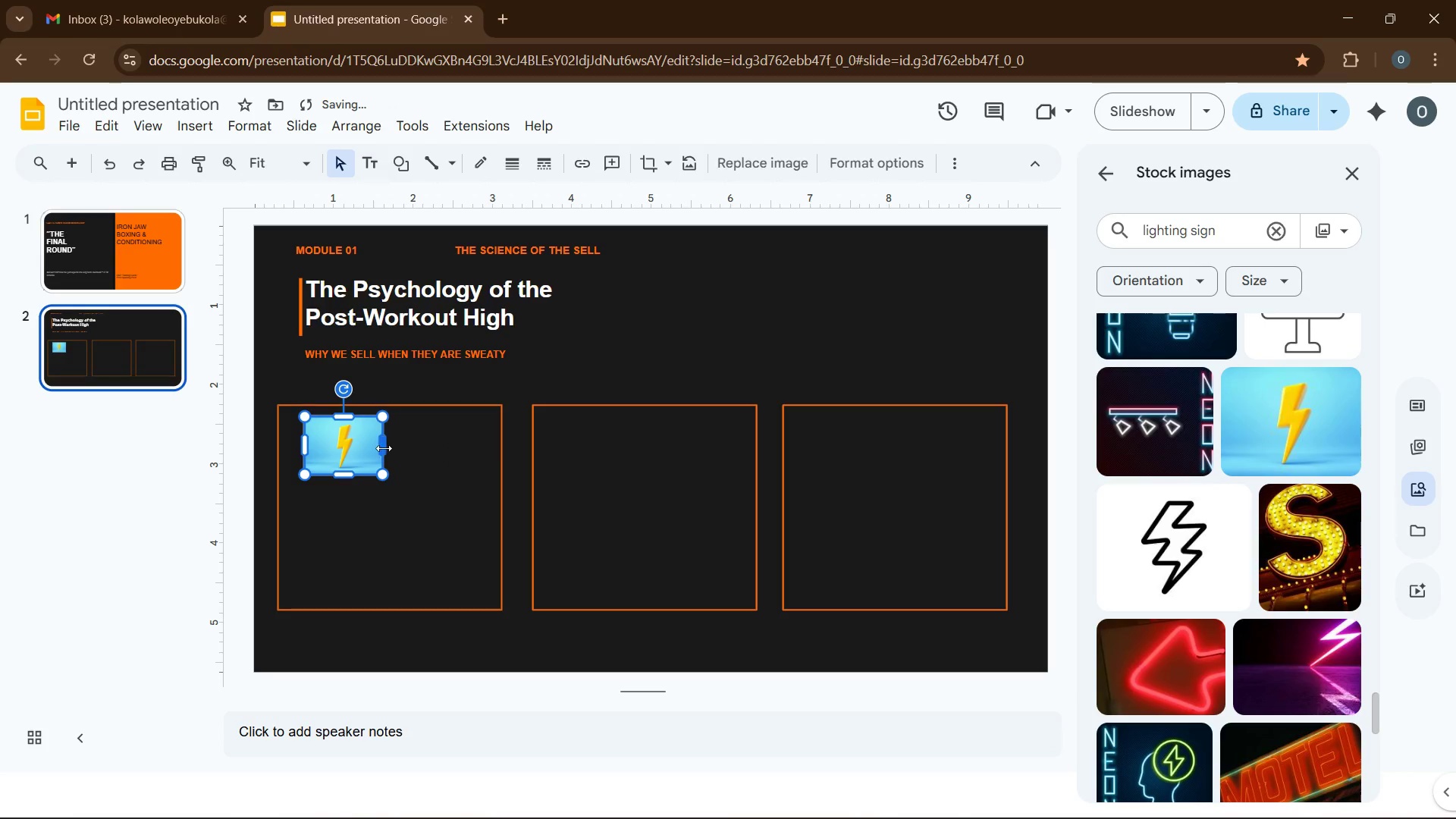 
left_click_drag(start_coordinate=[382, 447], to_coordinate=[386, 447])
 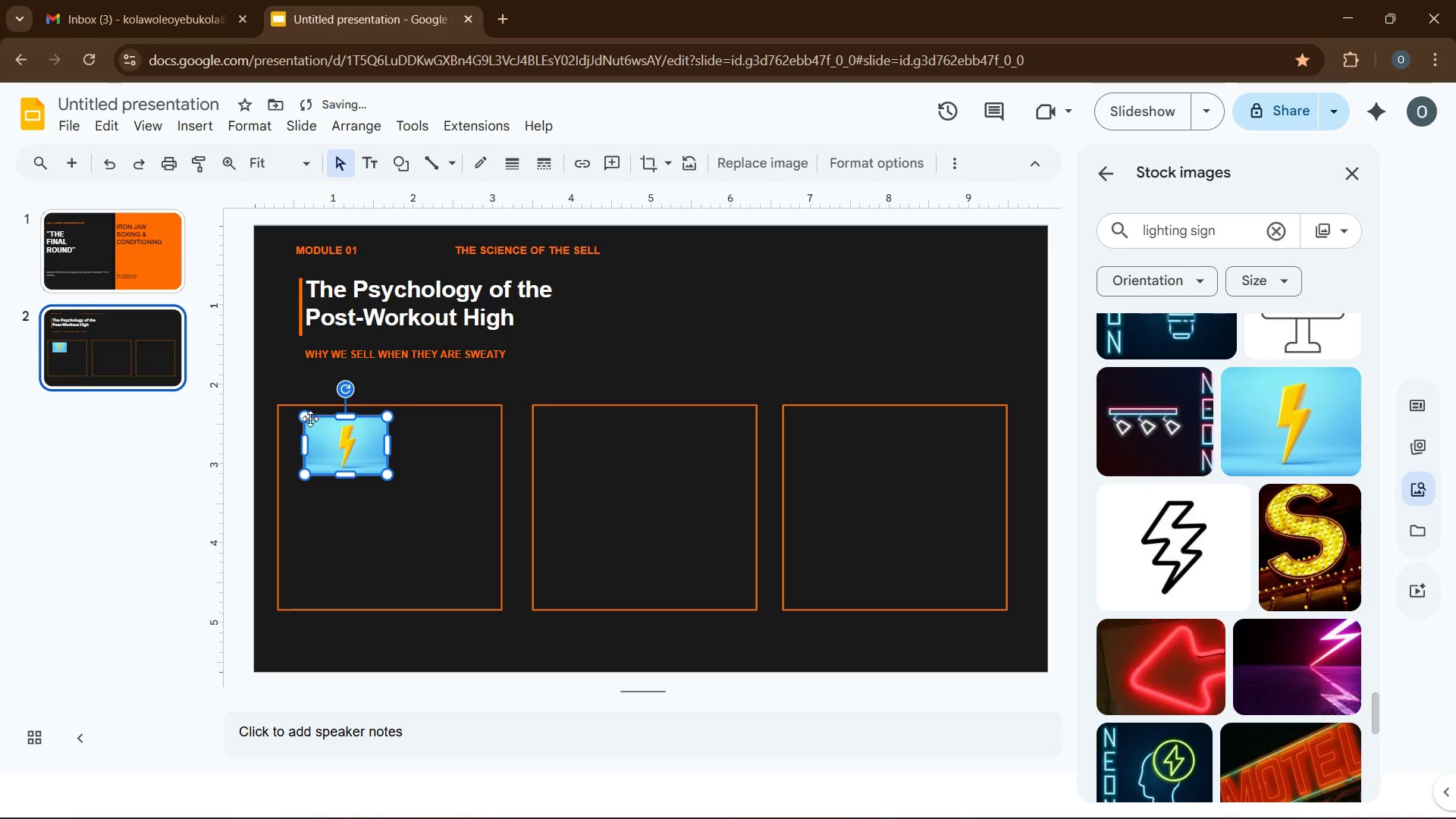 
left_click_drag(start_coordinate=[306, 417], to_coordinate=[337, 444])
 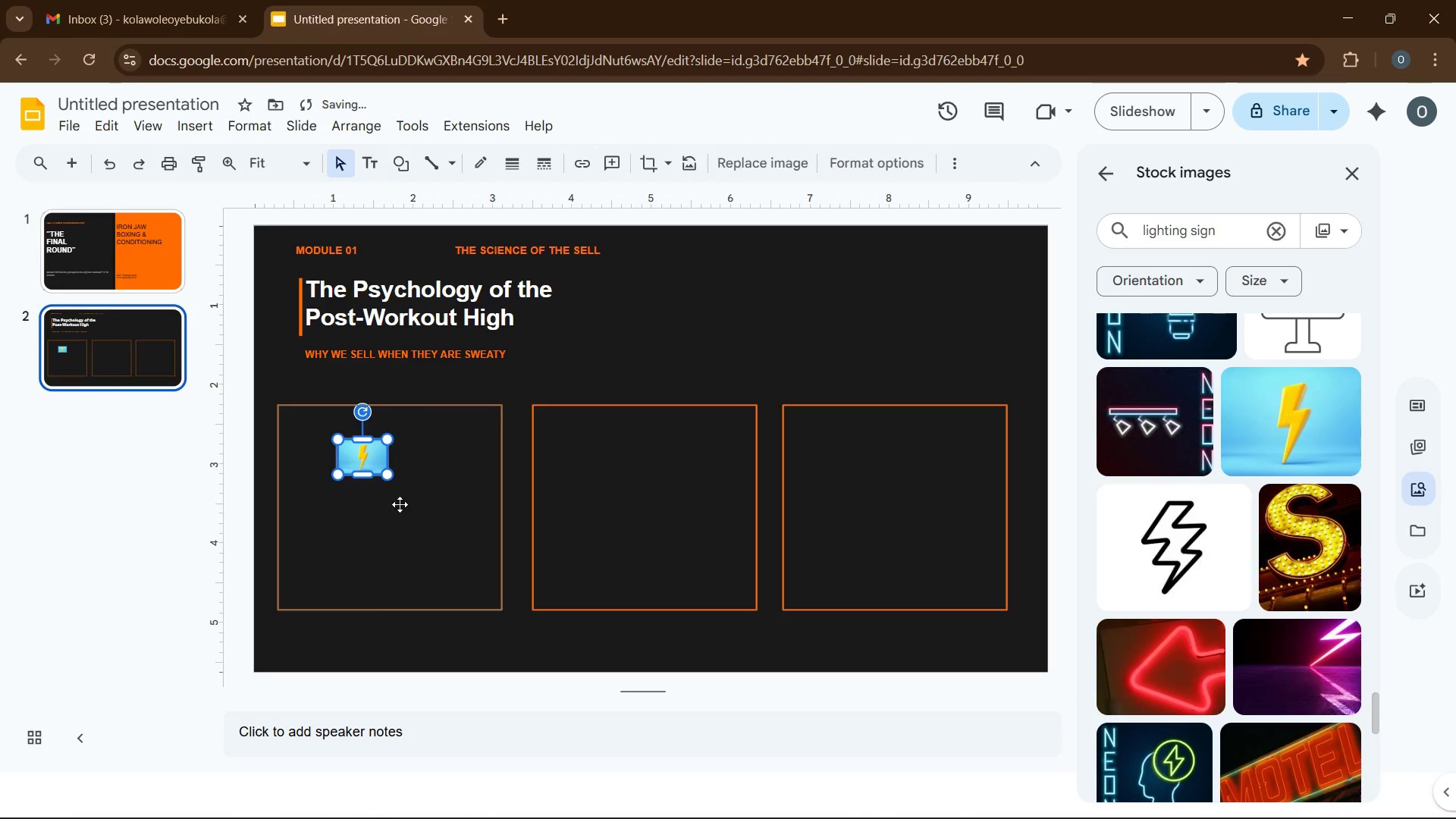 
left_click([403, 509])
 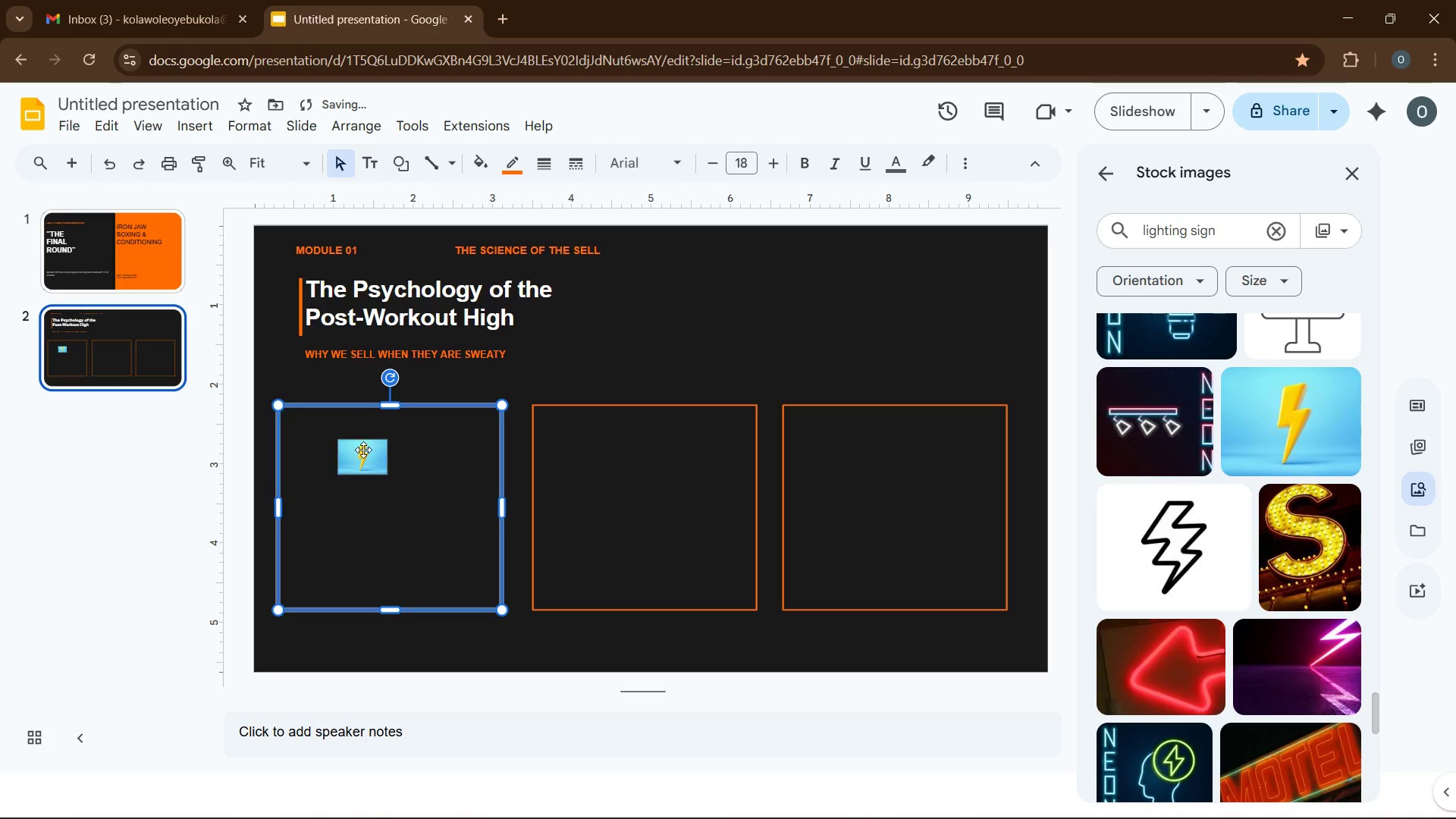 
left_click([362, 449])
 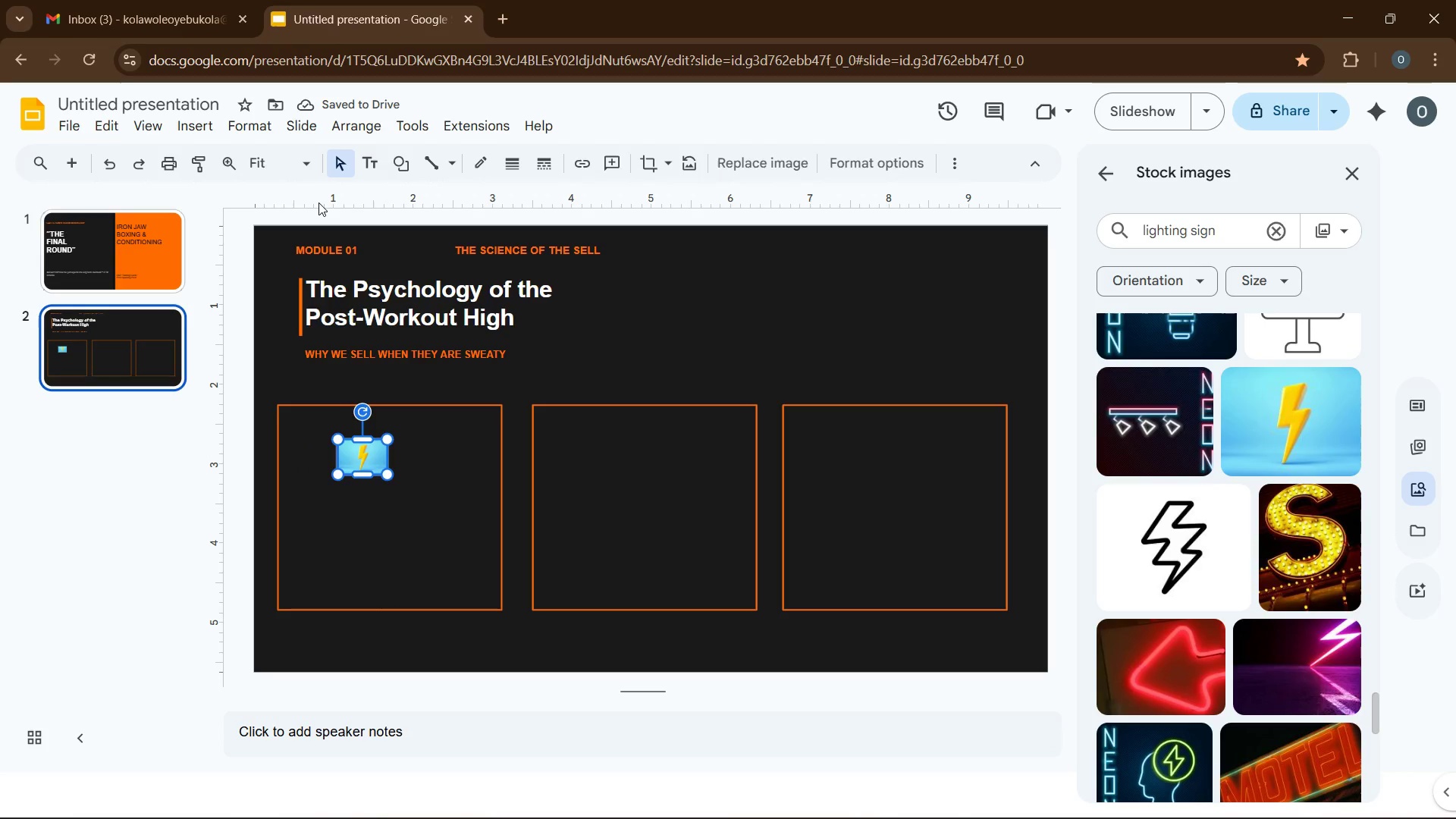 
mouse_move([327, 158])
 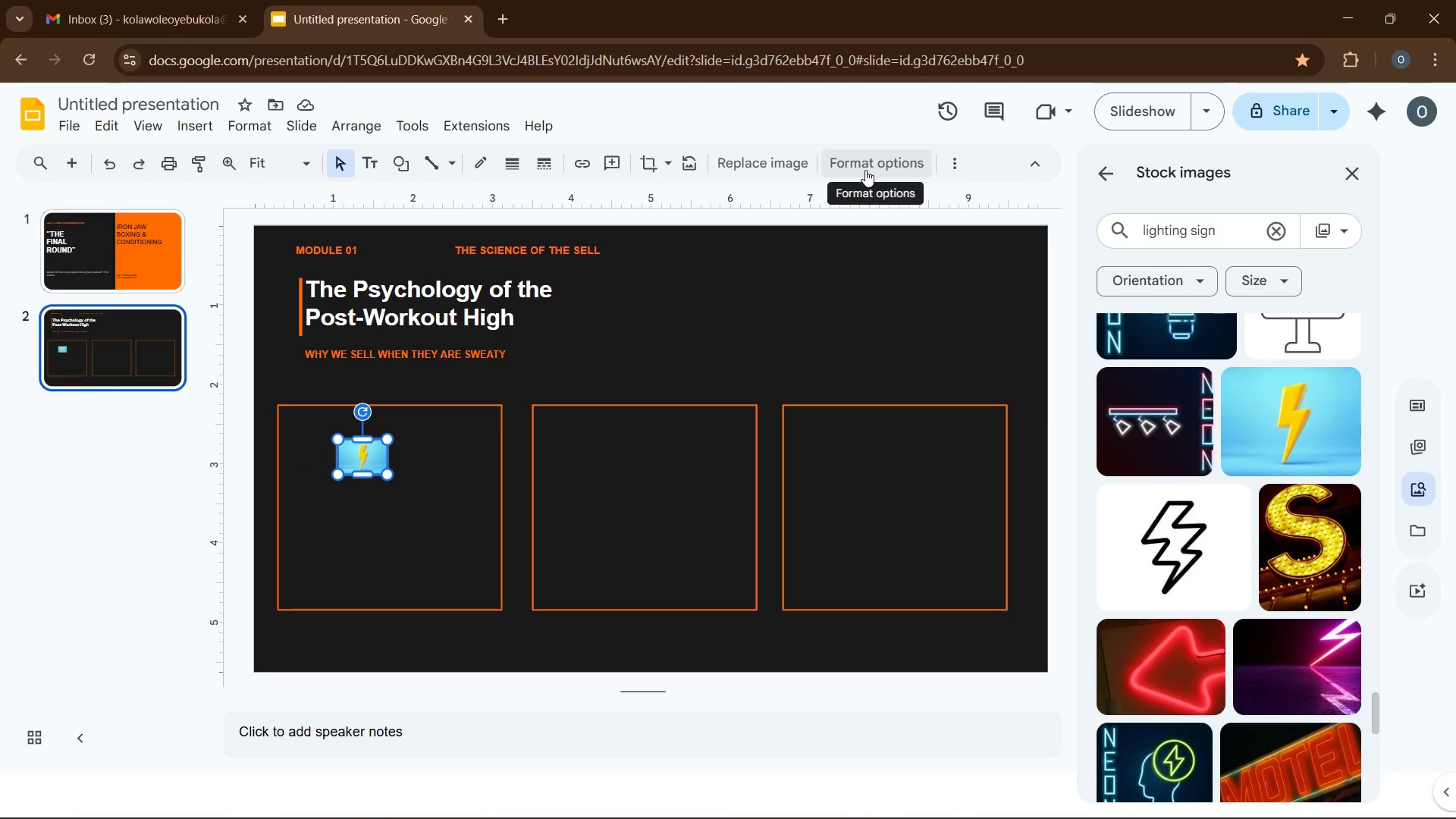 
left_click([865, 170])
 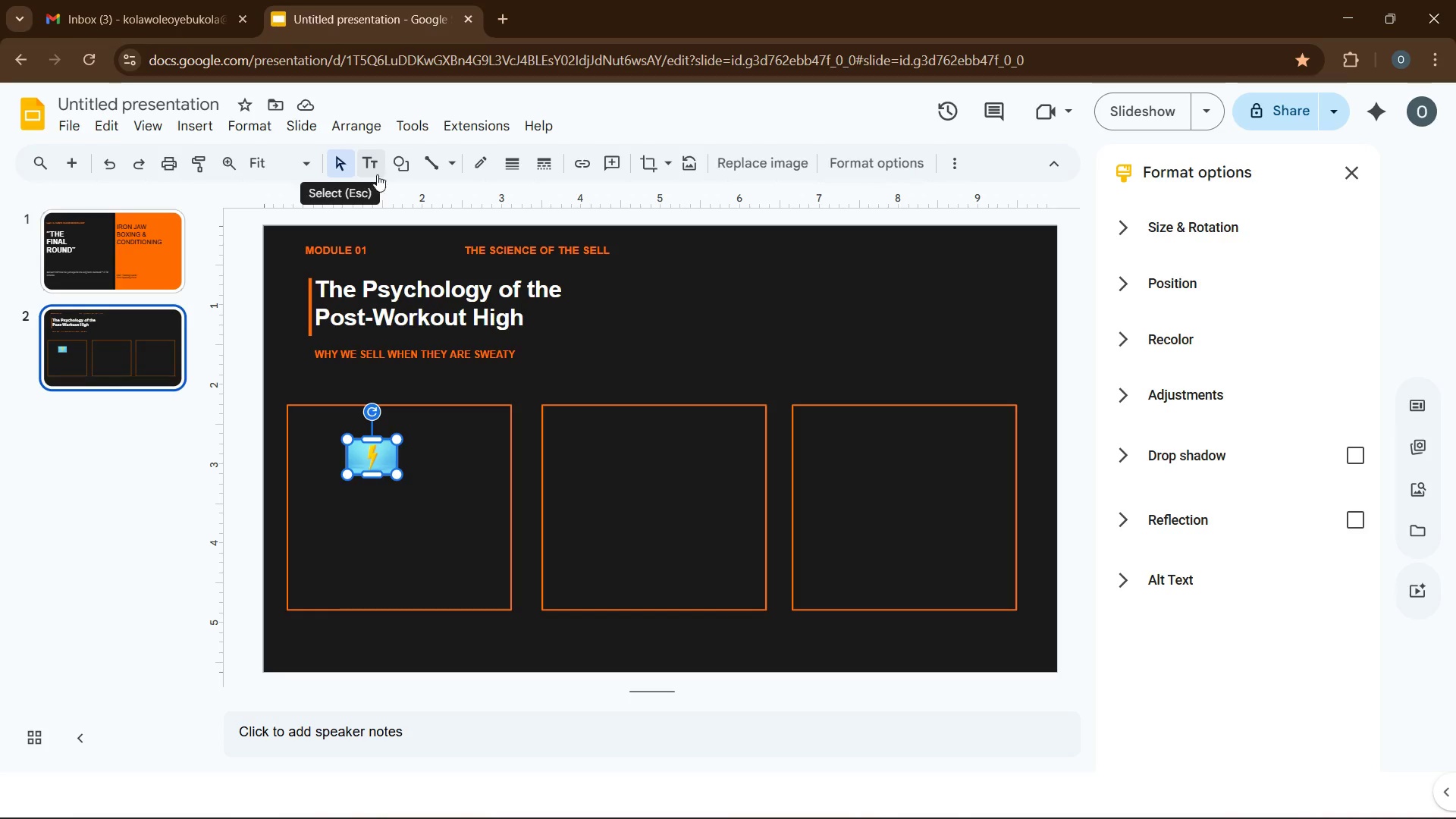 
wait(12.09)
 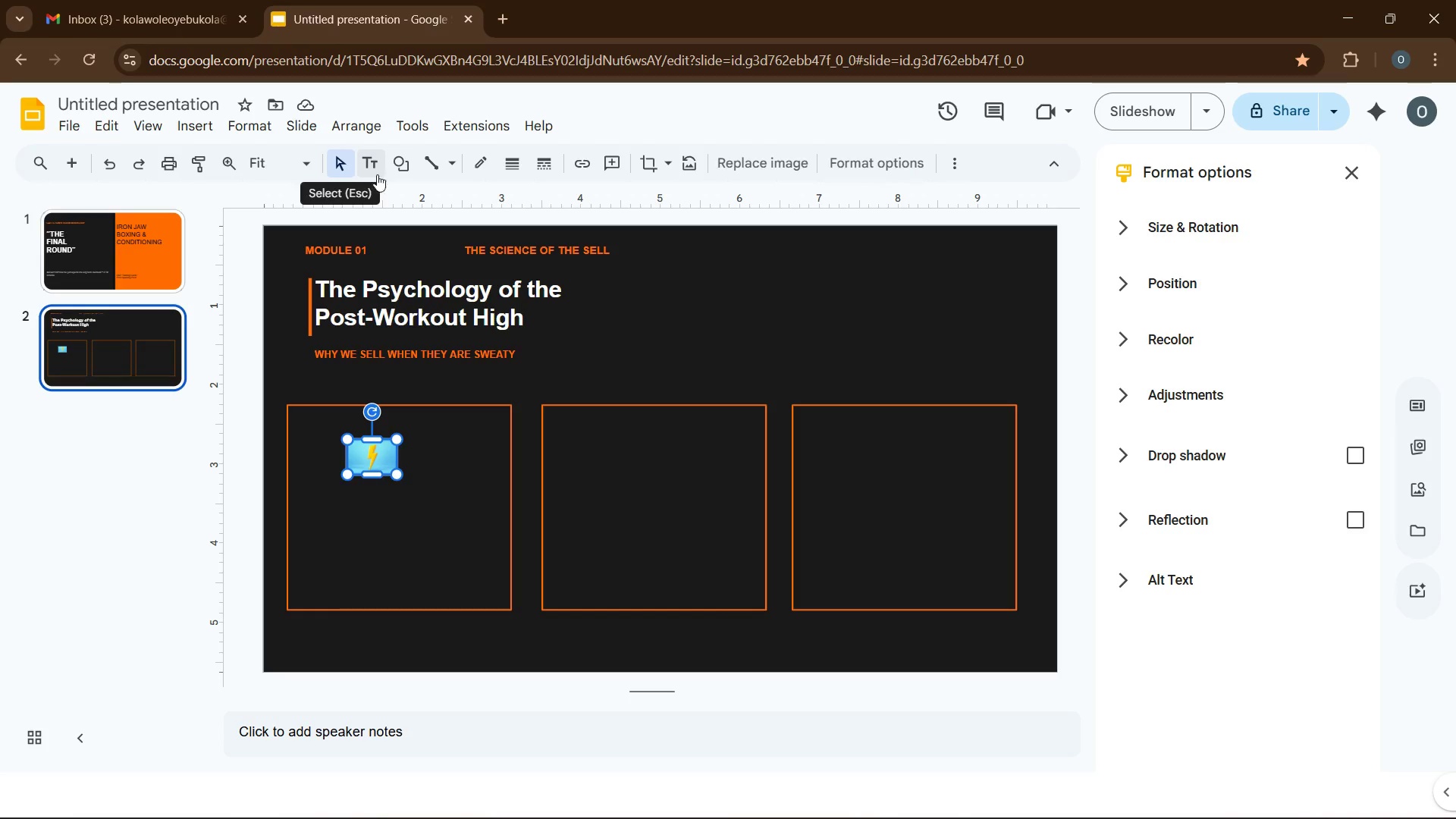 
left_click([262, 121])
 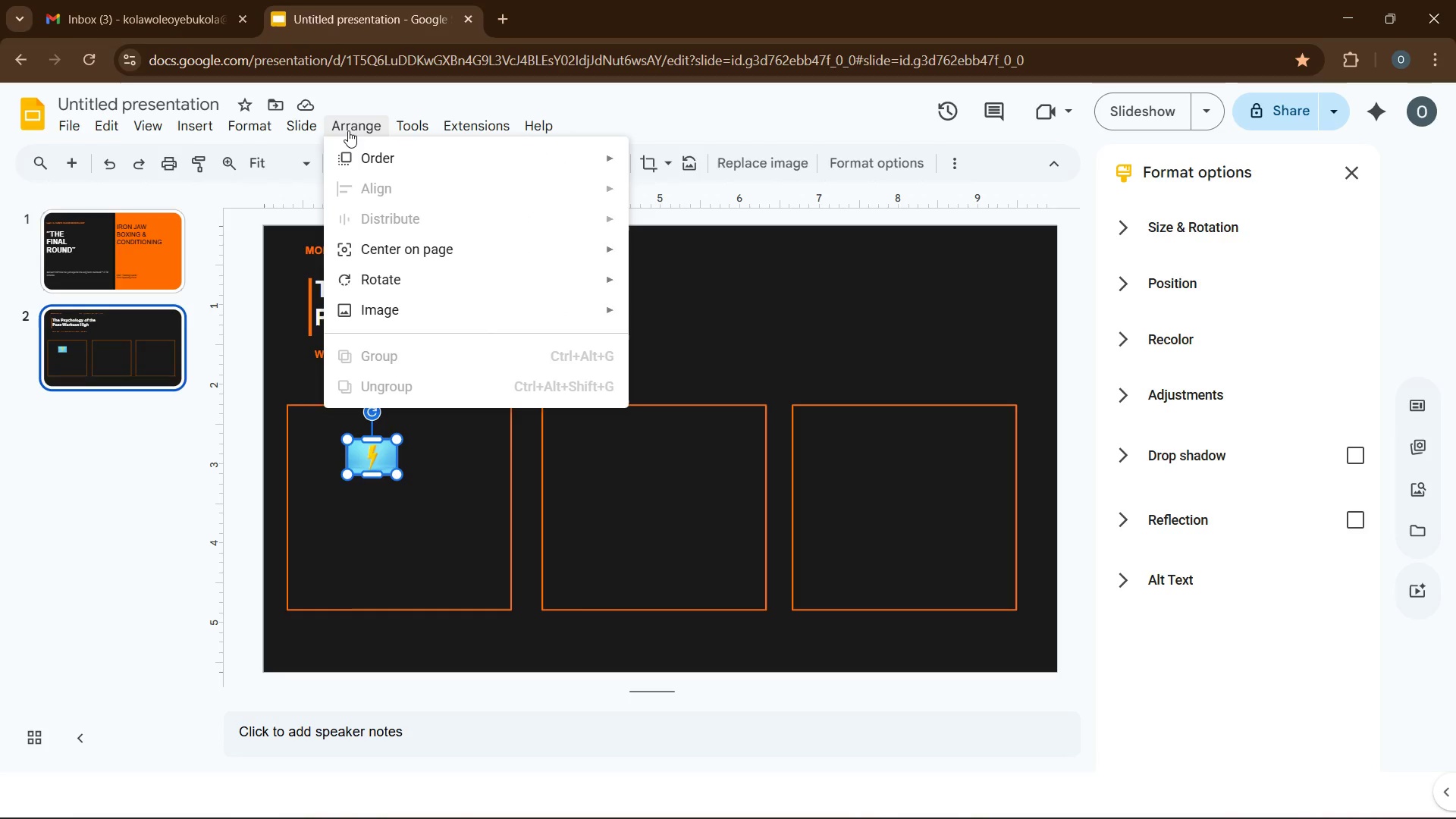 
wait(7.88)
 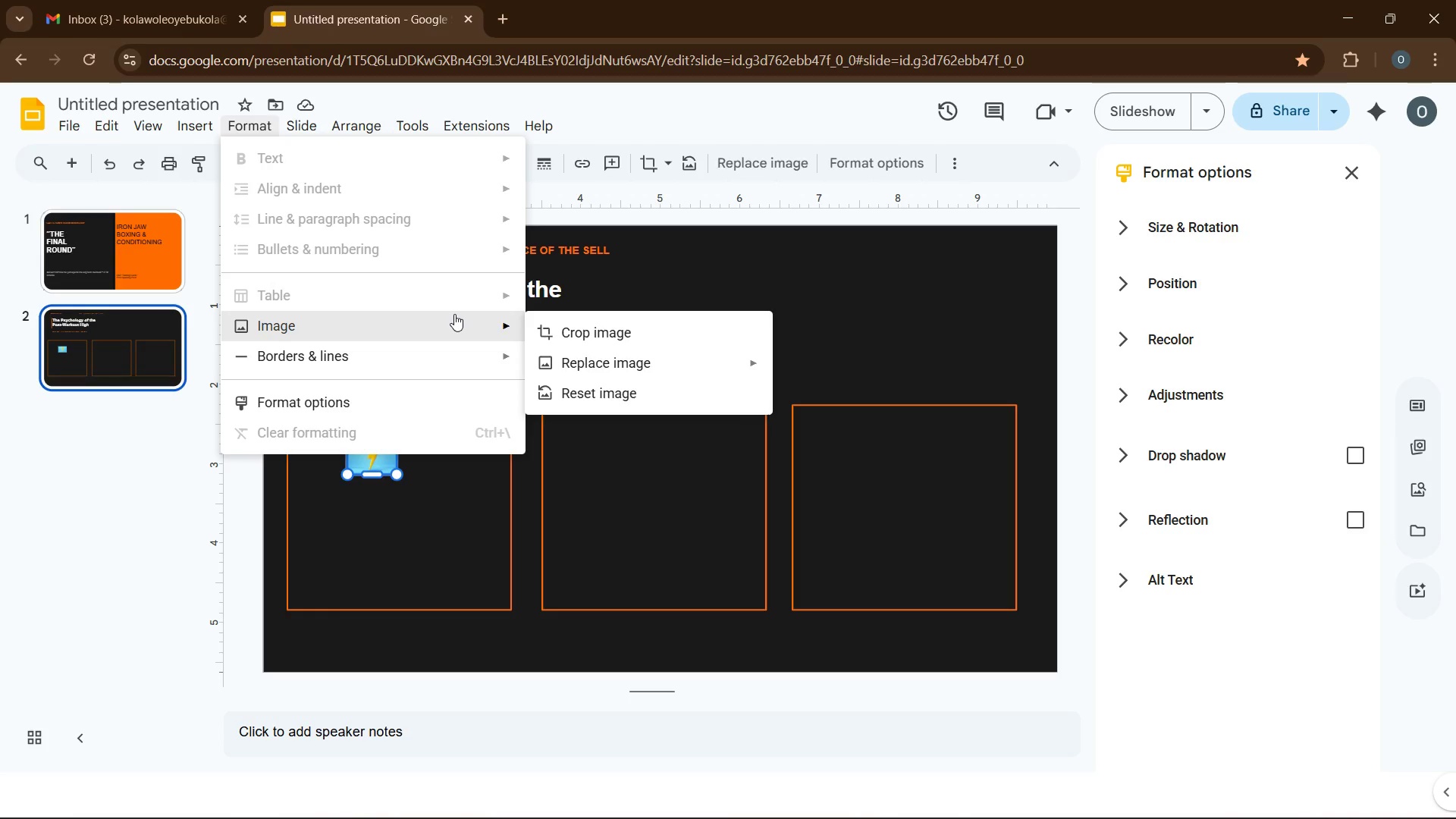 
left_click([362, 464])
 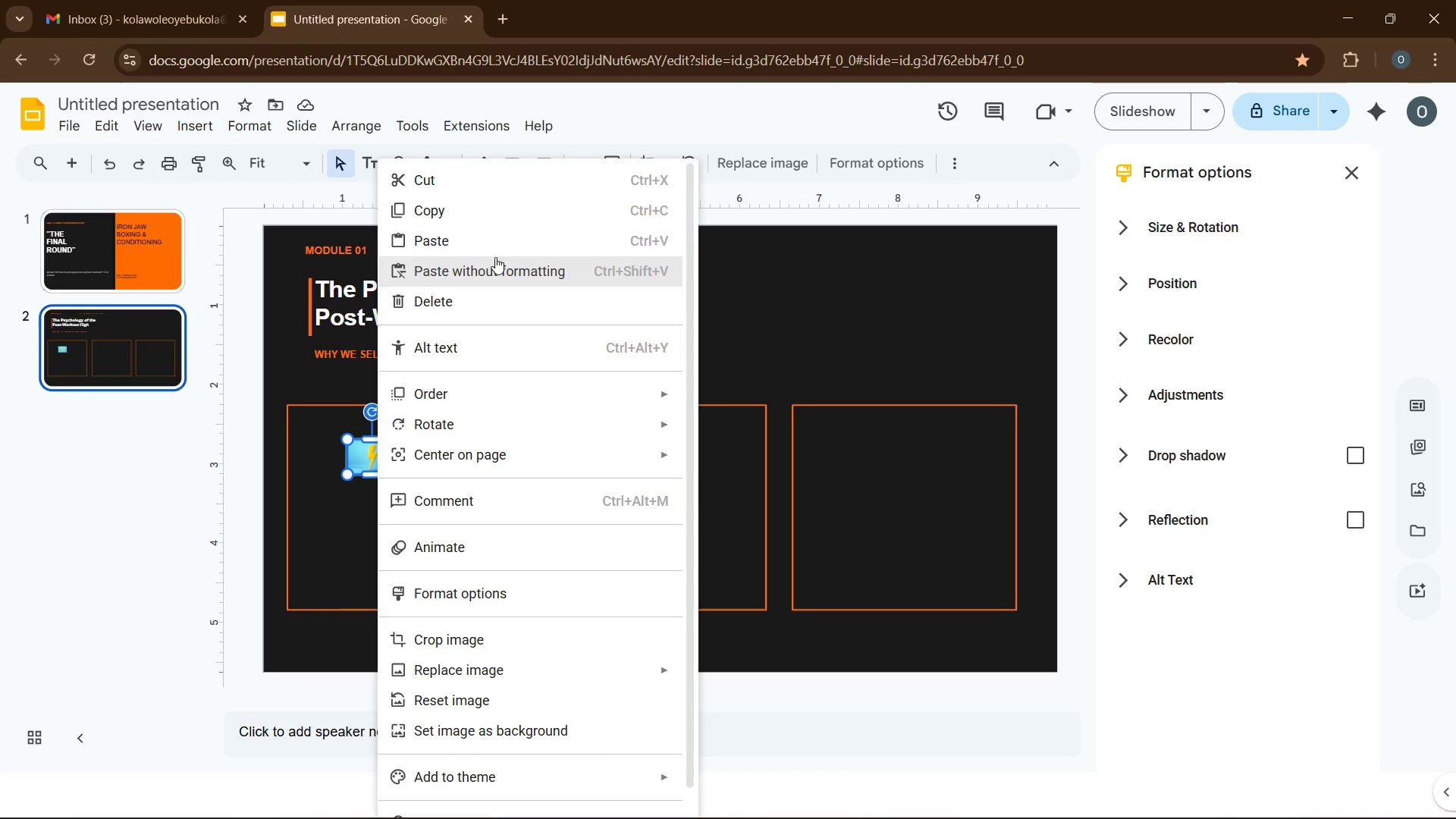 
wait(9.05)
 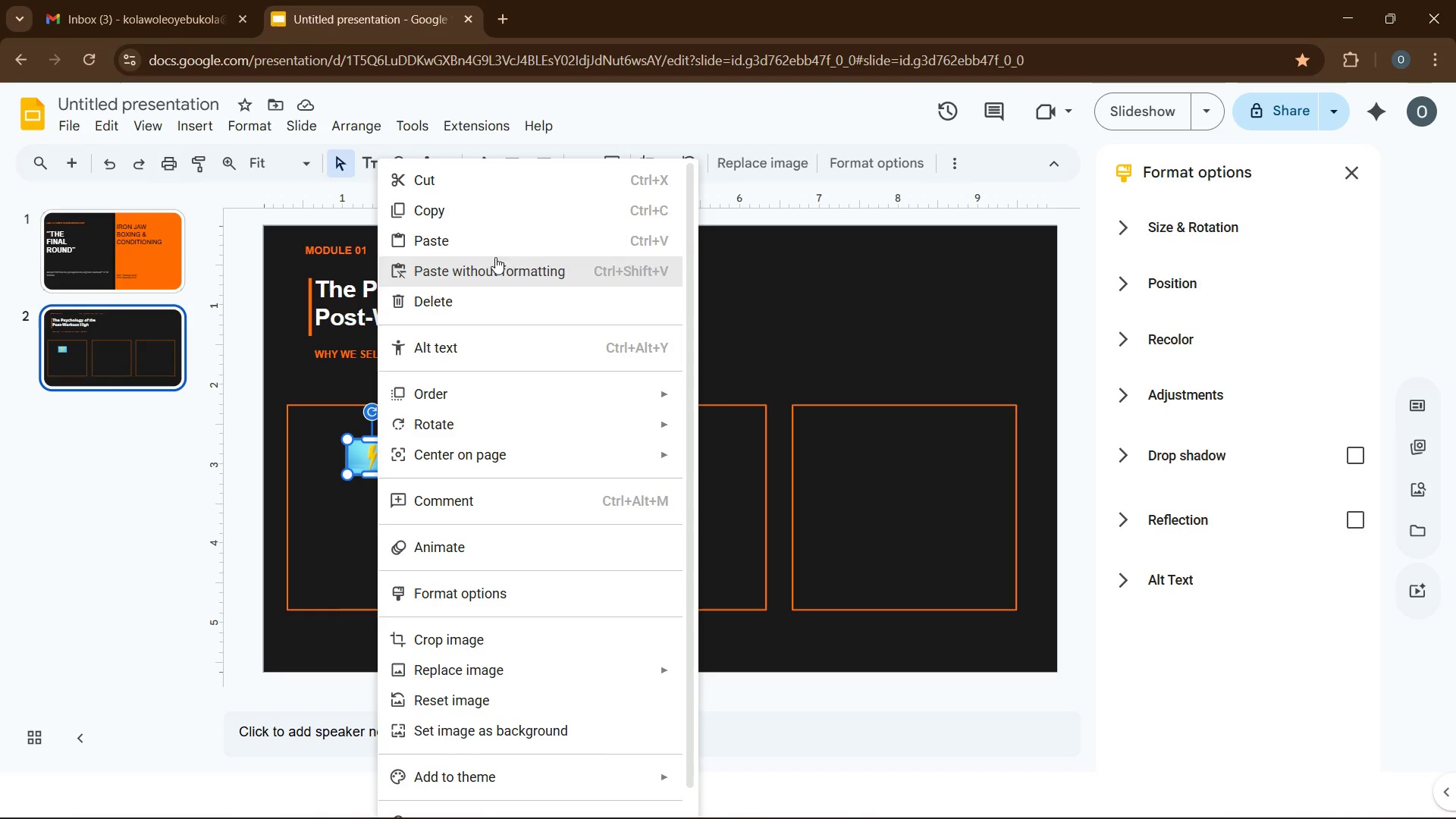 
scroll: coordinate [496, 714], scroll_direction: down, amount: 4.0
 